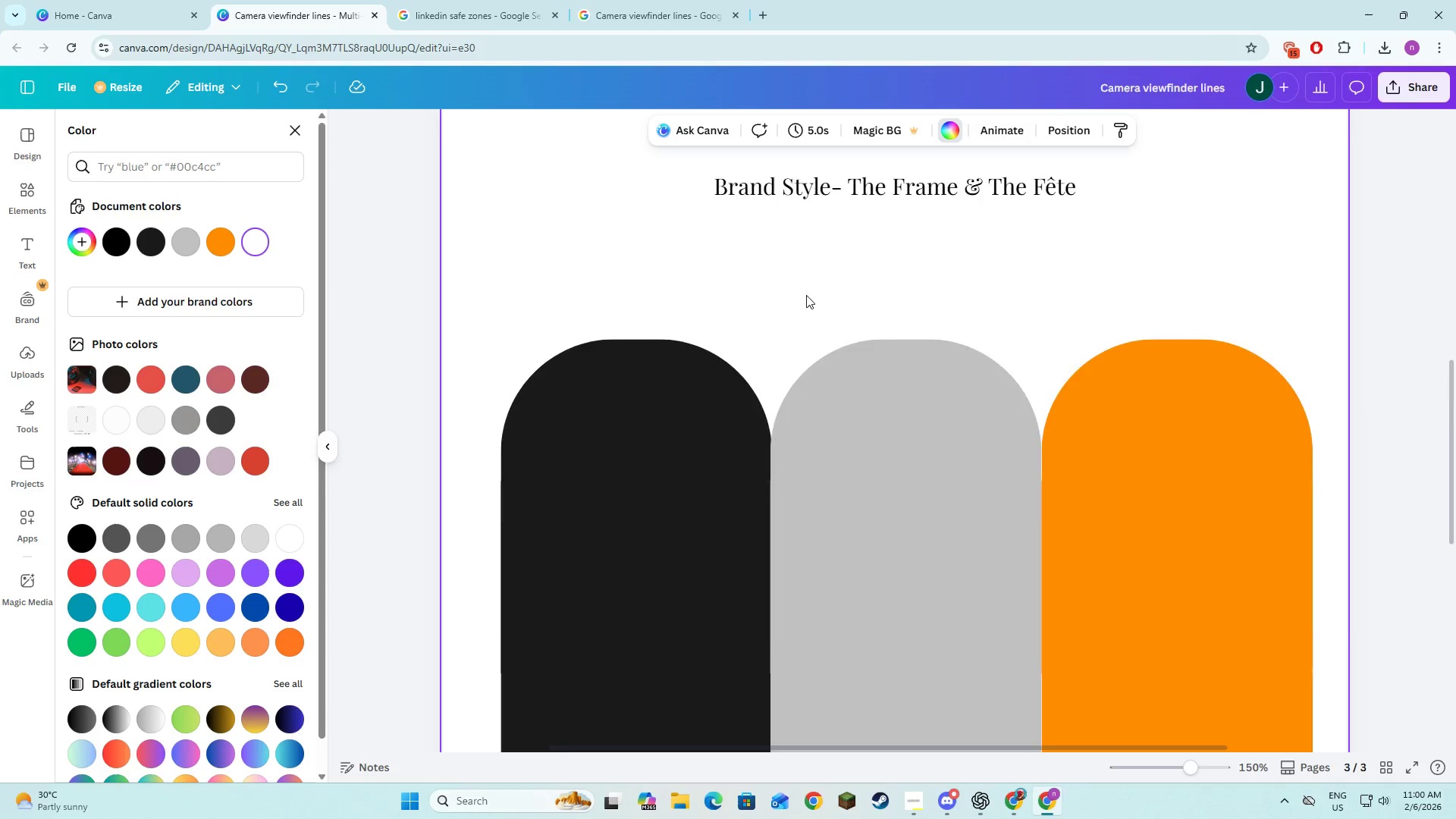 
left_click([674, 315])
 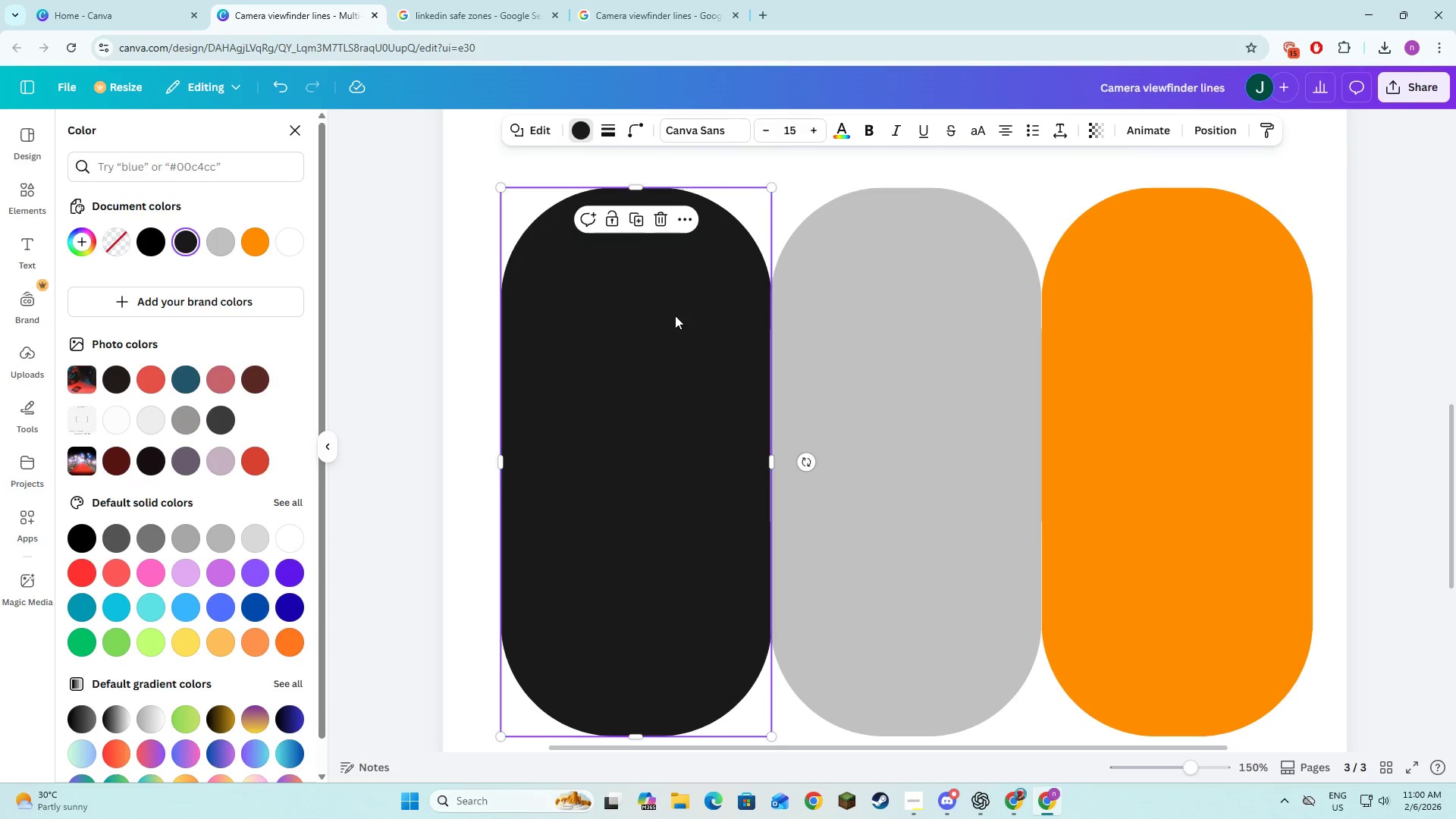 
scroll: coordinate [679, 302], scroll_direction: down, amount: 2.0
 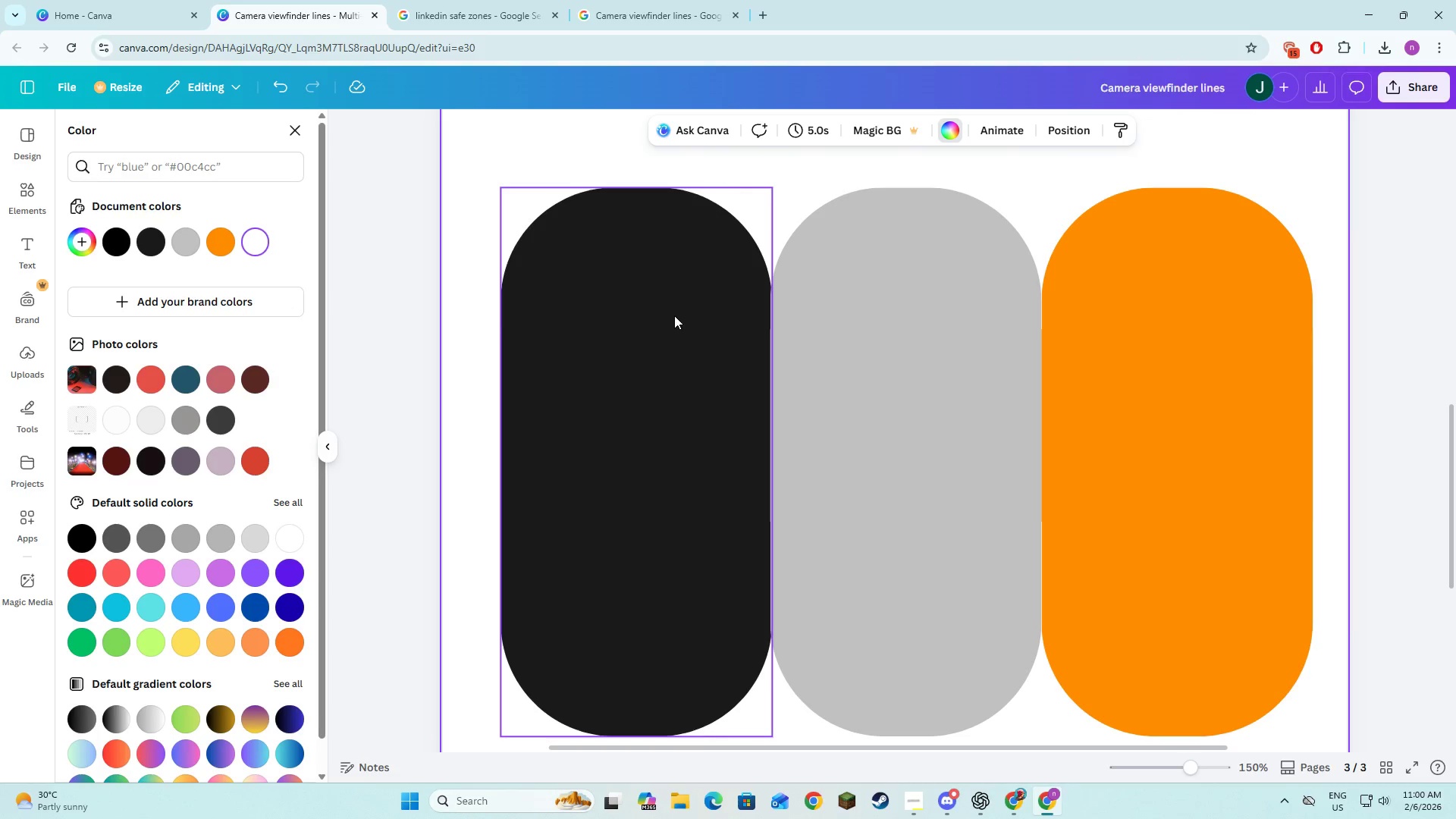 
hold_key(key=ShiftLeft, duration=0.89)
double_click([899, 355])
 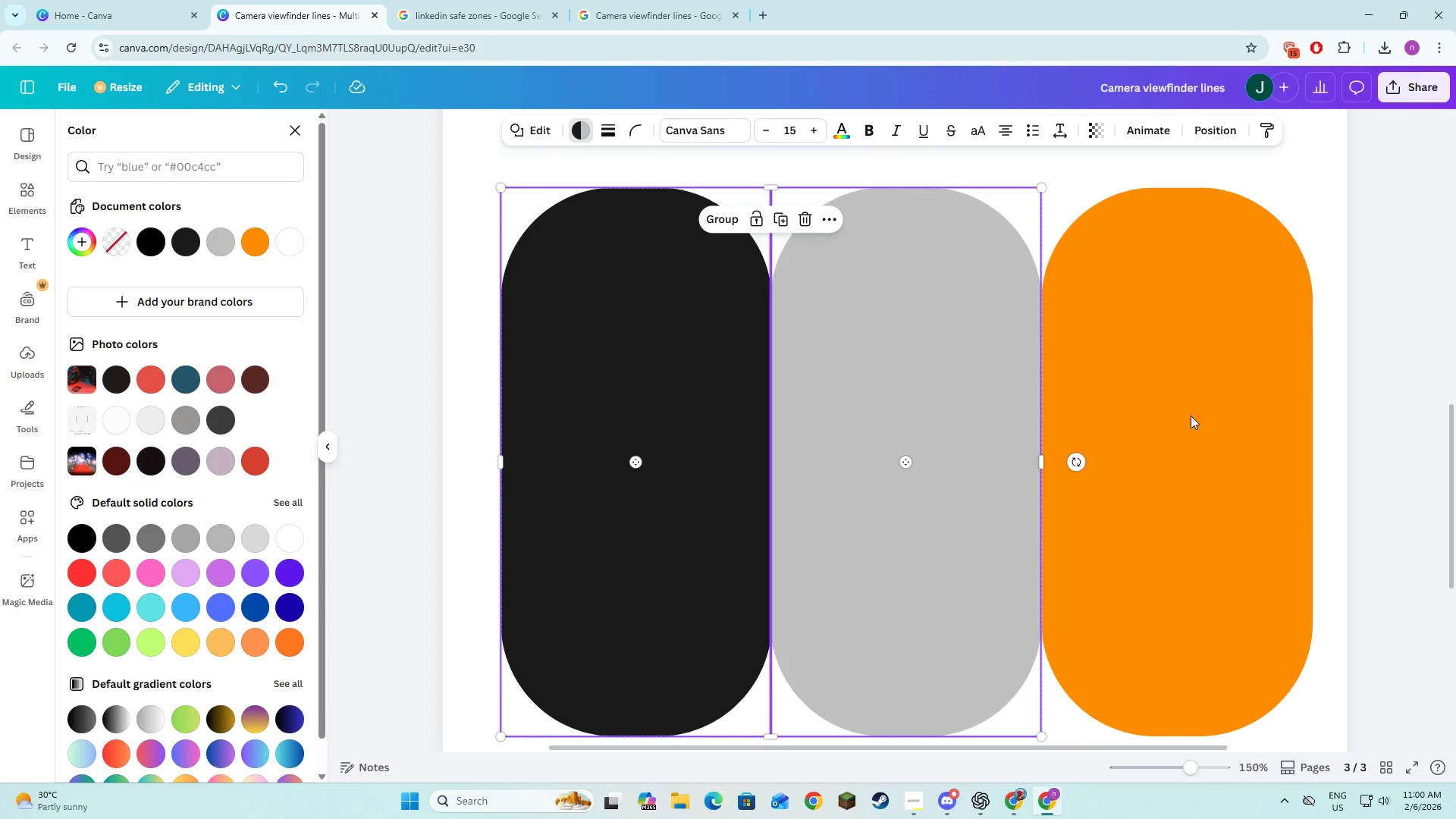 
triple_click([1218, 421])
 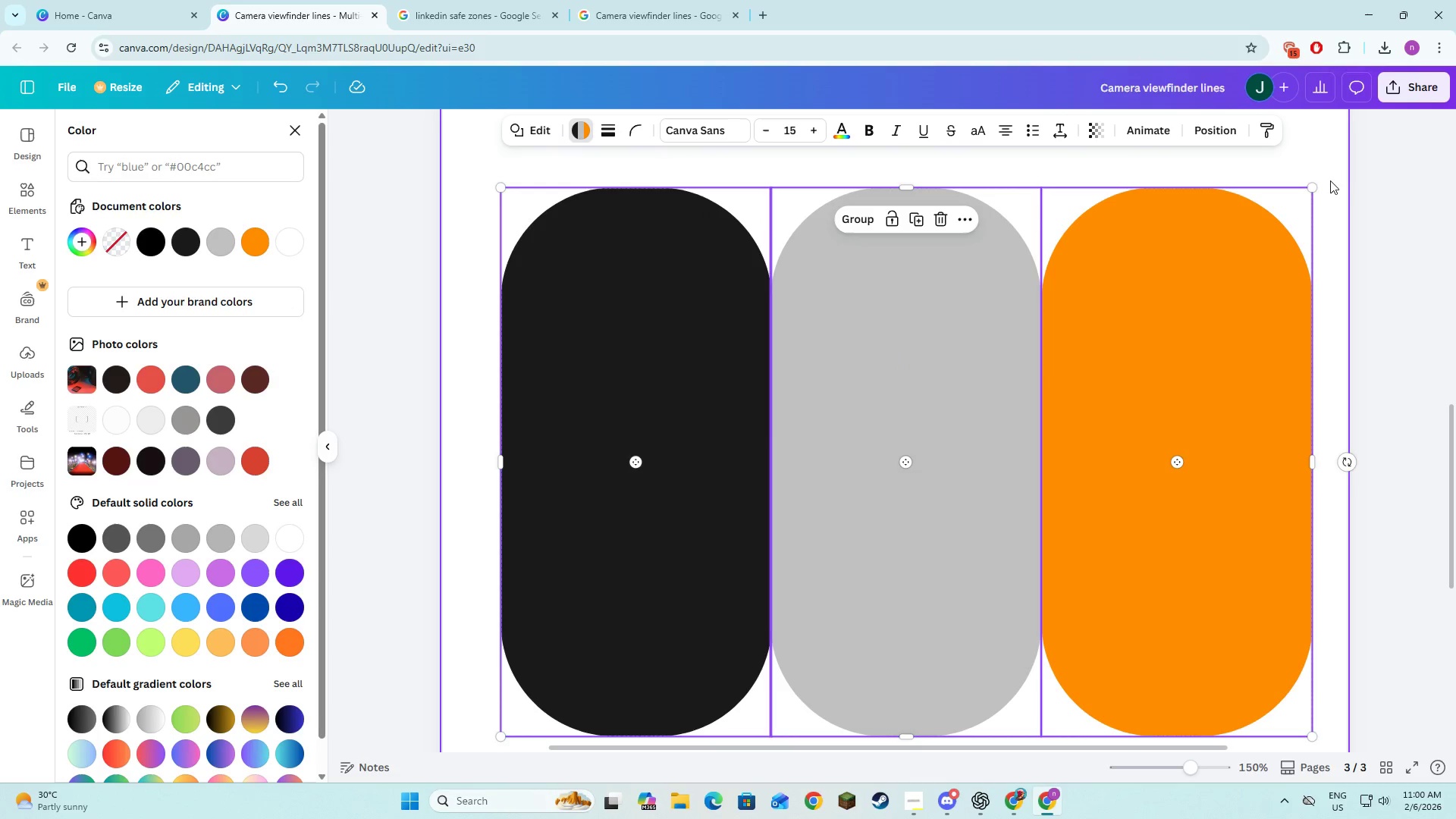 
left_click_drag(start_coordinate=[1313, 187], to_coordinate=[1081, 341])
 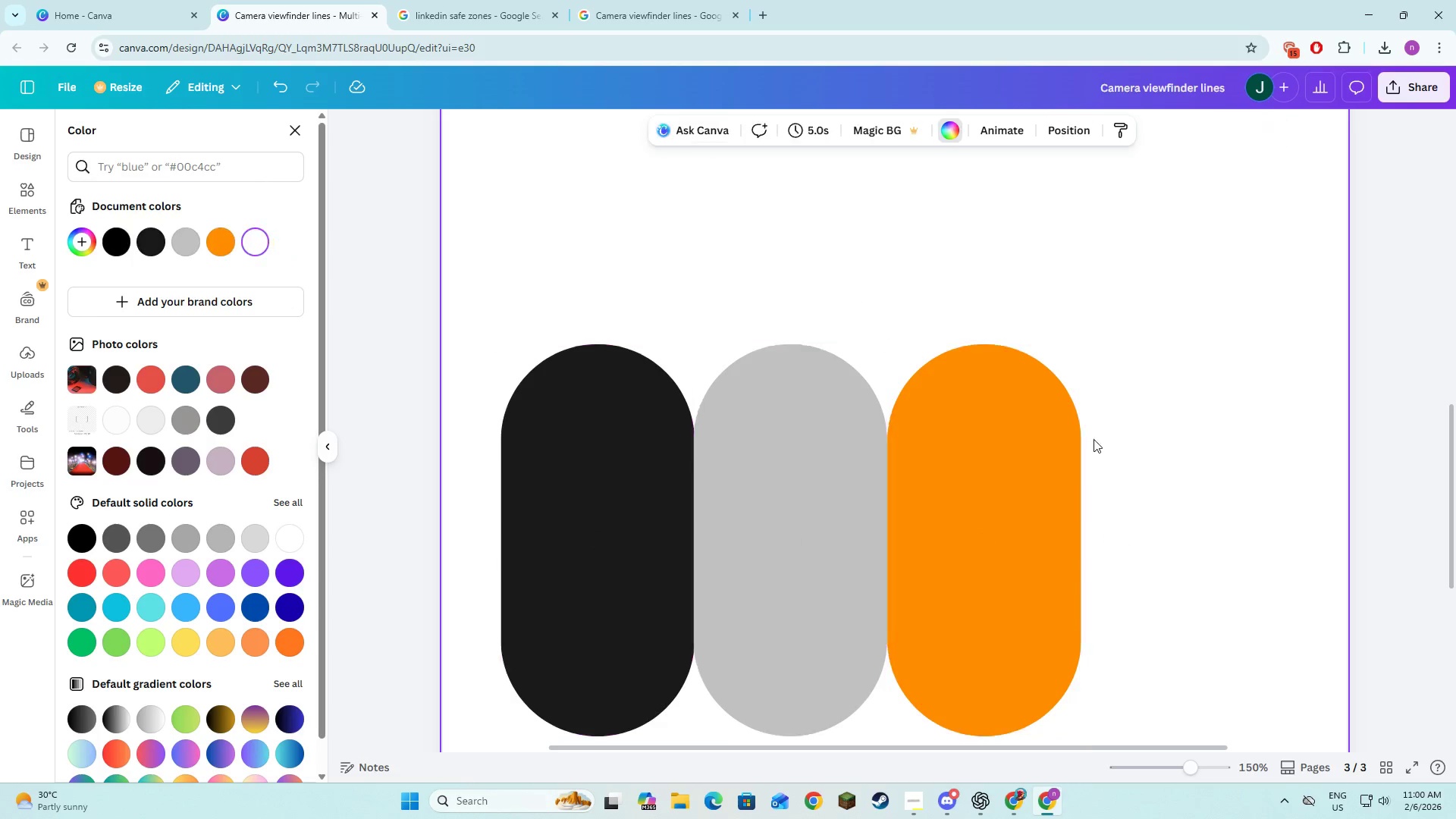 
double_click([883, 455])
 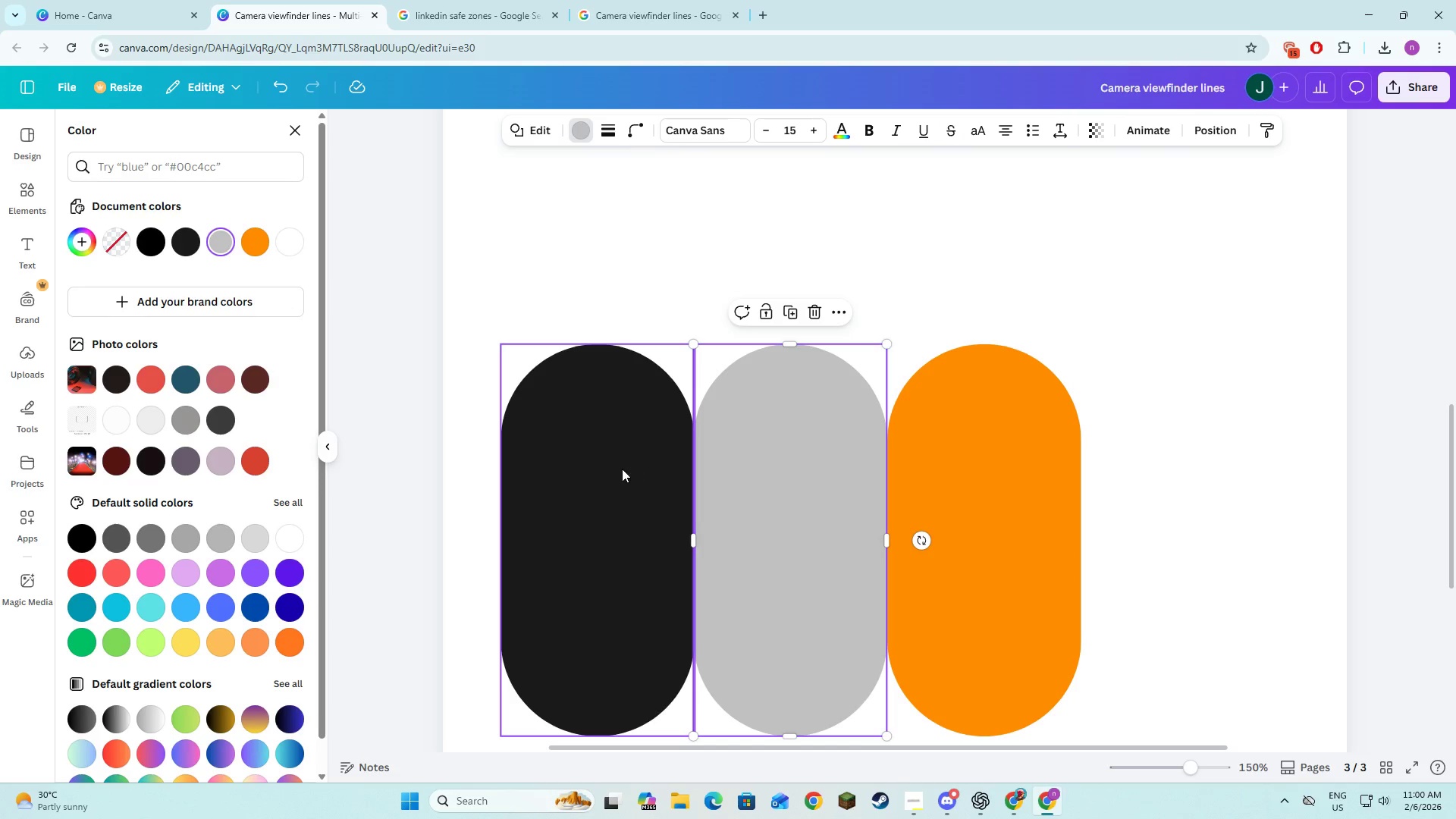 
left_click([622, 469])
 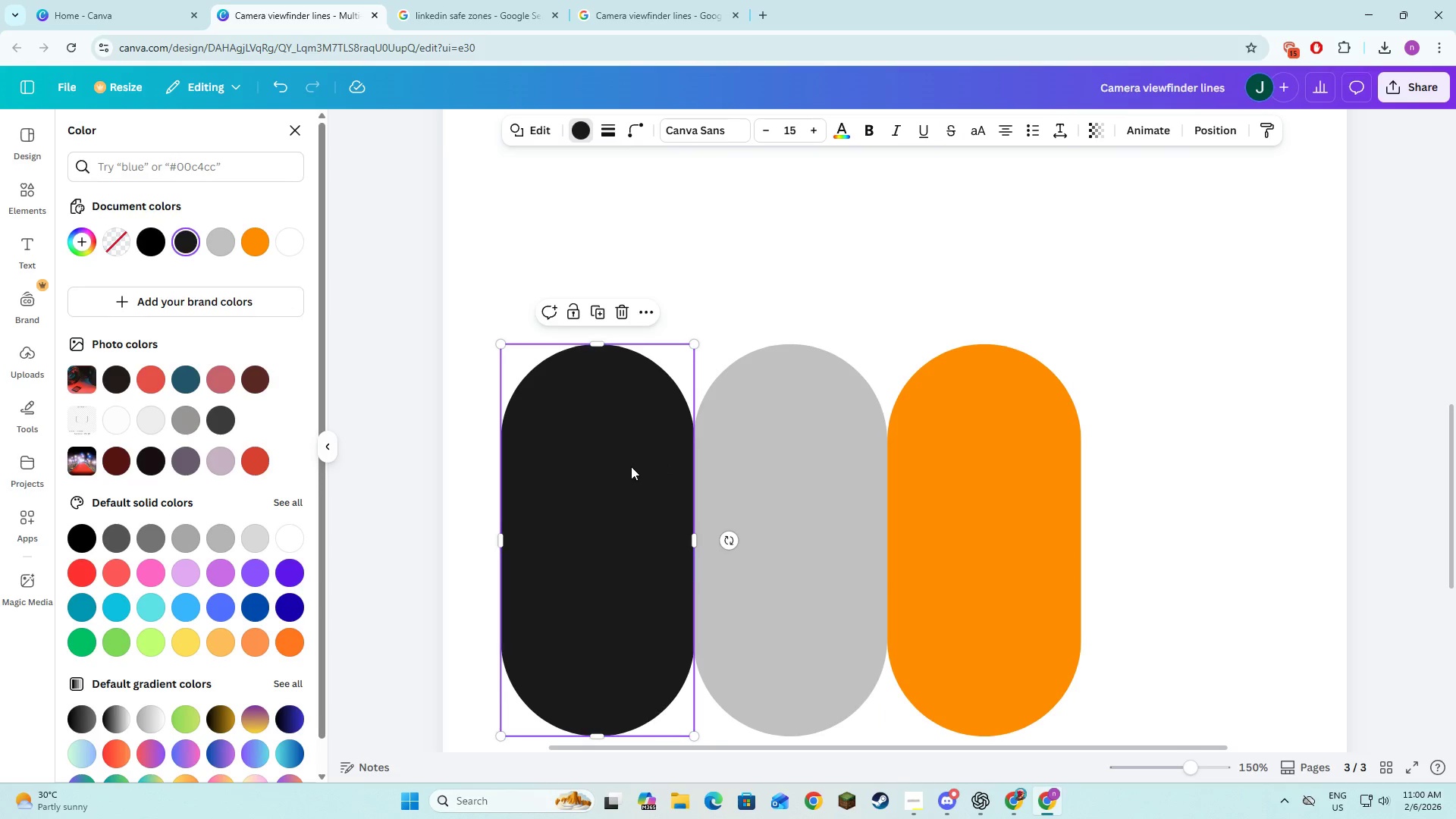 
hold_key(key=ShiftLeft, duration=1.08)
double_click([767, 468])
 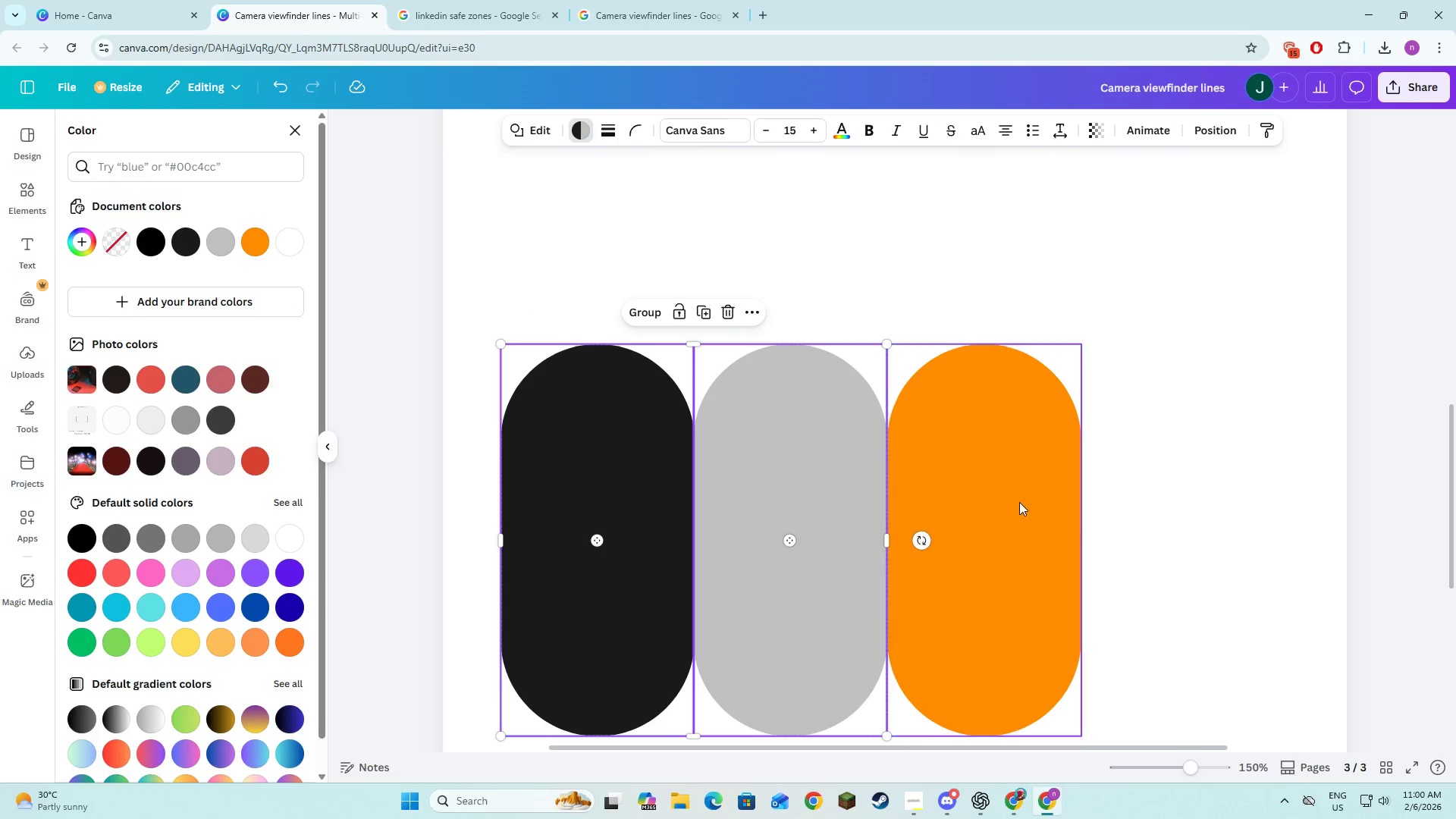 
triple_click([1019, 502])
 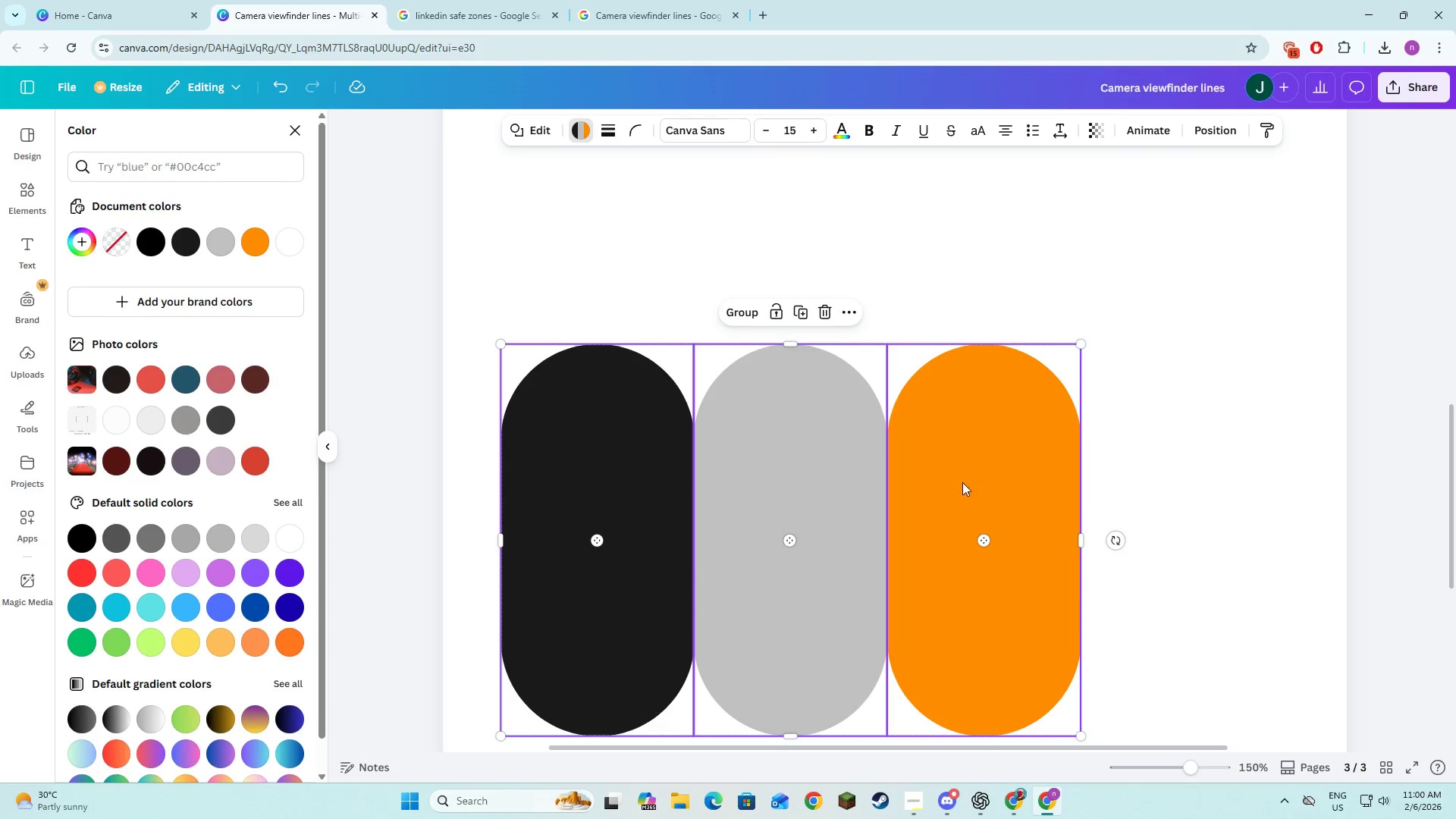 
left_click_drag(start_coordinate=[968, 456], to_coordinate=[1117, 407])
 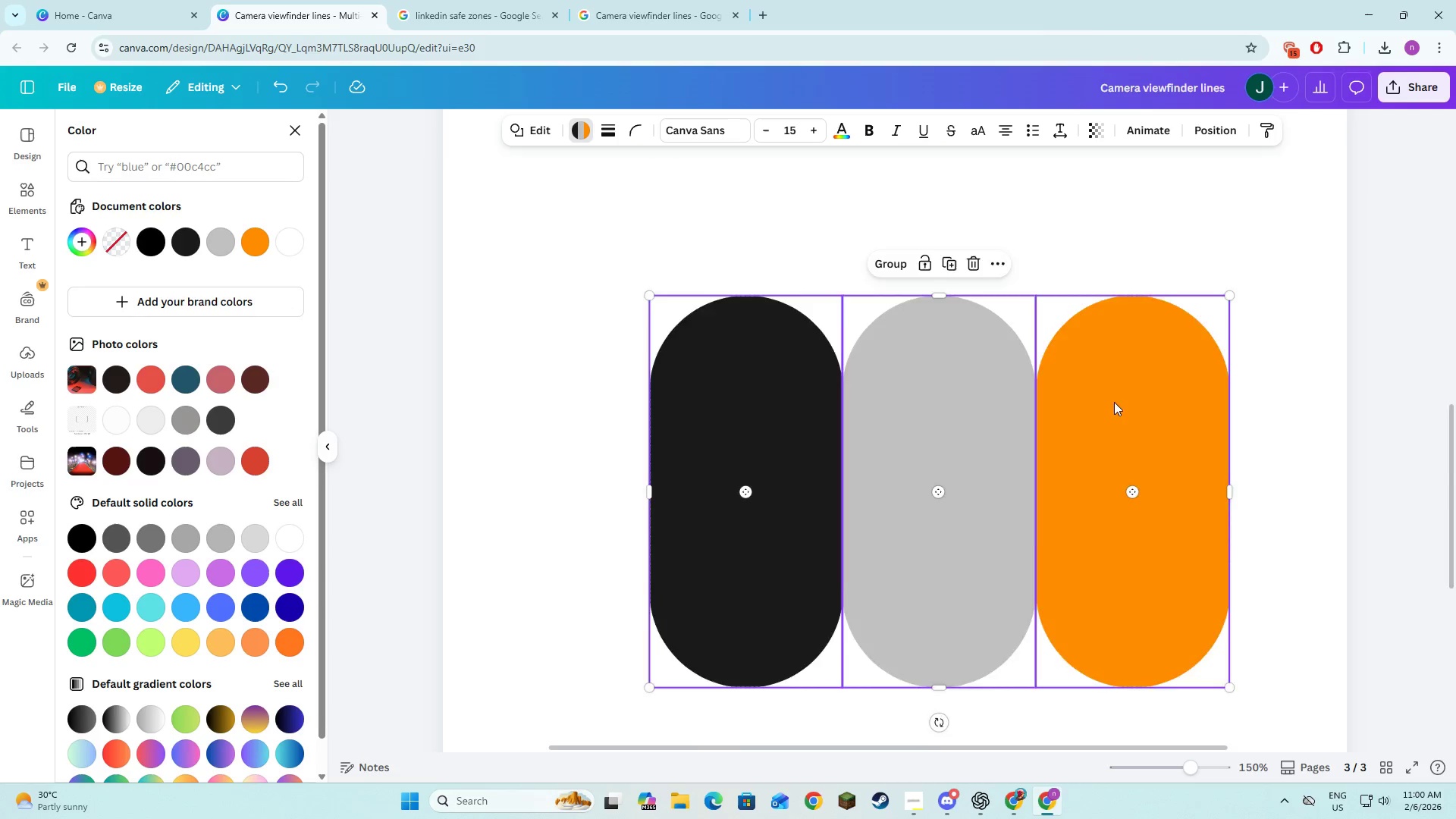 
scroll: coordinate [1114, 402], scroll_direction: up, amount: 3.0
 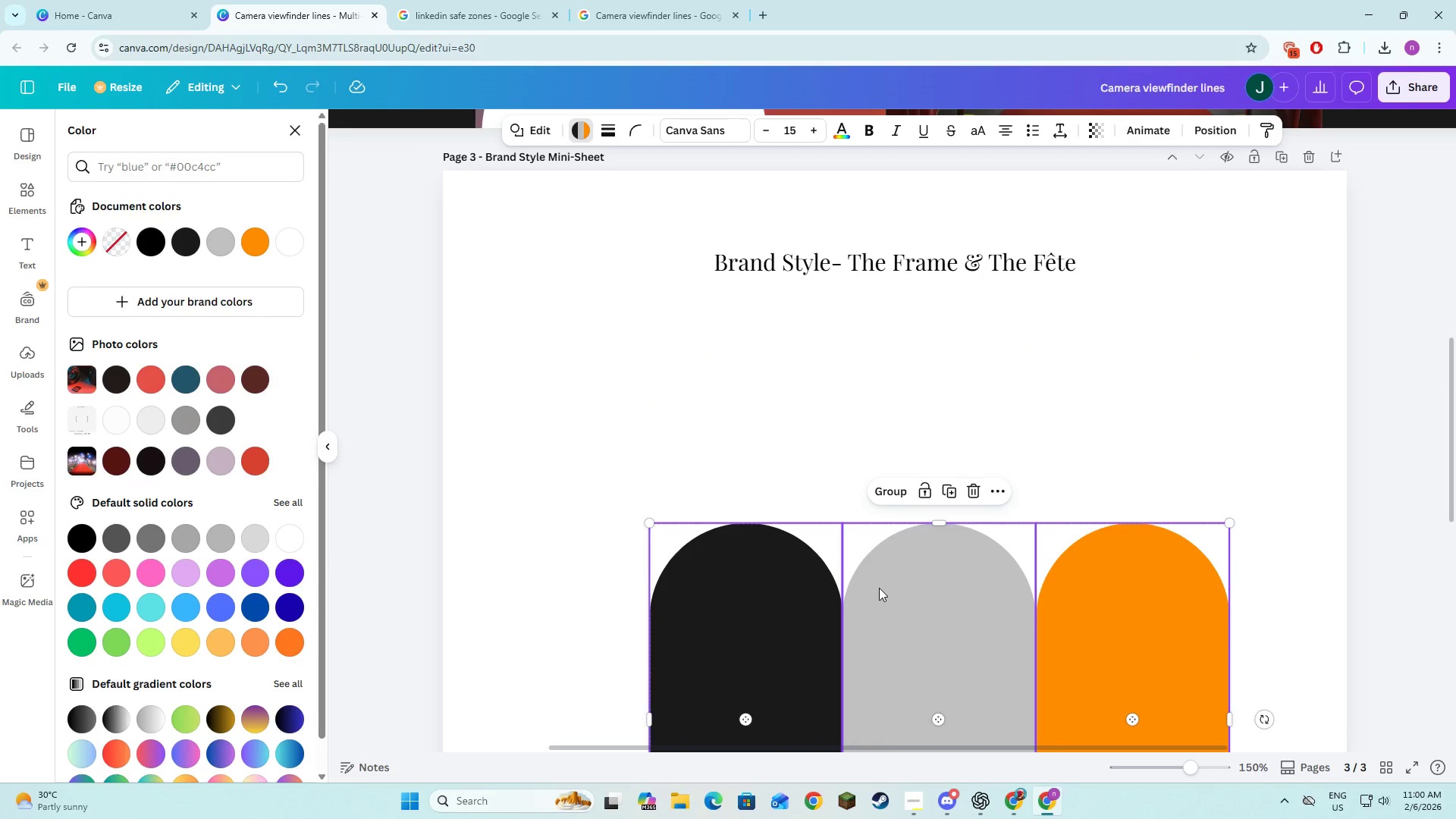 
left_click_drag(start_coordinate=[883, 567], to_coordinate=[841, 630])
 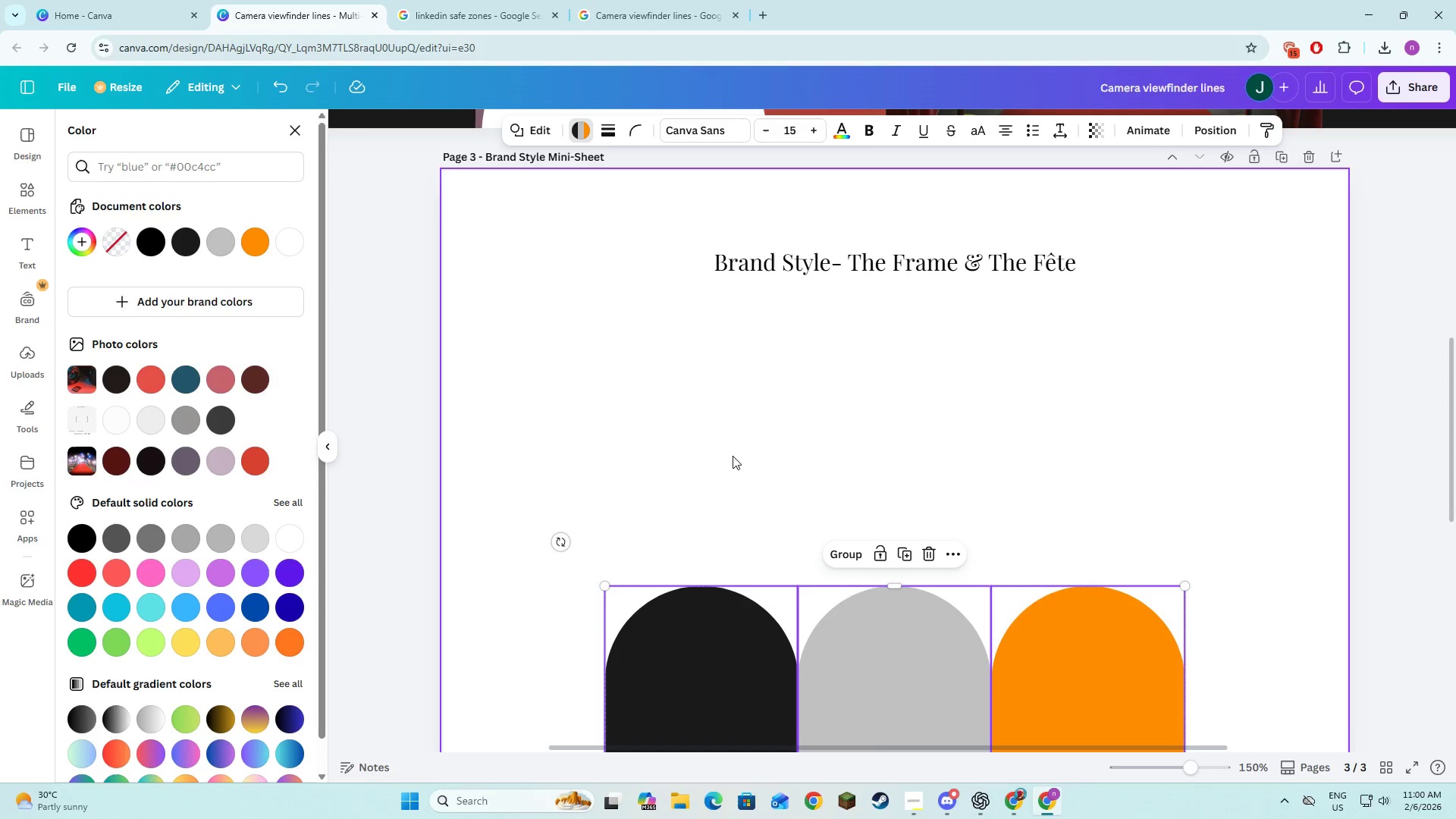 
left_click([733, 456])
 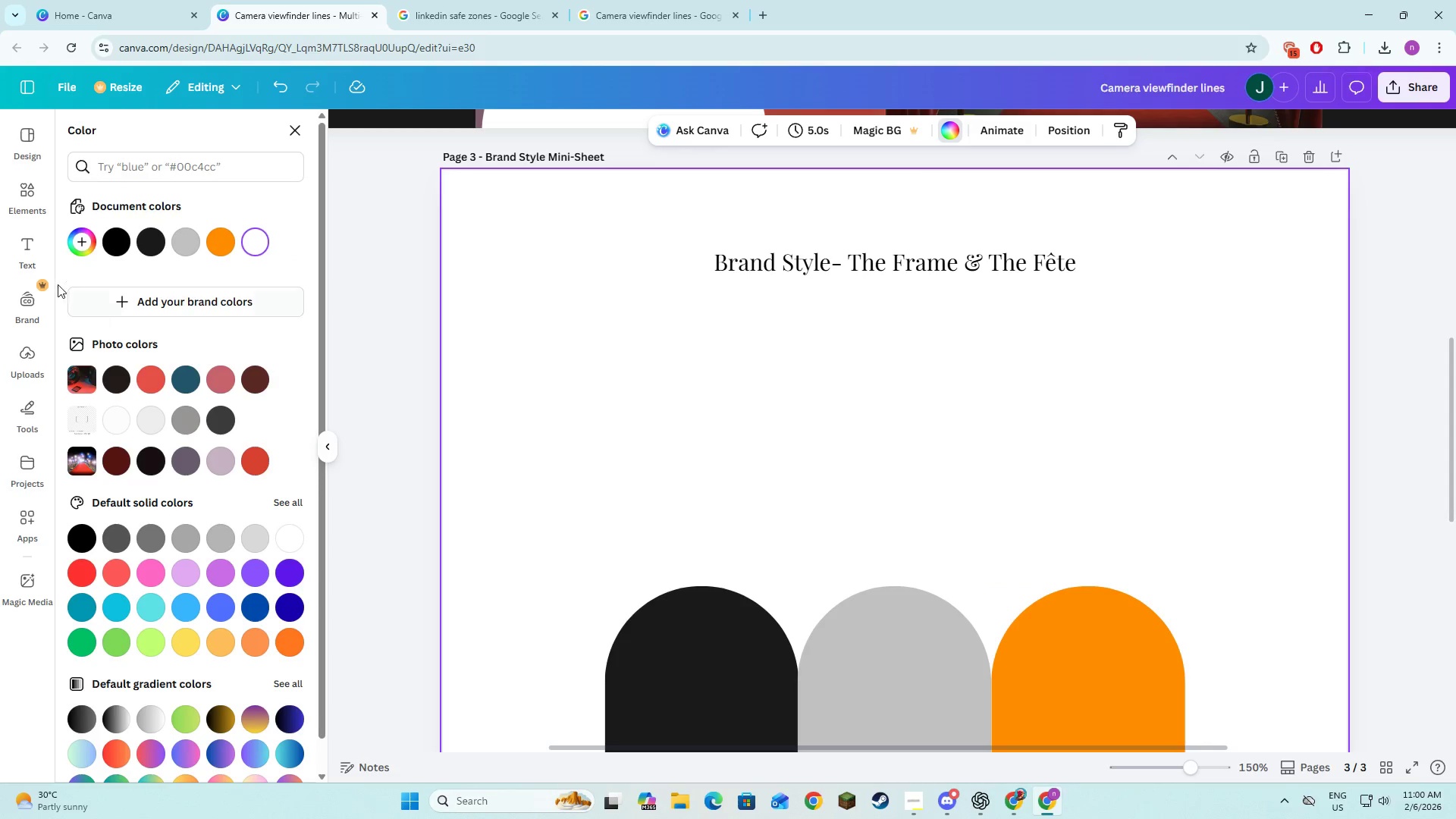 
left_click([24, 245])
 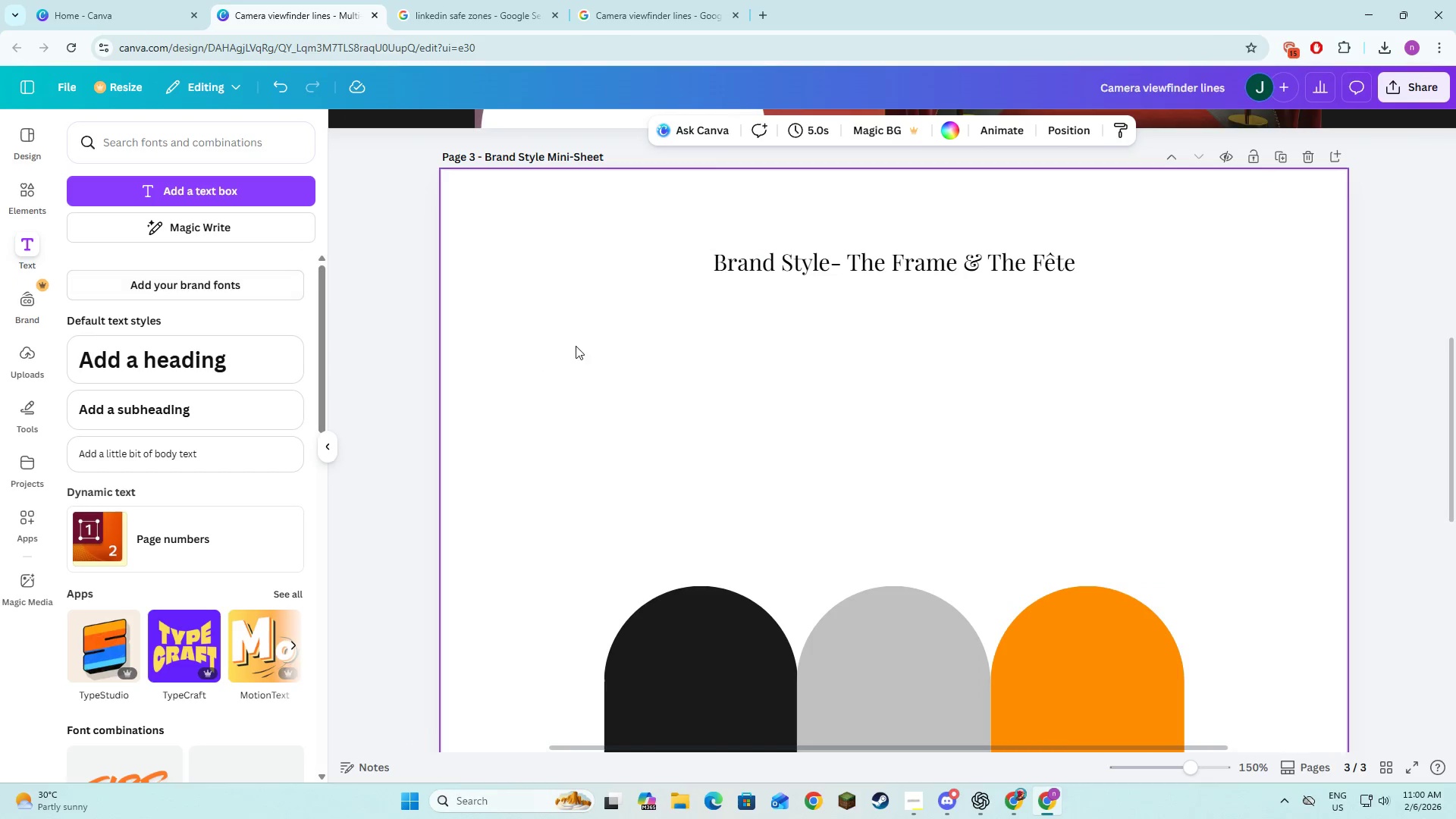 
key(Alt+AltLeft)
 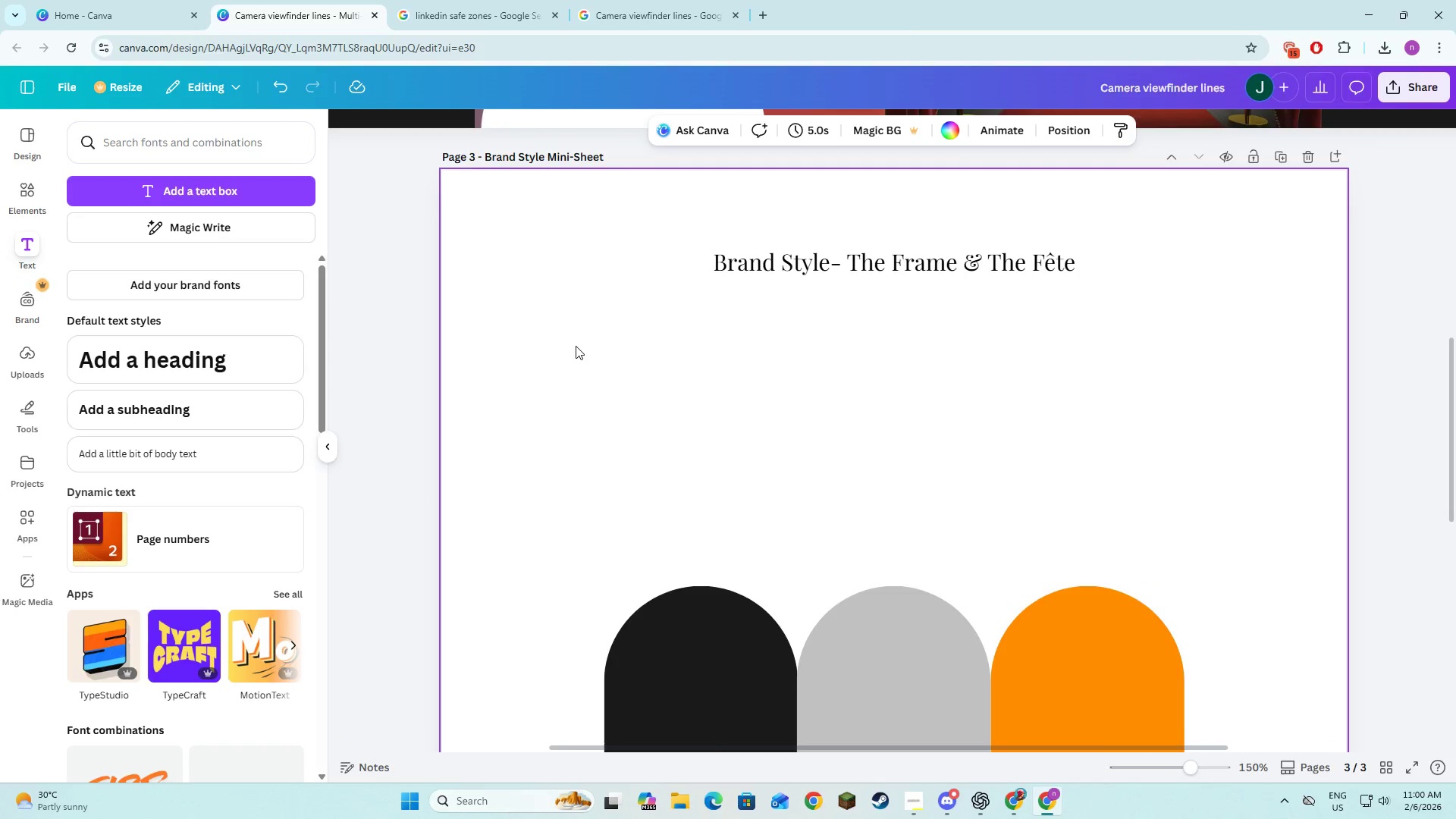 
key(Alt+Tab)
 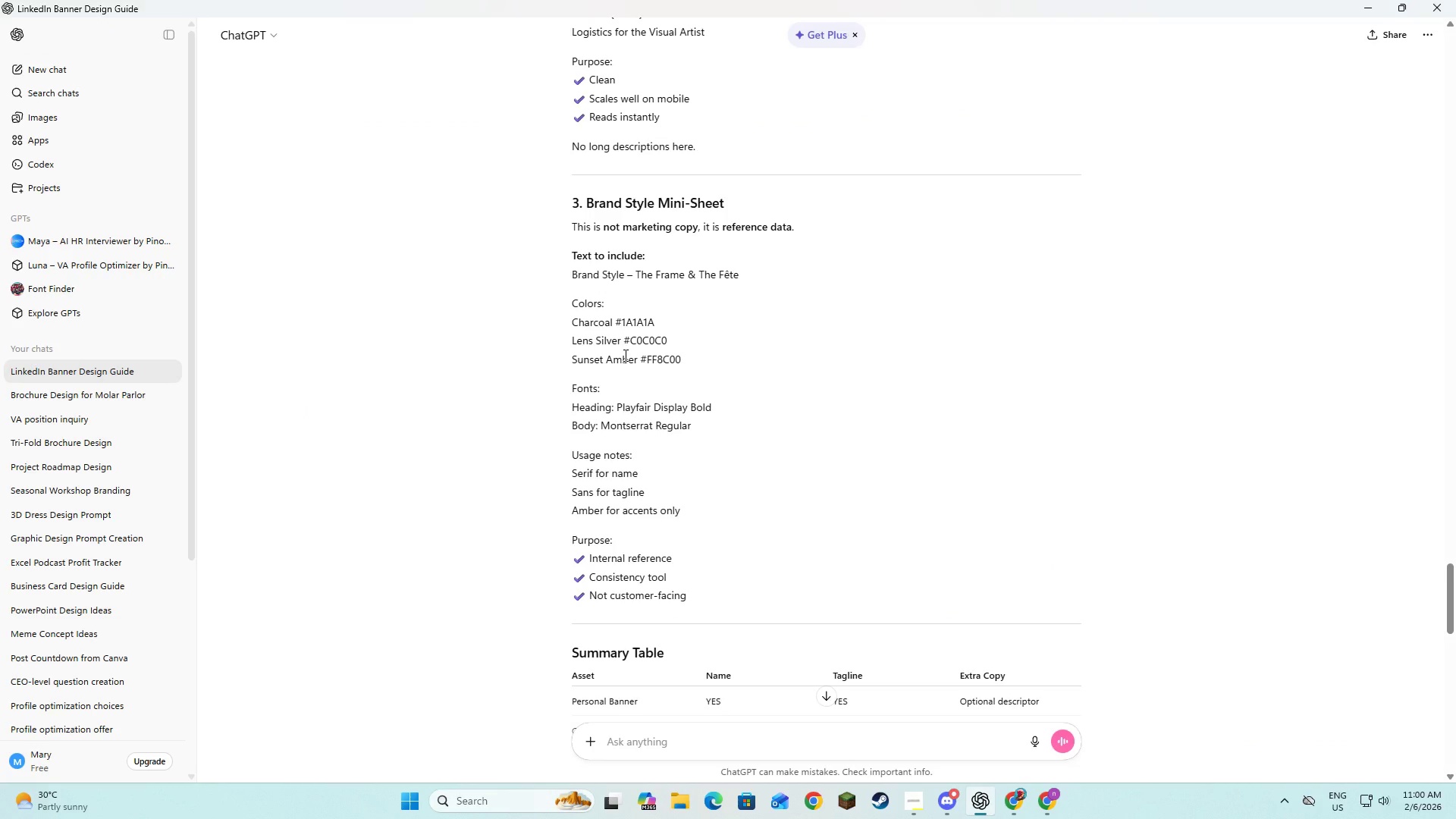 
key(Alt+AltLeft)
 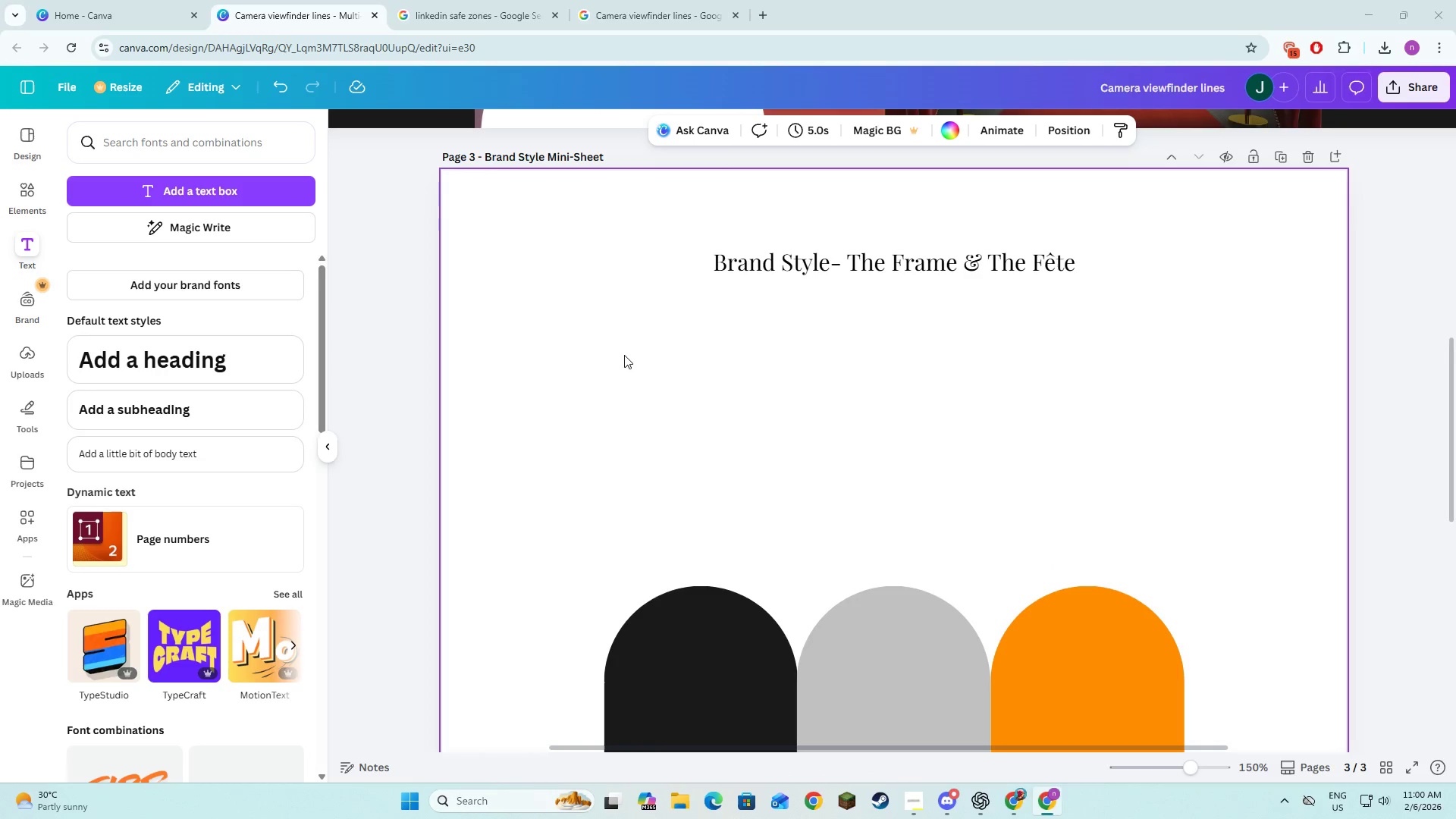 
key(Alt+Tab)
 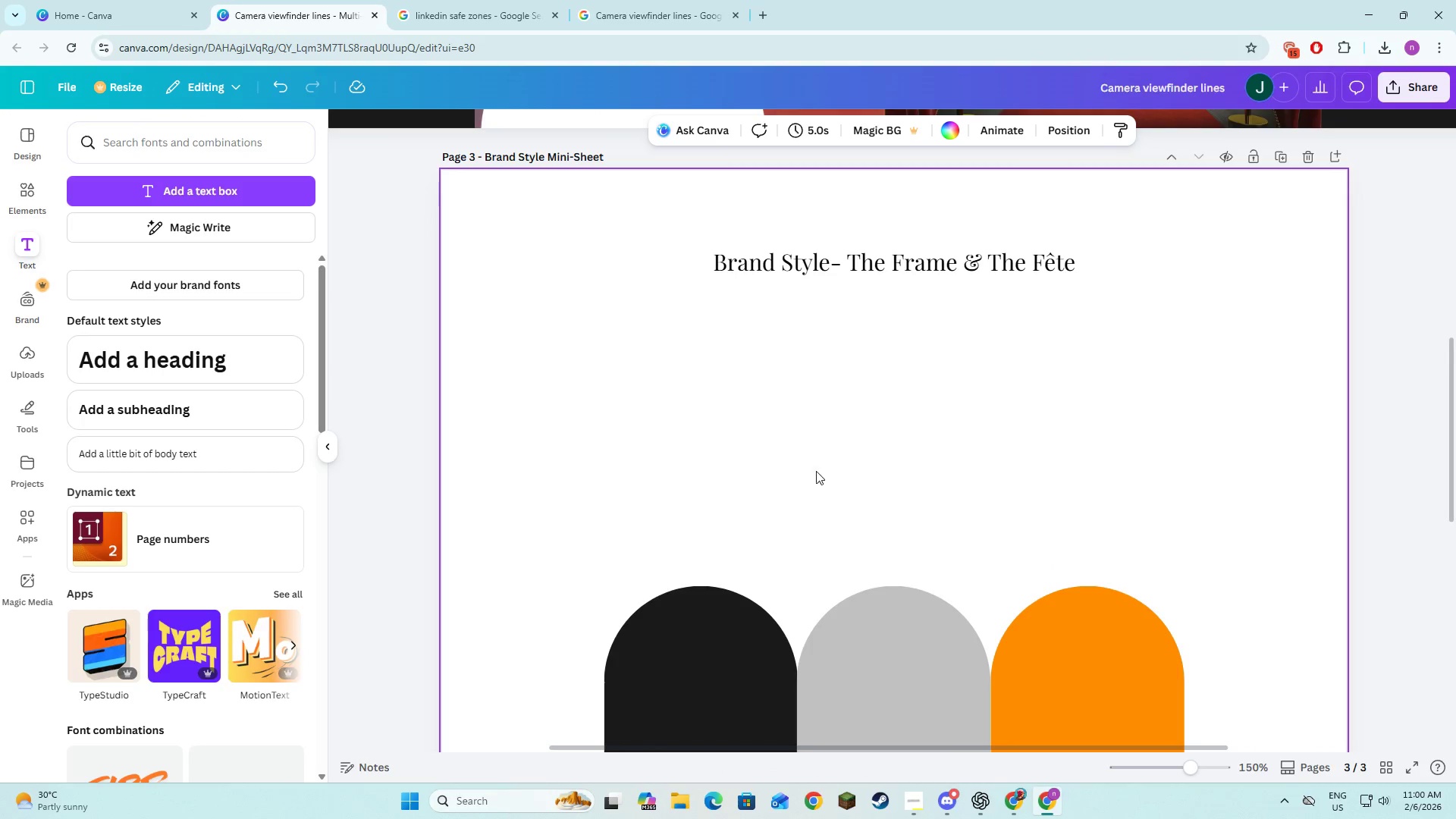 
scroll: coordinate [814, 469], scroll_direction: down, amount: 4.0
 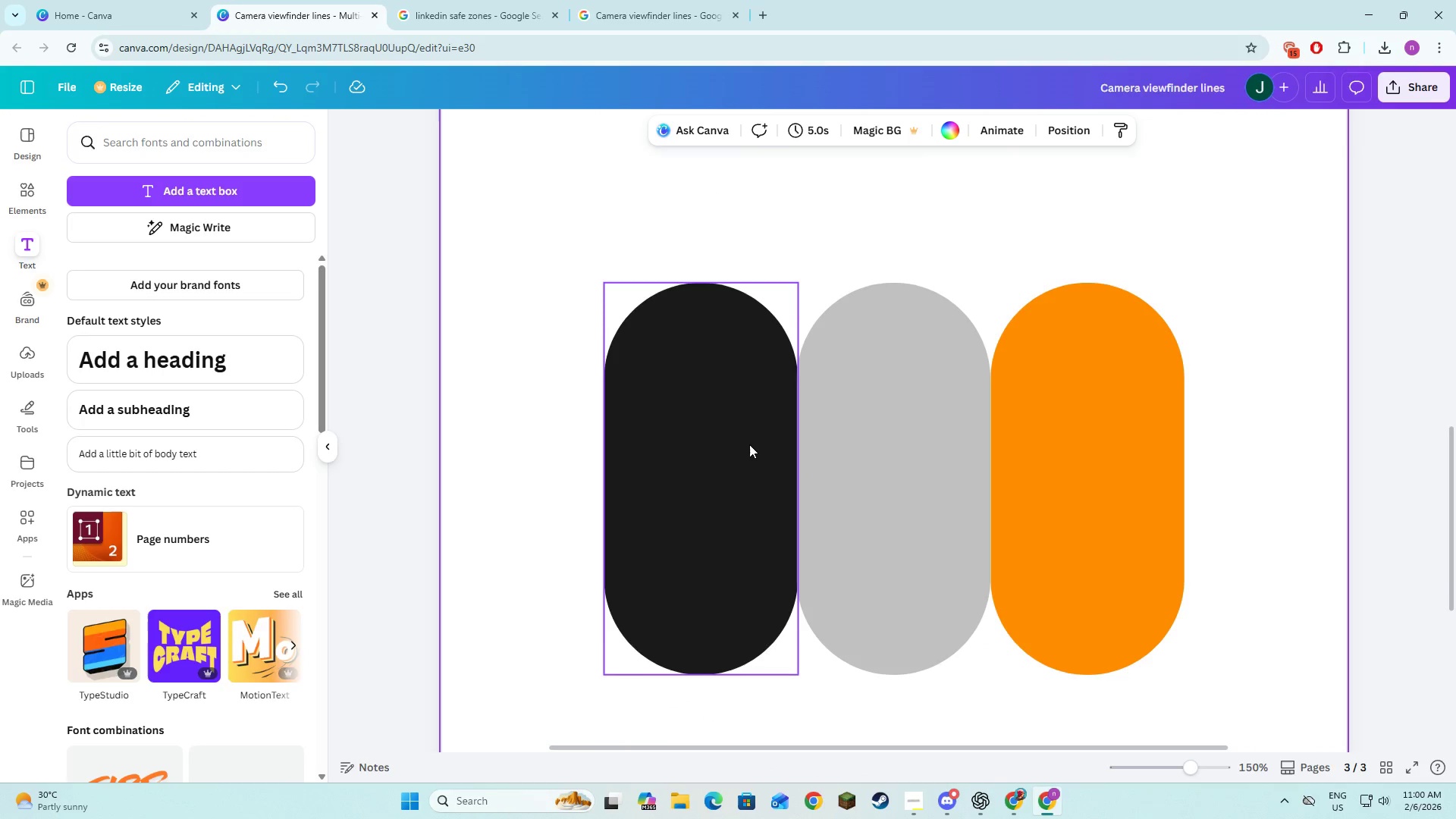 
scroll: coordinate [755, 443], scroll_direction: up, amount: 2.0
 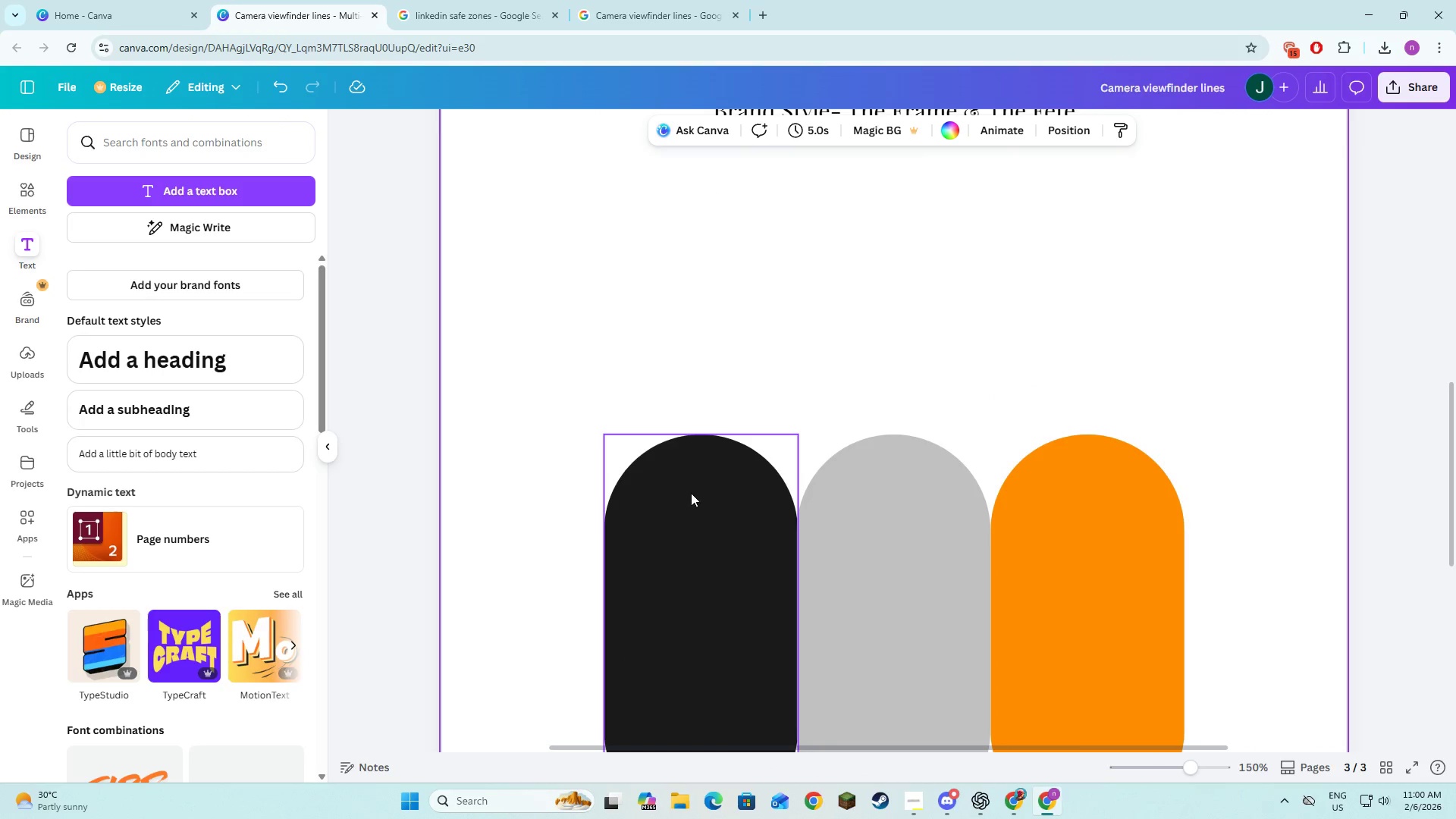 
hold_key(key=ShiftLeft, duration=1.53)
left_click([691, 493])
 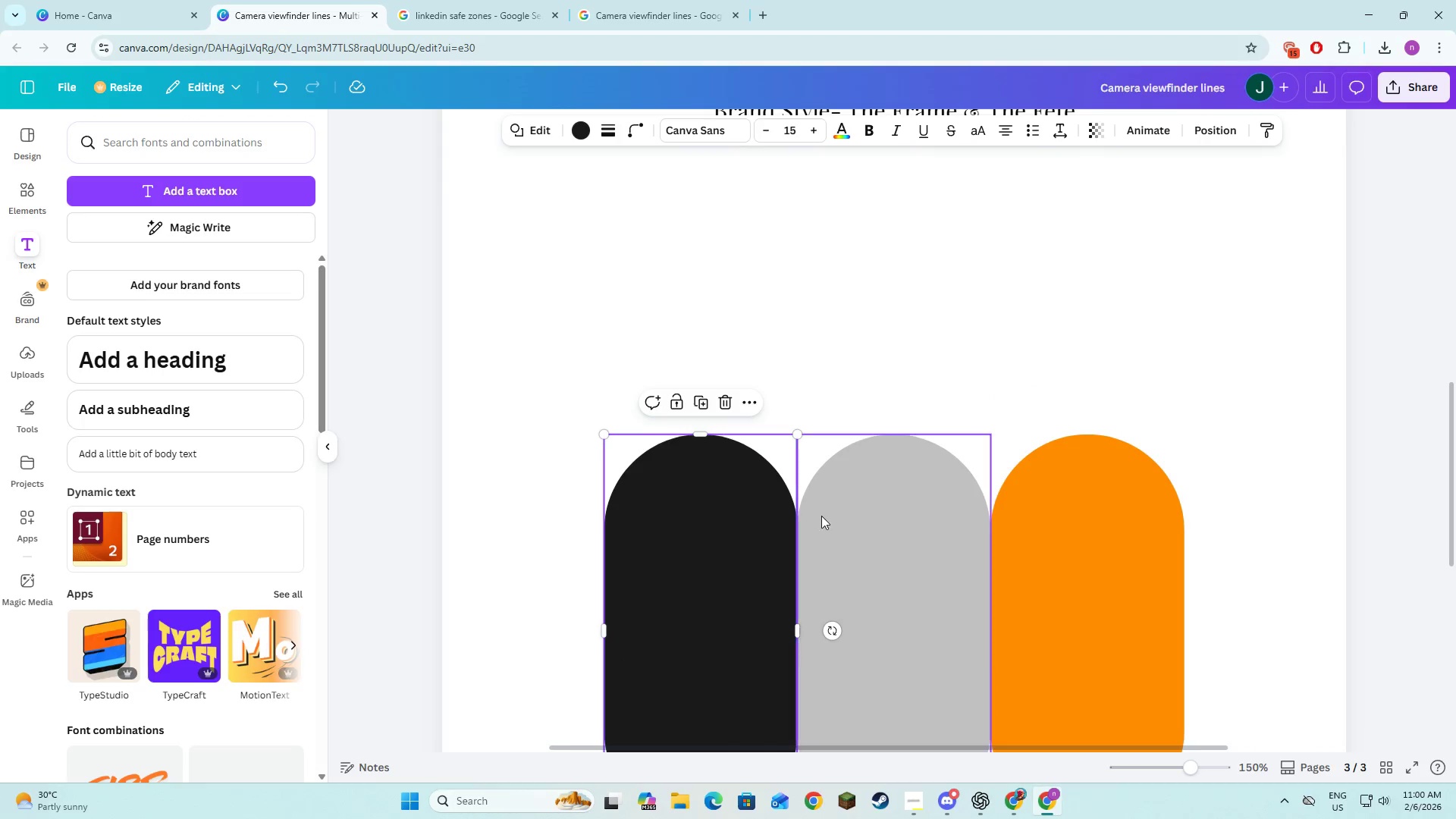 
double_click([823, 516])
 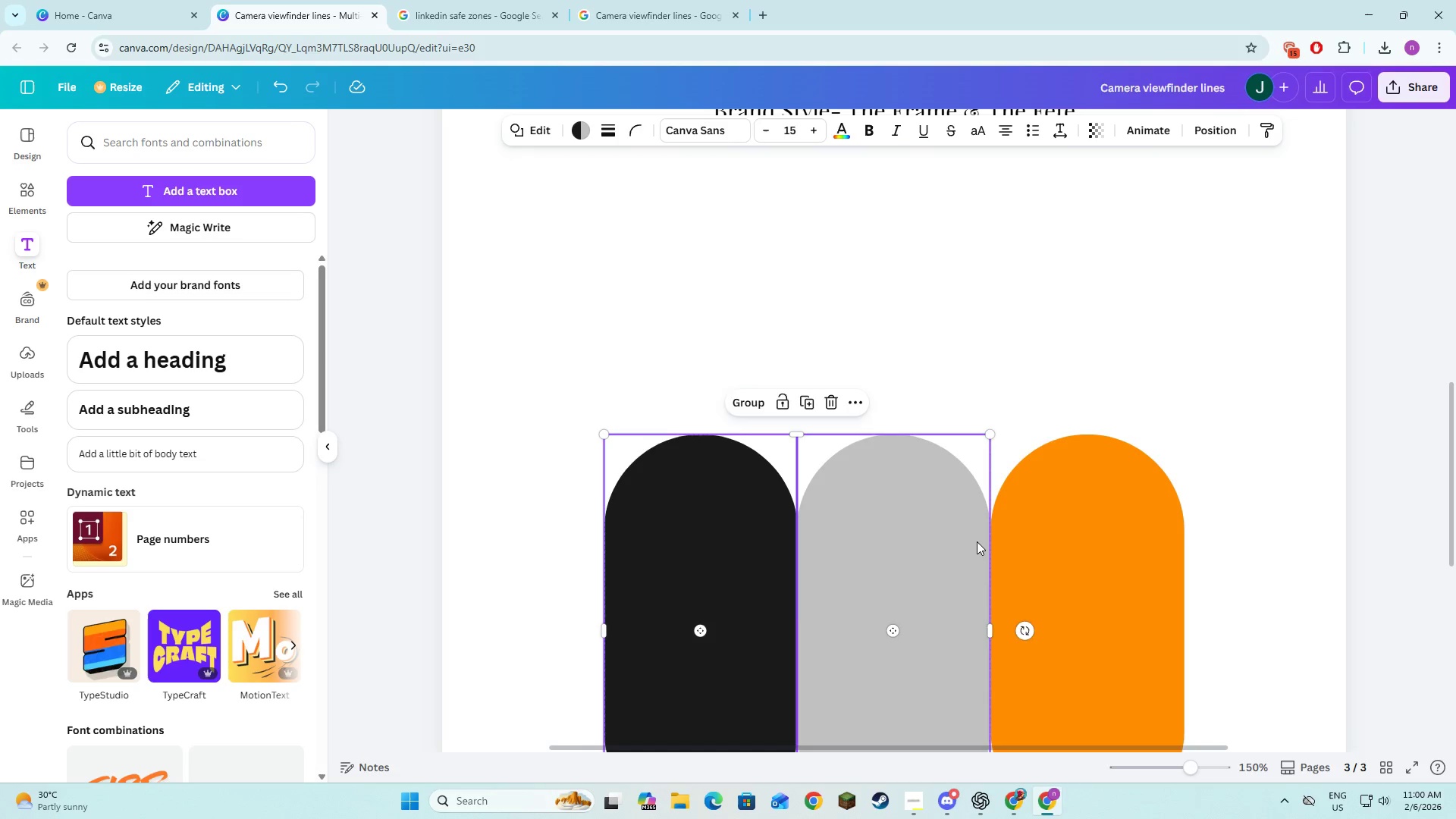 
triple_click([977, 541])
 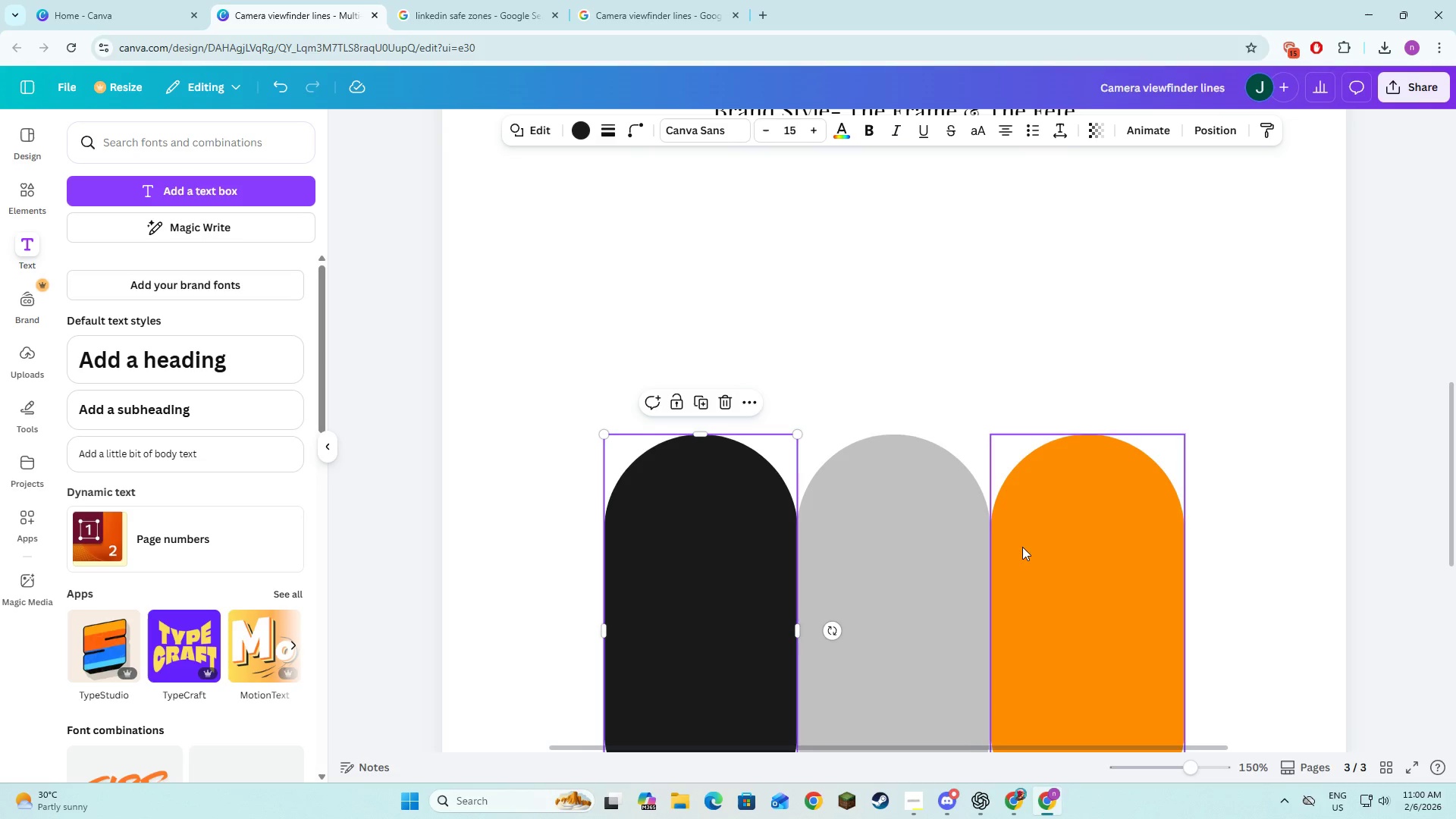 
hold_key(key=ShiftLeft, duration=1.38)
left_click([799, 551])
 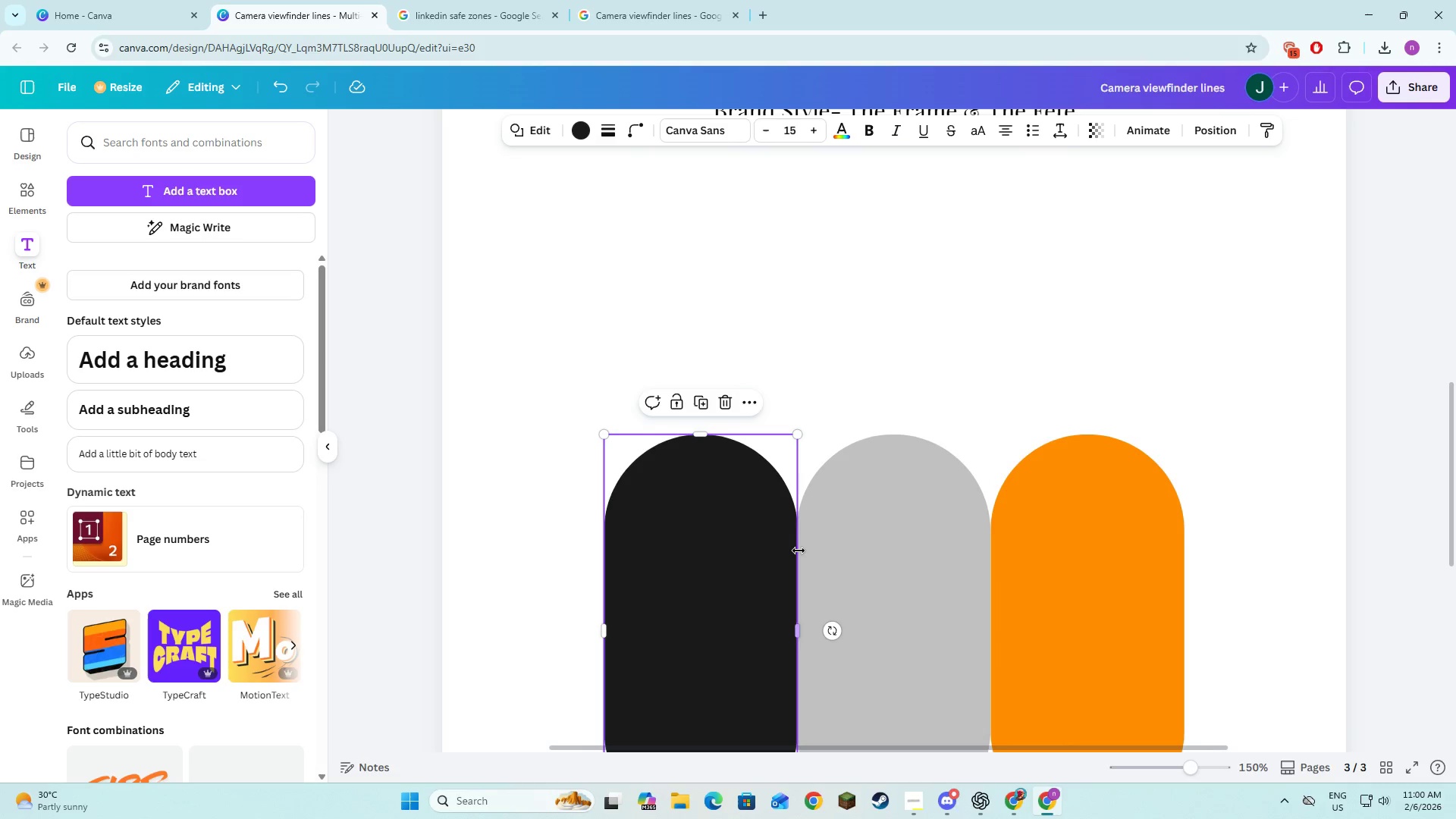 
double_click([893, 547])
 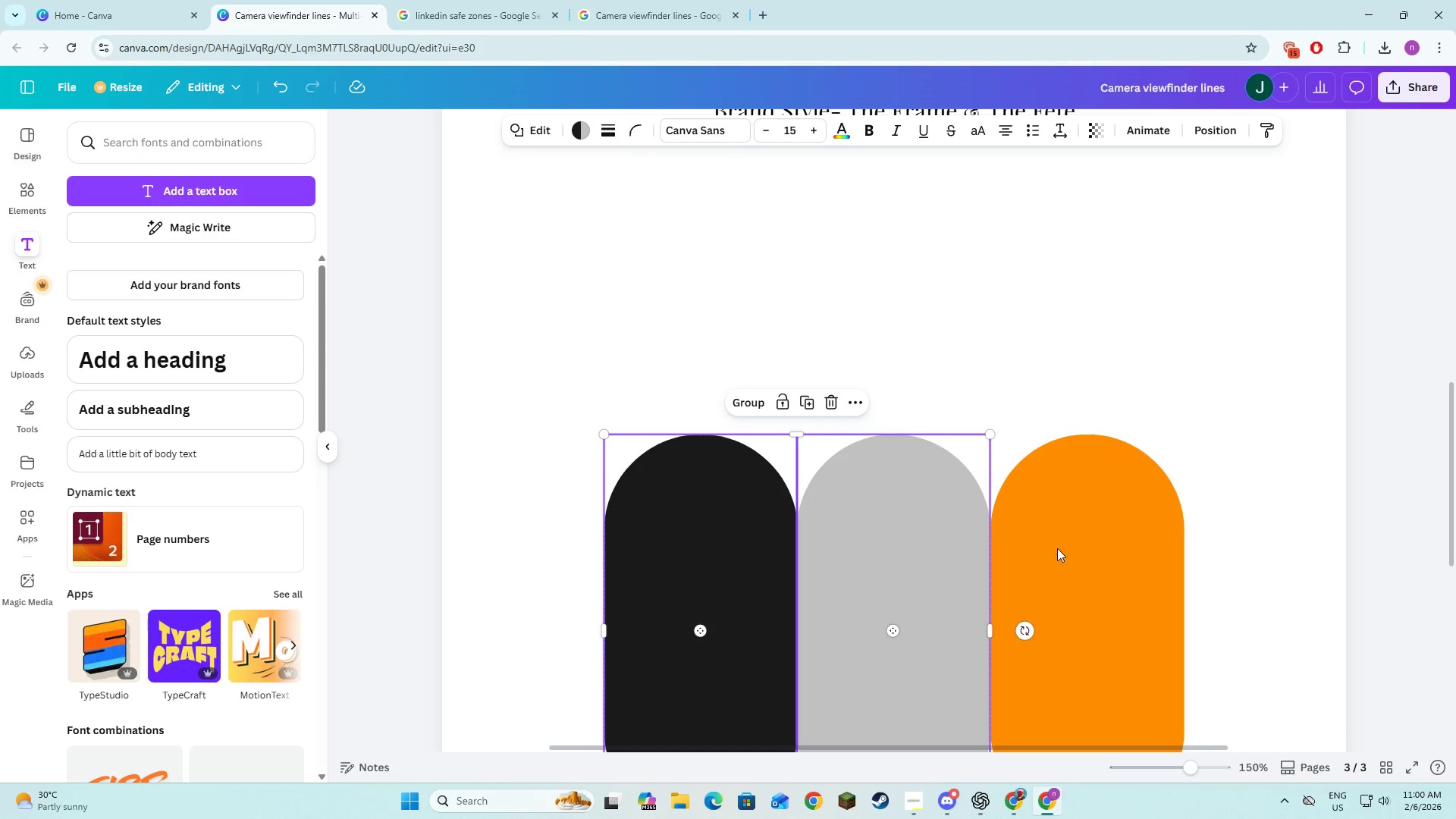 
triple_click([1069, 553])
 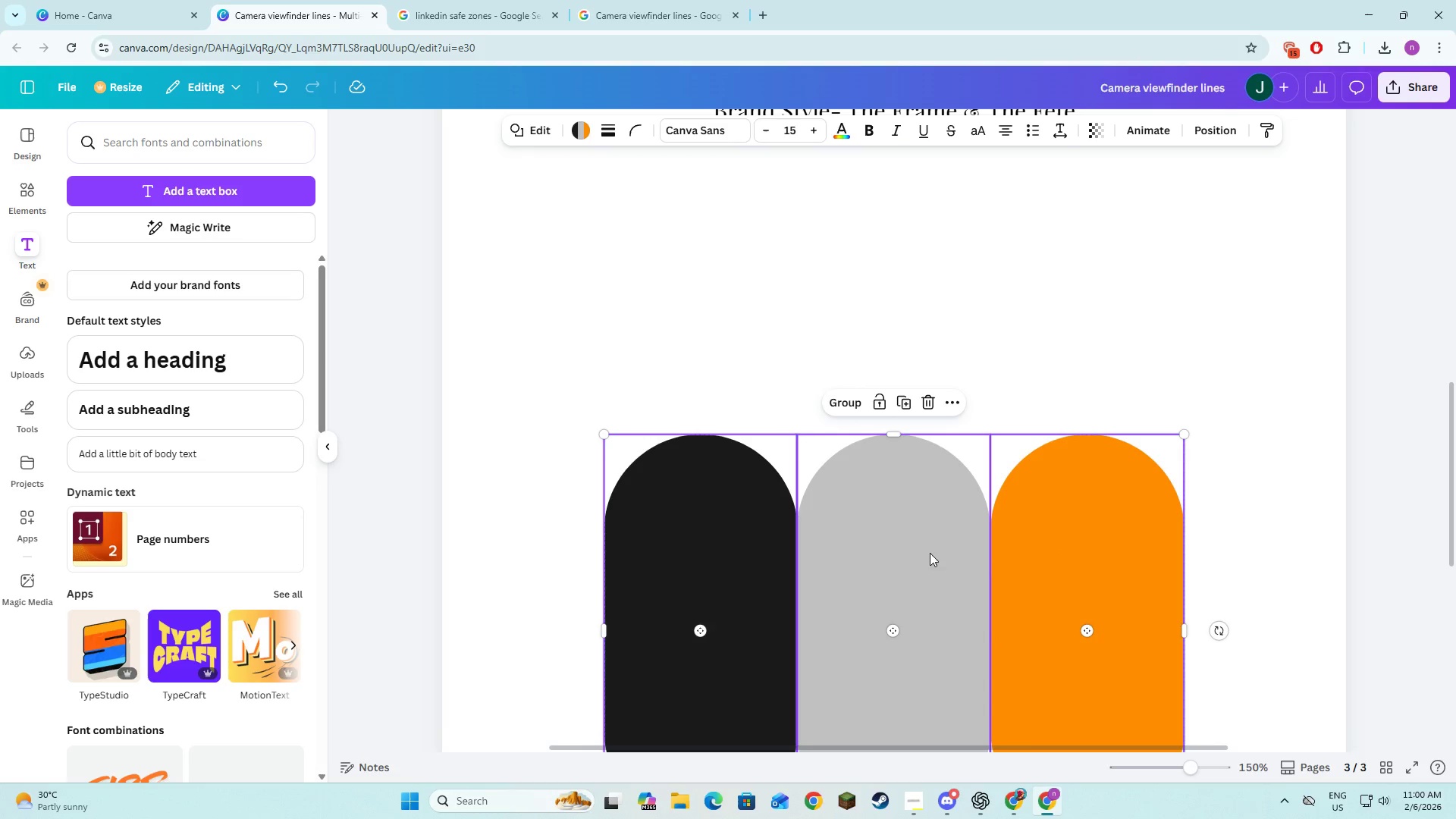 
left_click_drag(start_coordinate=[918, 562], to_coordinate=[930, 381])
 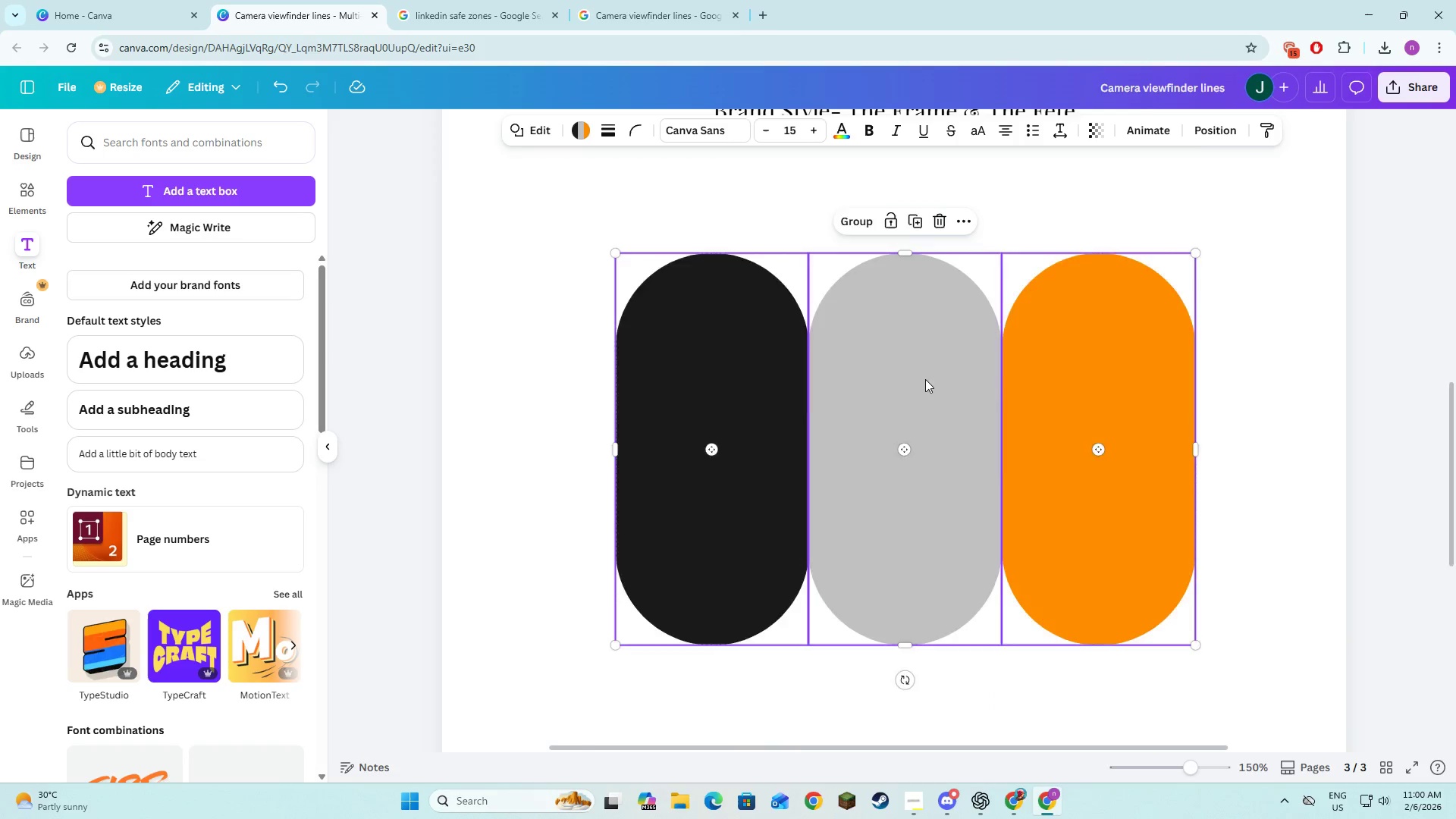 
scroll: coordinate [925, 379], scroll_direction: up, amount: 2.0
 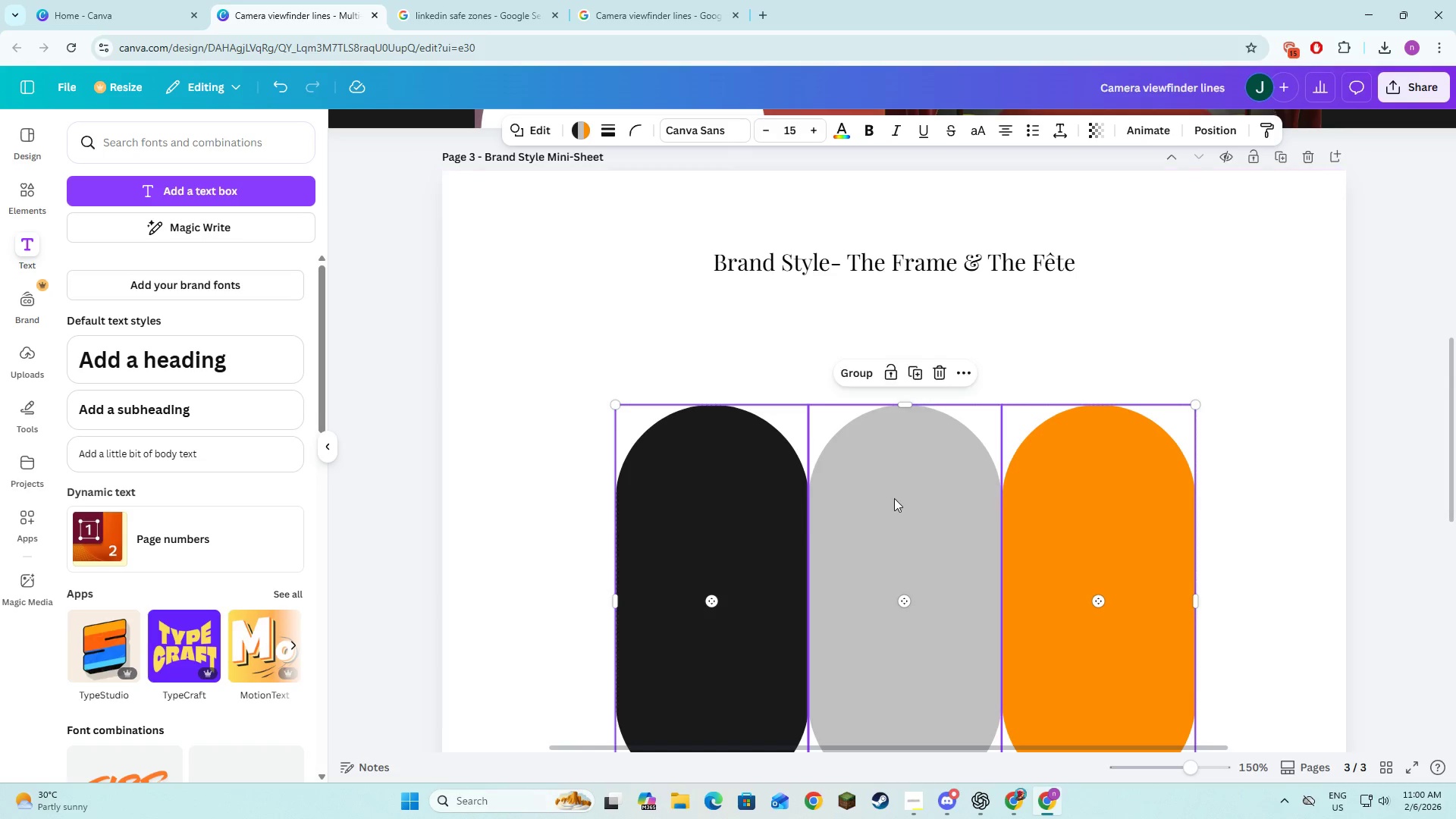 
left_click_drag(start_coordinate=[894, 498], to_coordinate=[883, 485])
 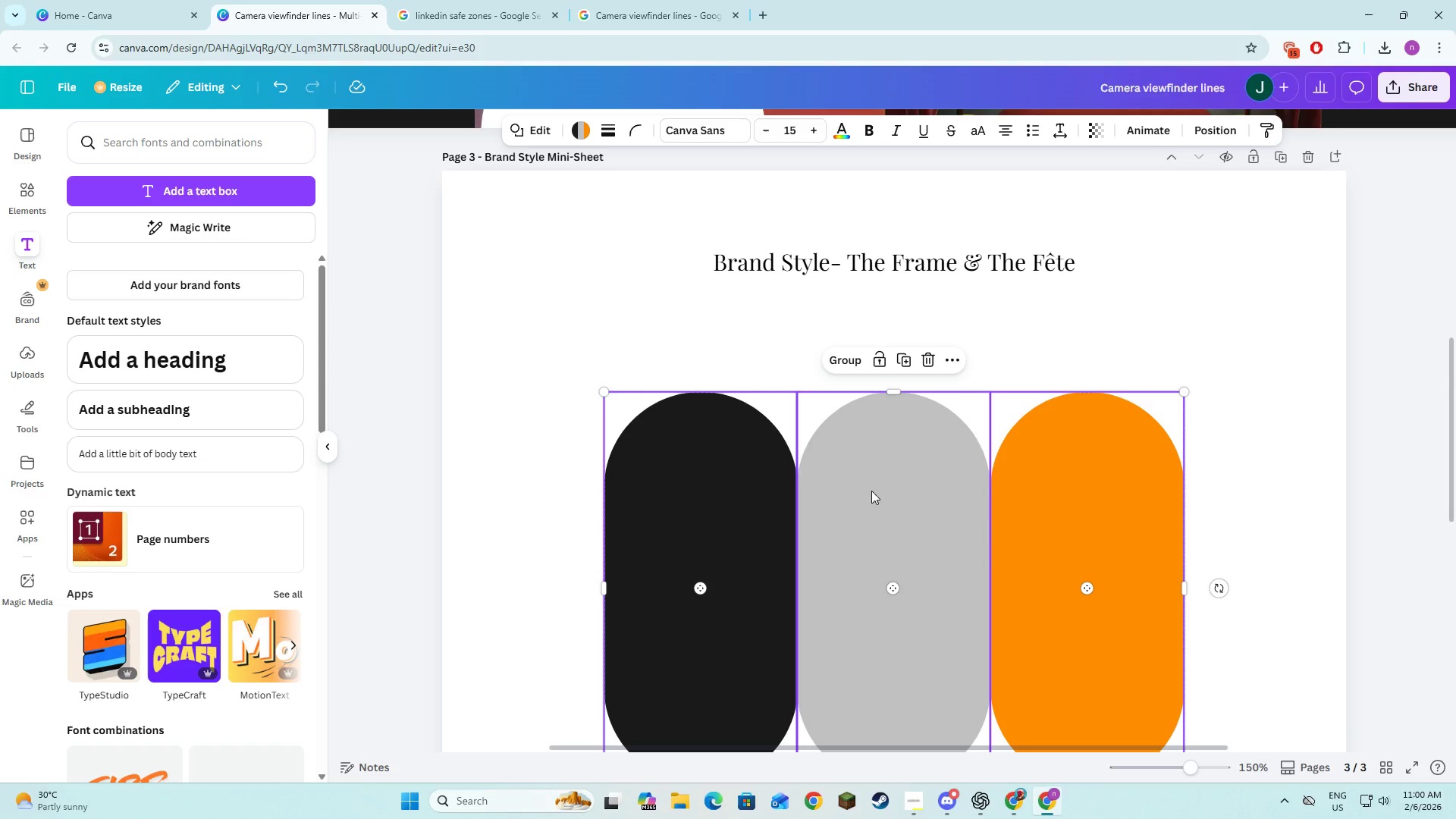 
left_click_drag(start_coordinate=[872, 491], to_coordinate=[869, 482])
 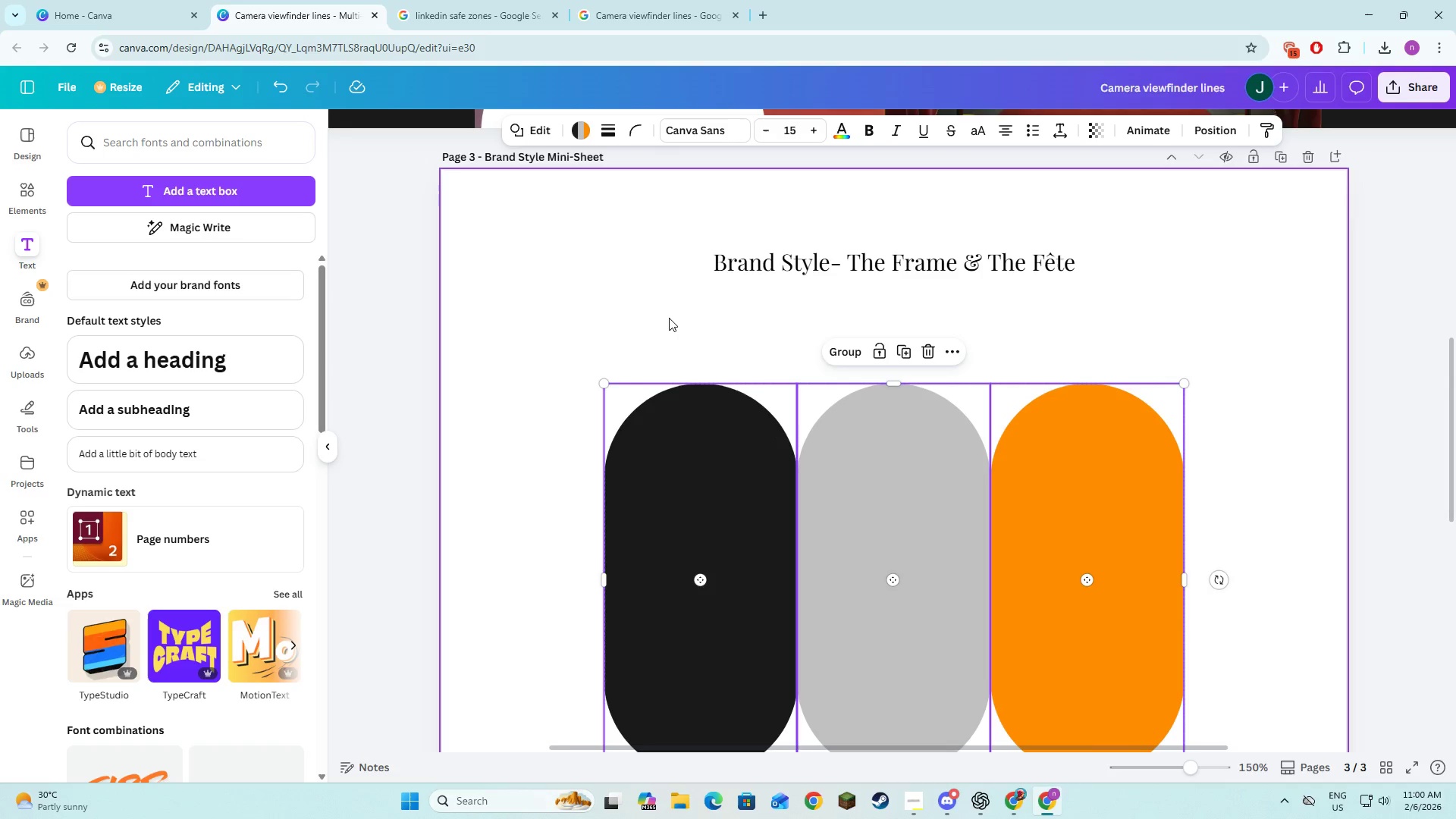 
left_click([666, 316])
 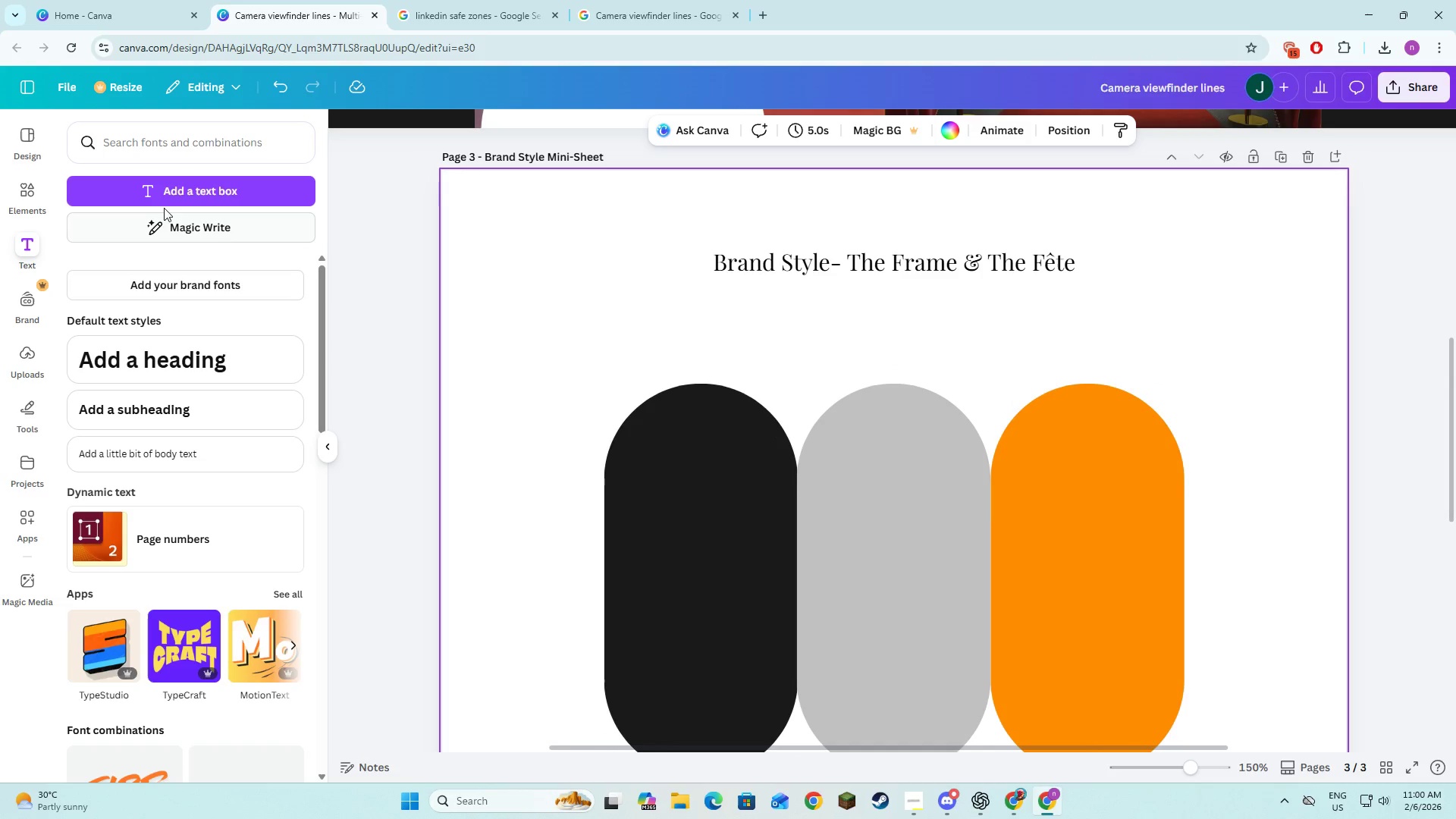 
left_click([179, 187])
 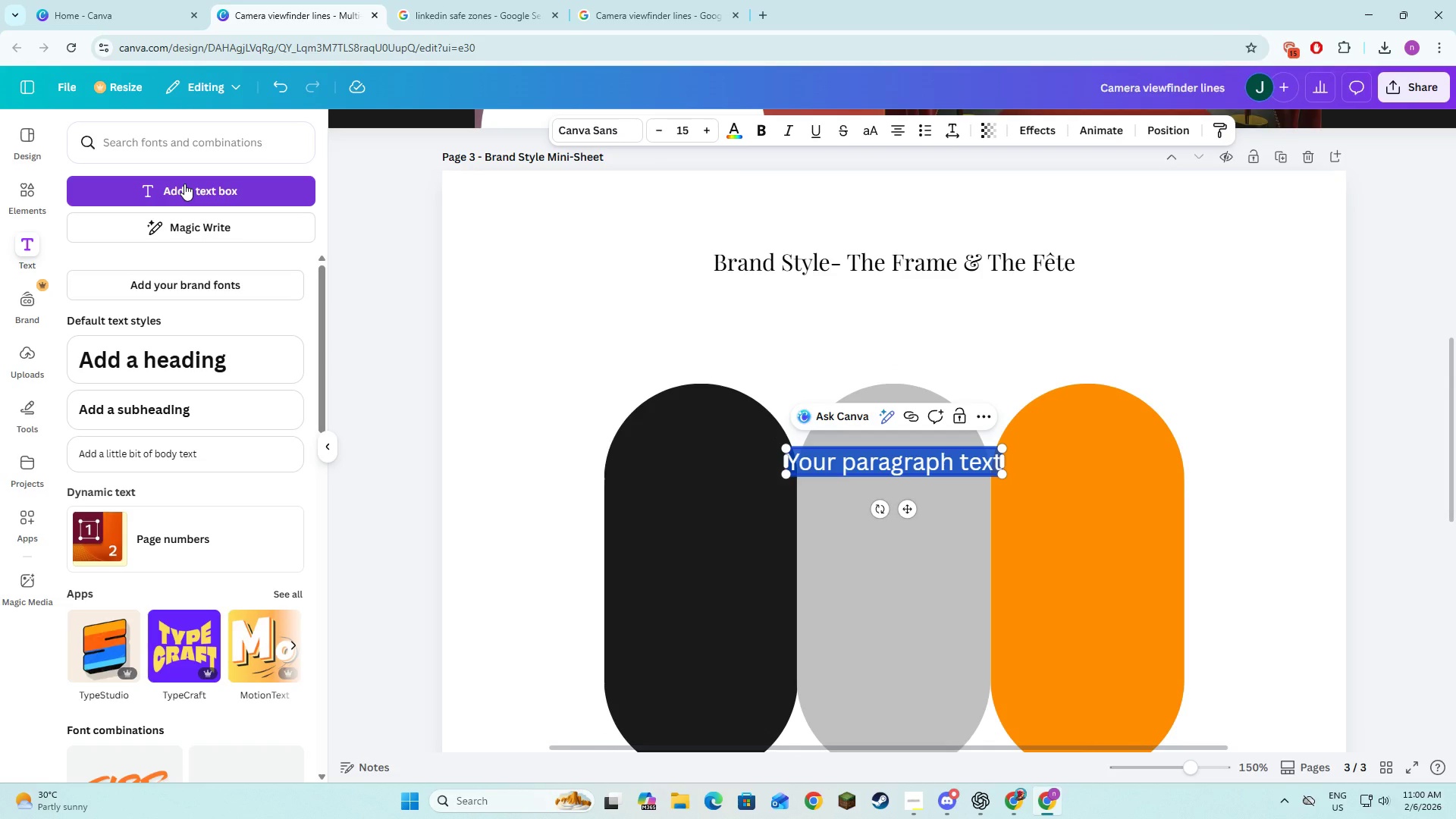 
type(Color)
 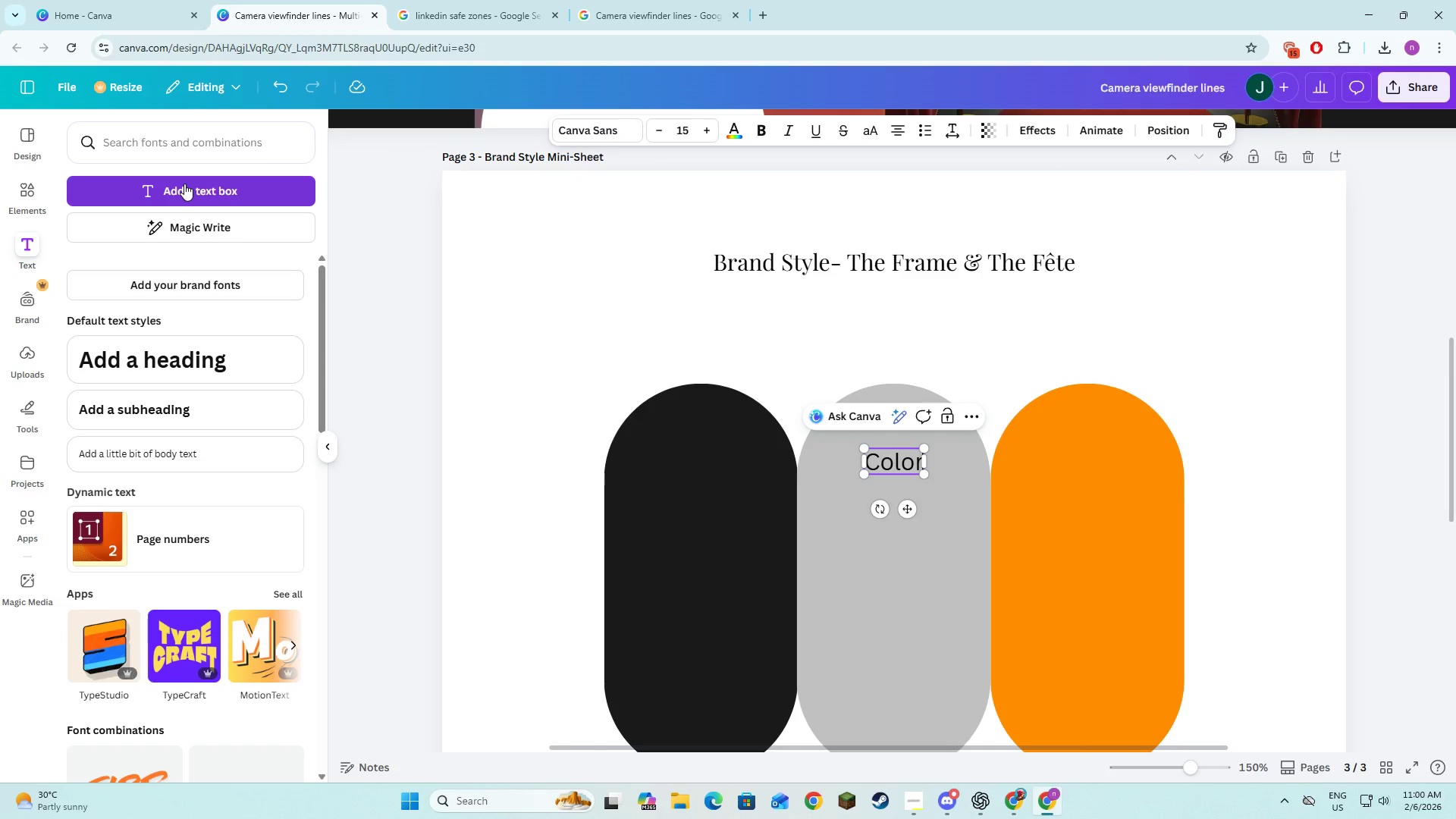 
key(Alt+AltLeft)
 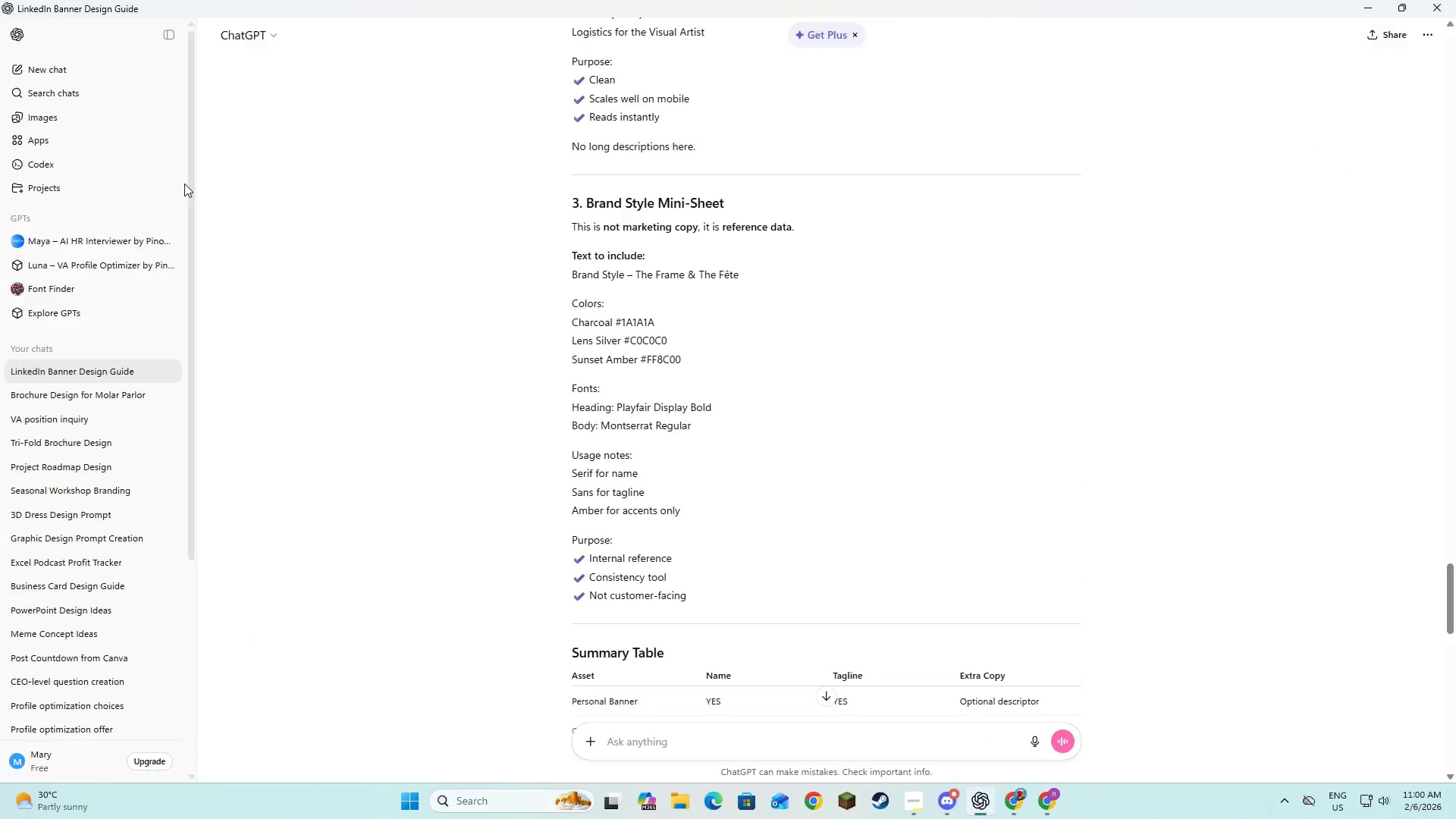 
key(Alt+Tab)
 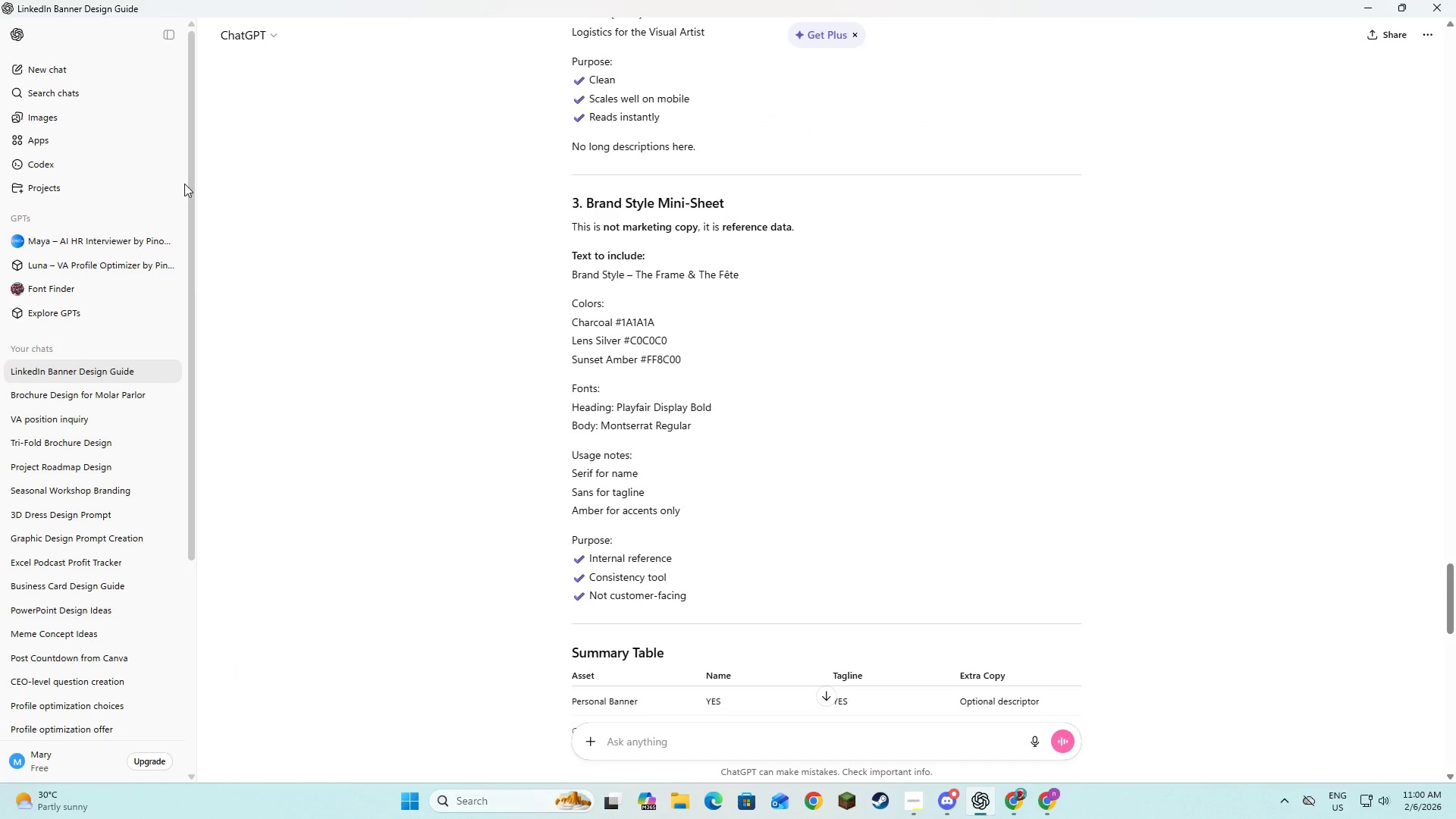 
key(Alt+AltLeft)
 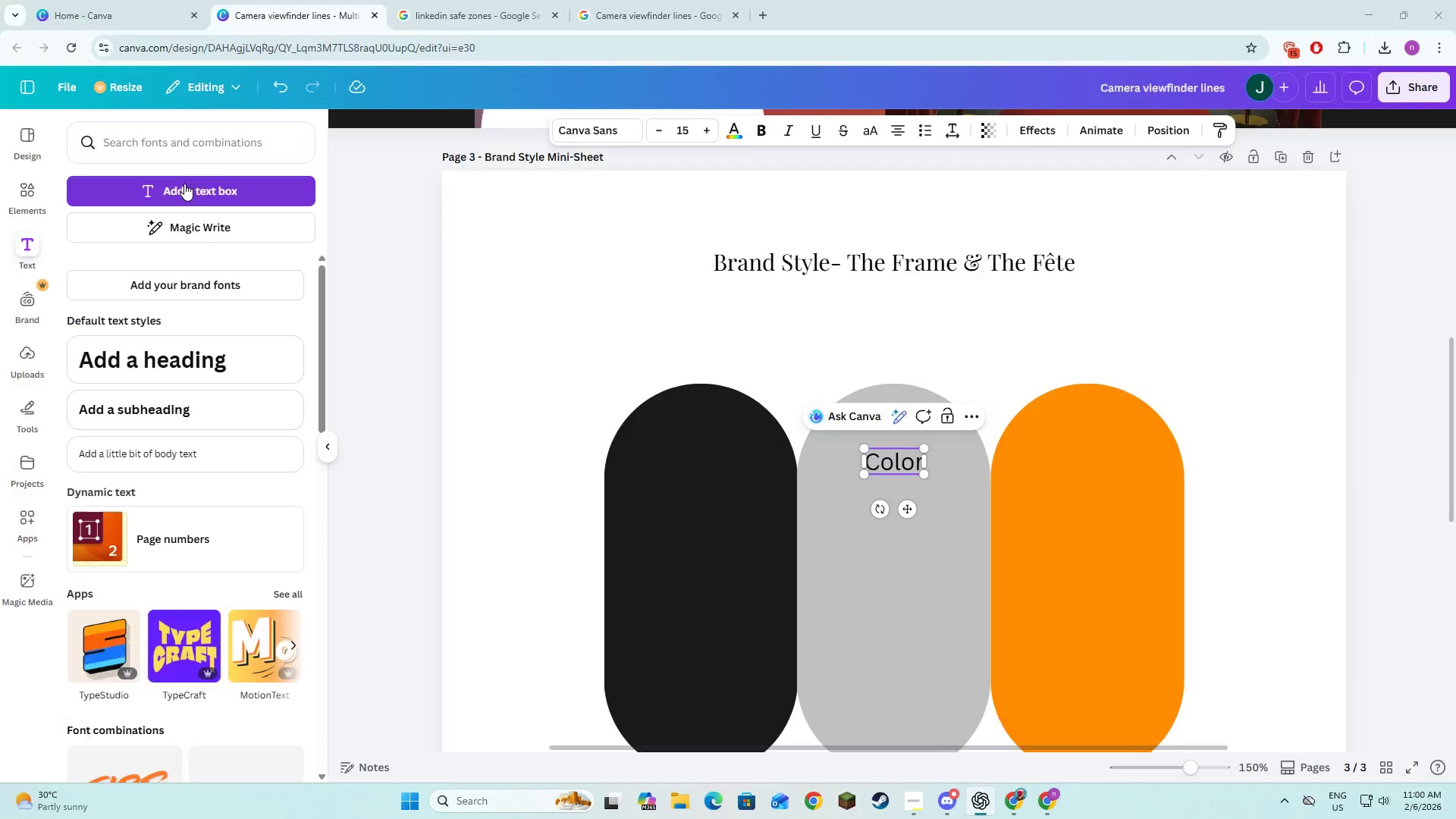 
key(Alt+Tab)
 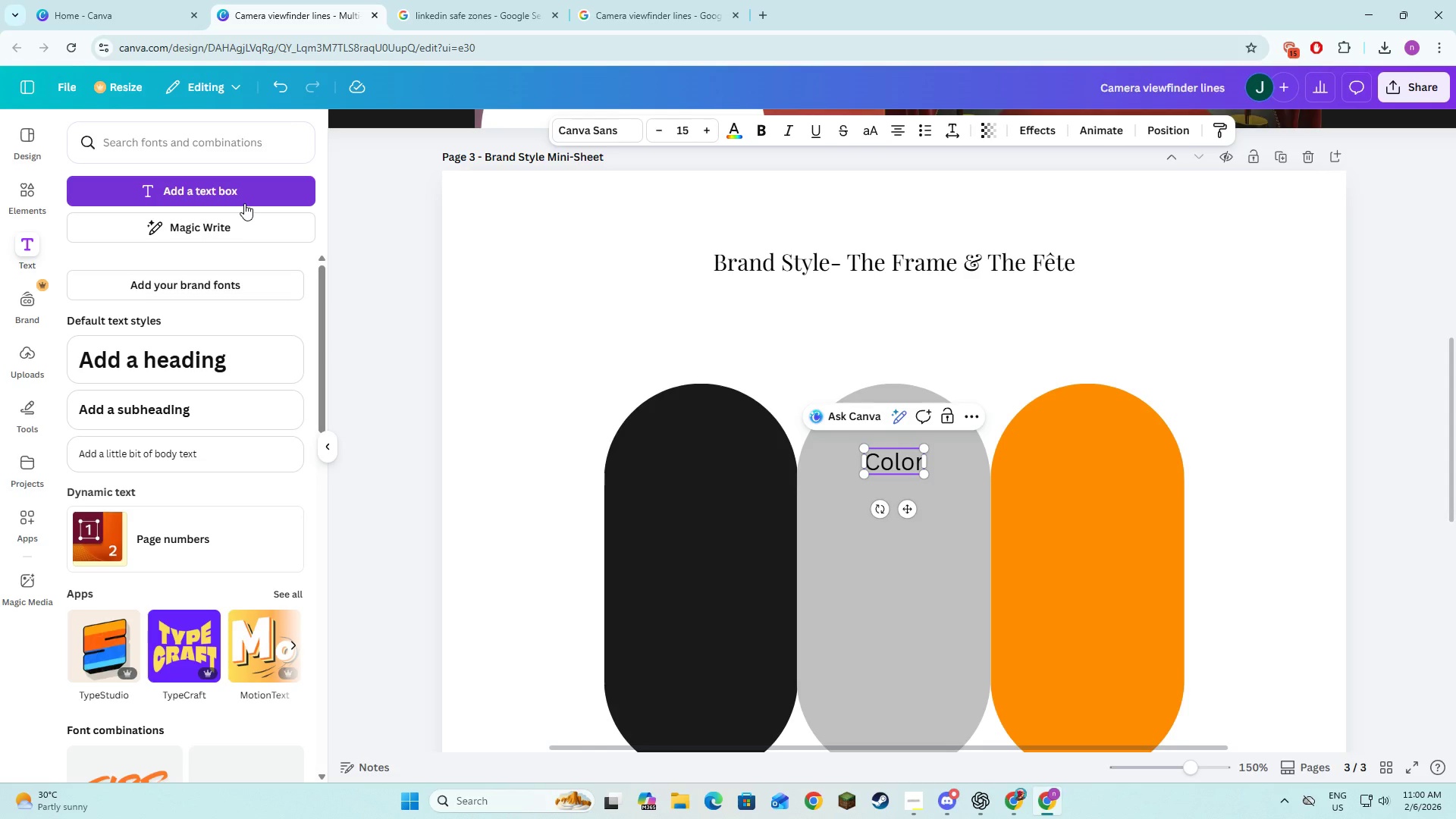 
key(S)
 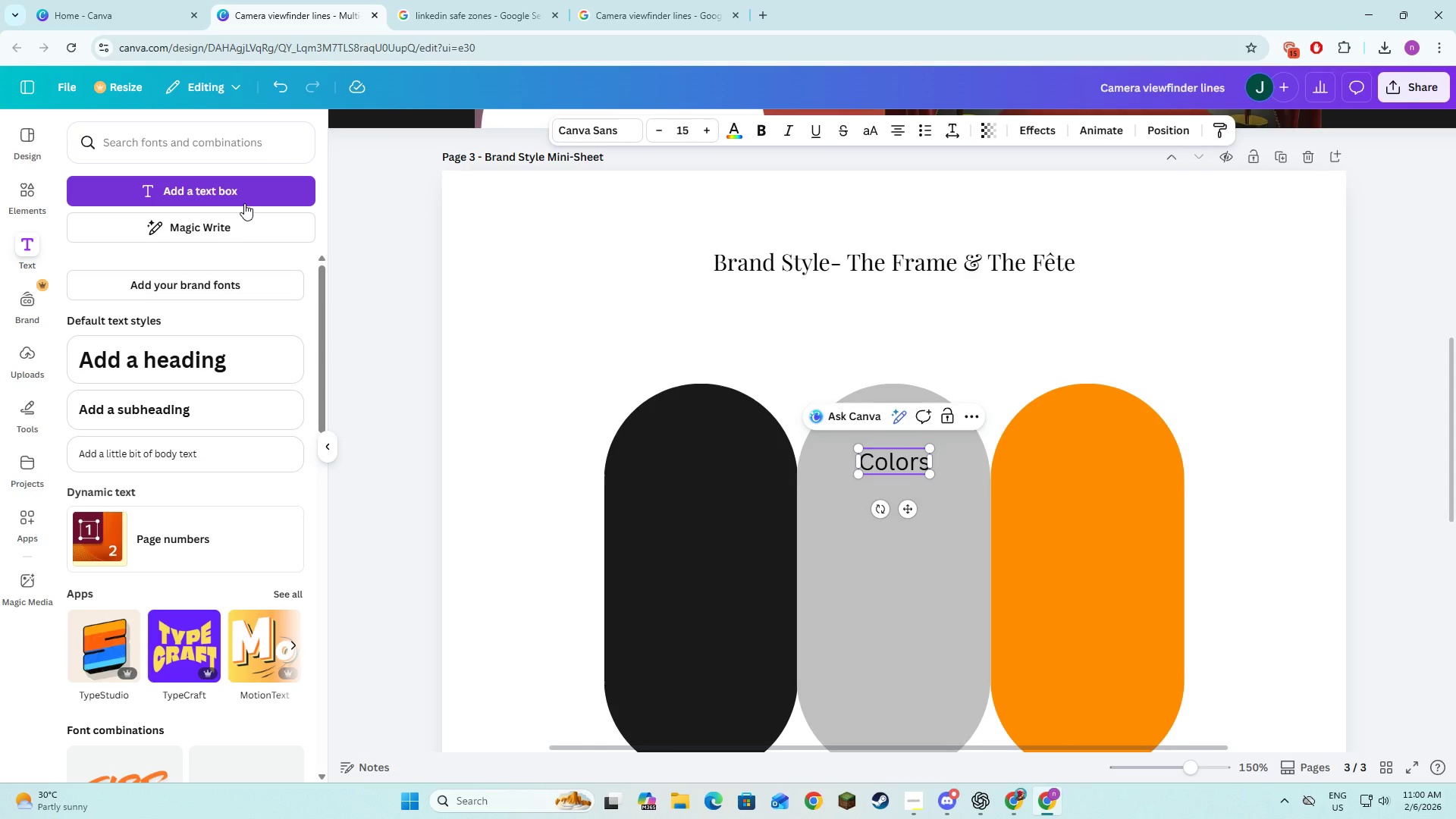 
key(Shift+ShiftRight)
 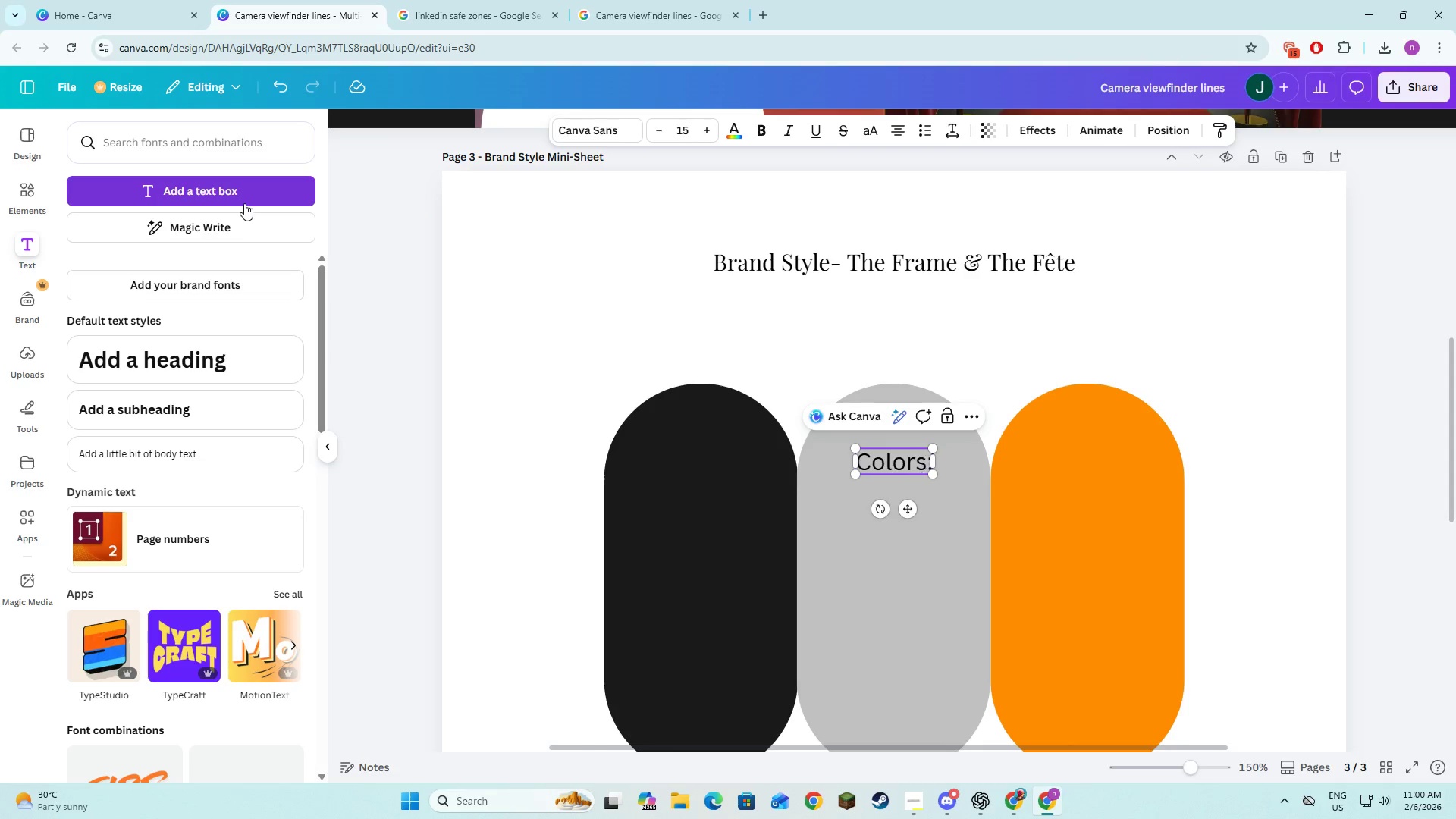 
key(Shift+Semicolon)
 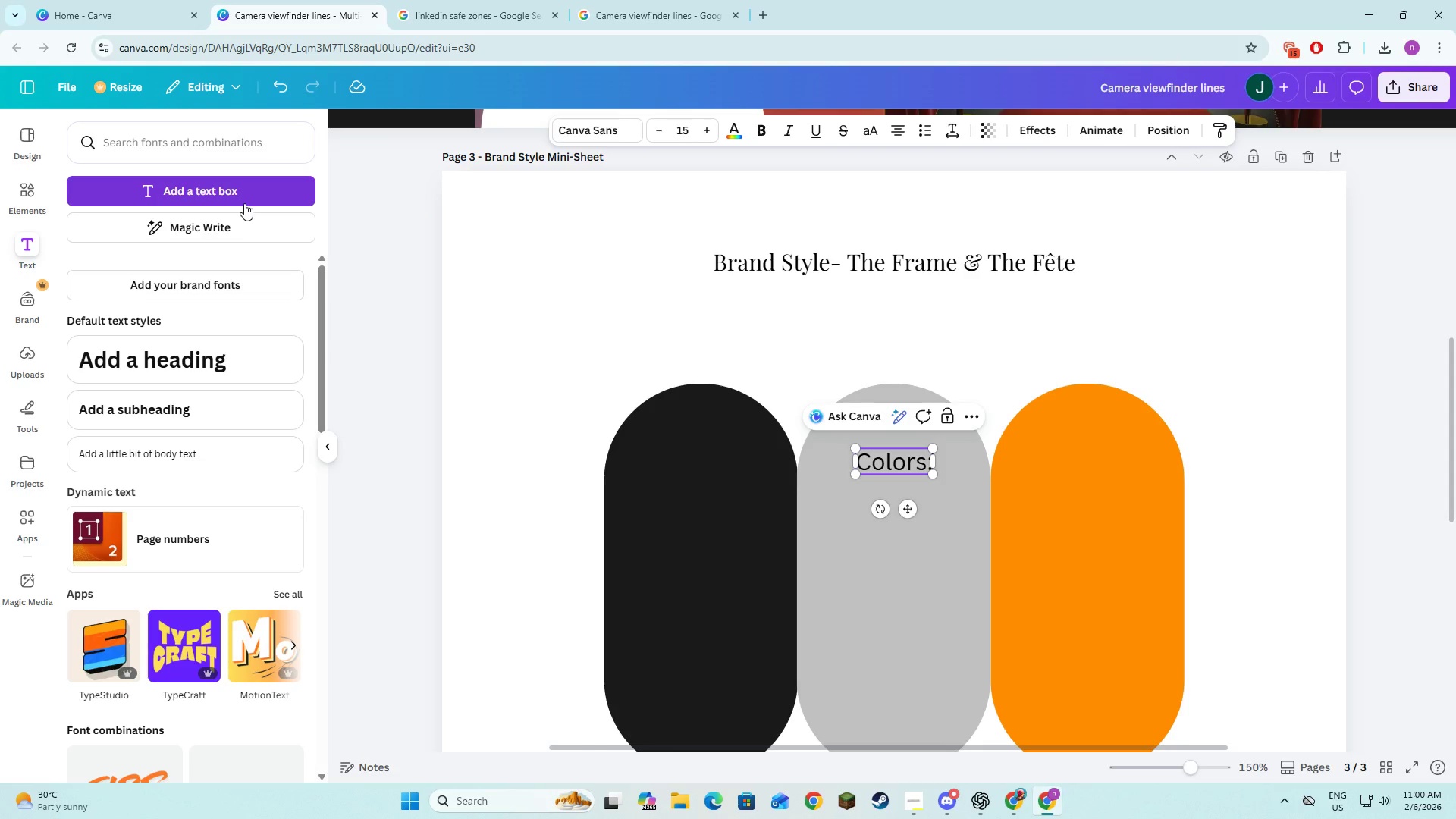 
key(Backspace)
 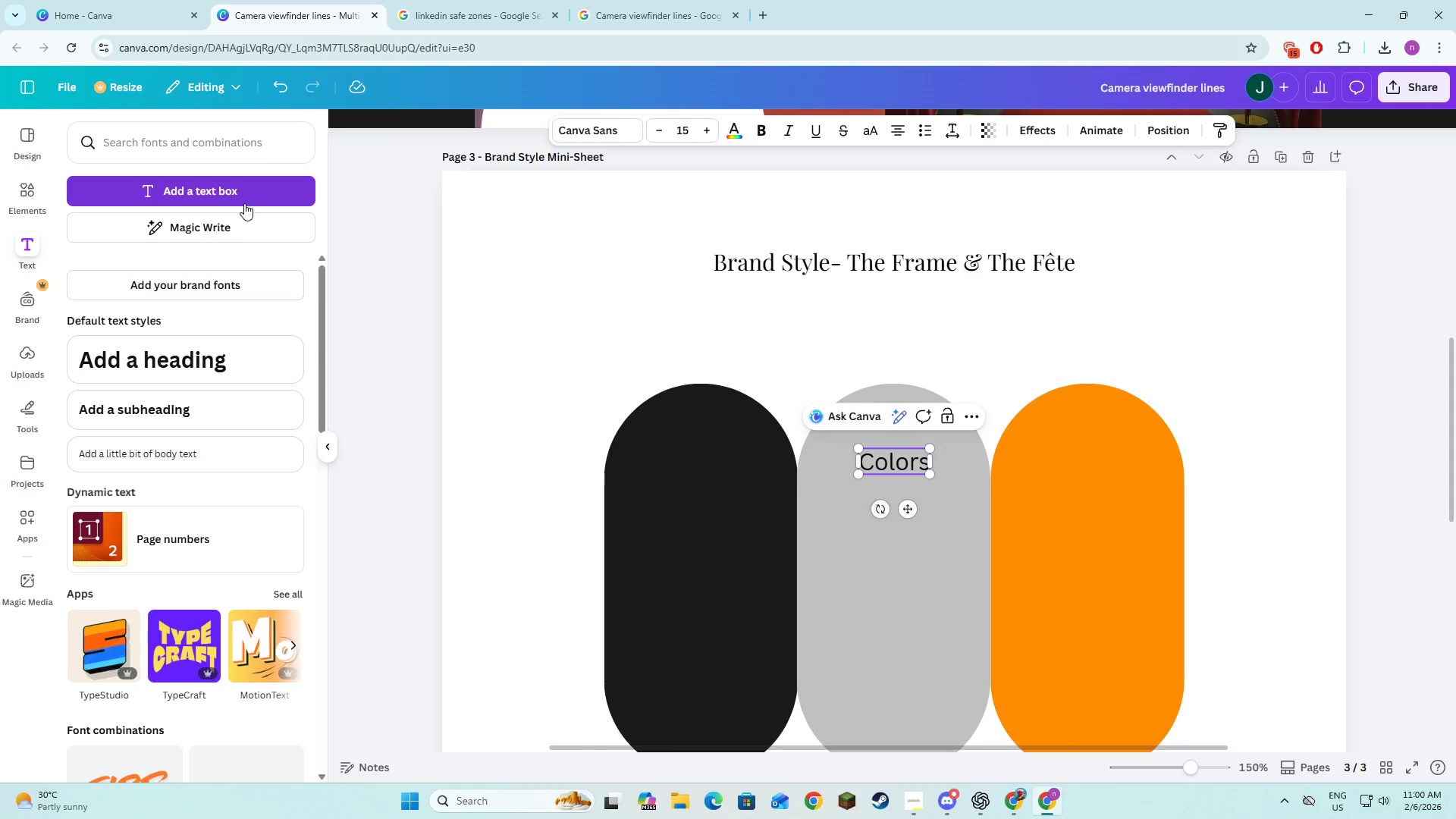 
key(Backspace)
 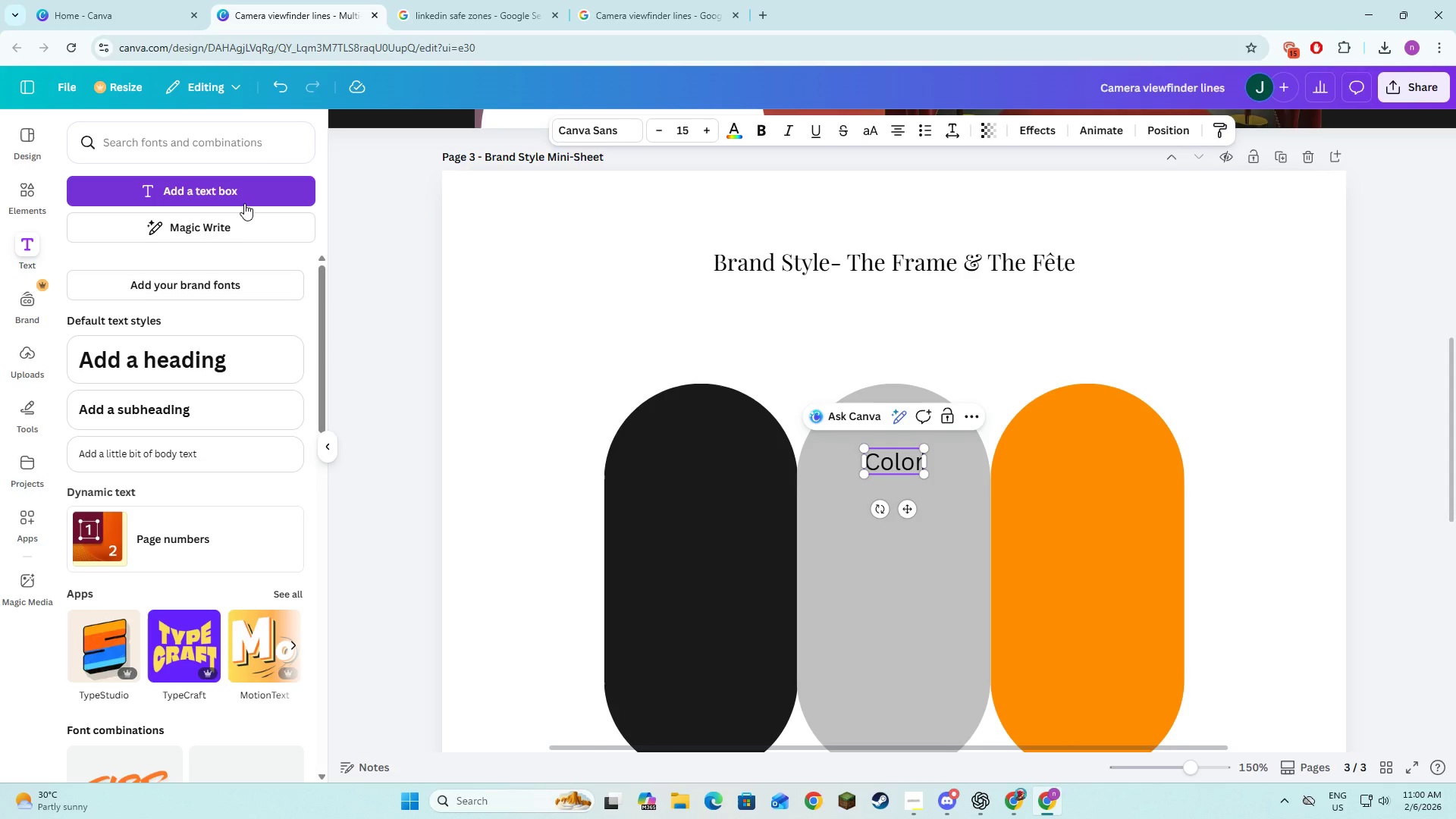 
key(S)
 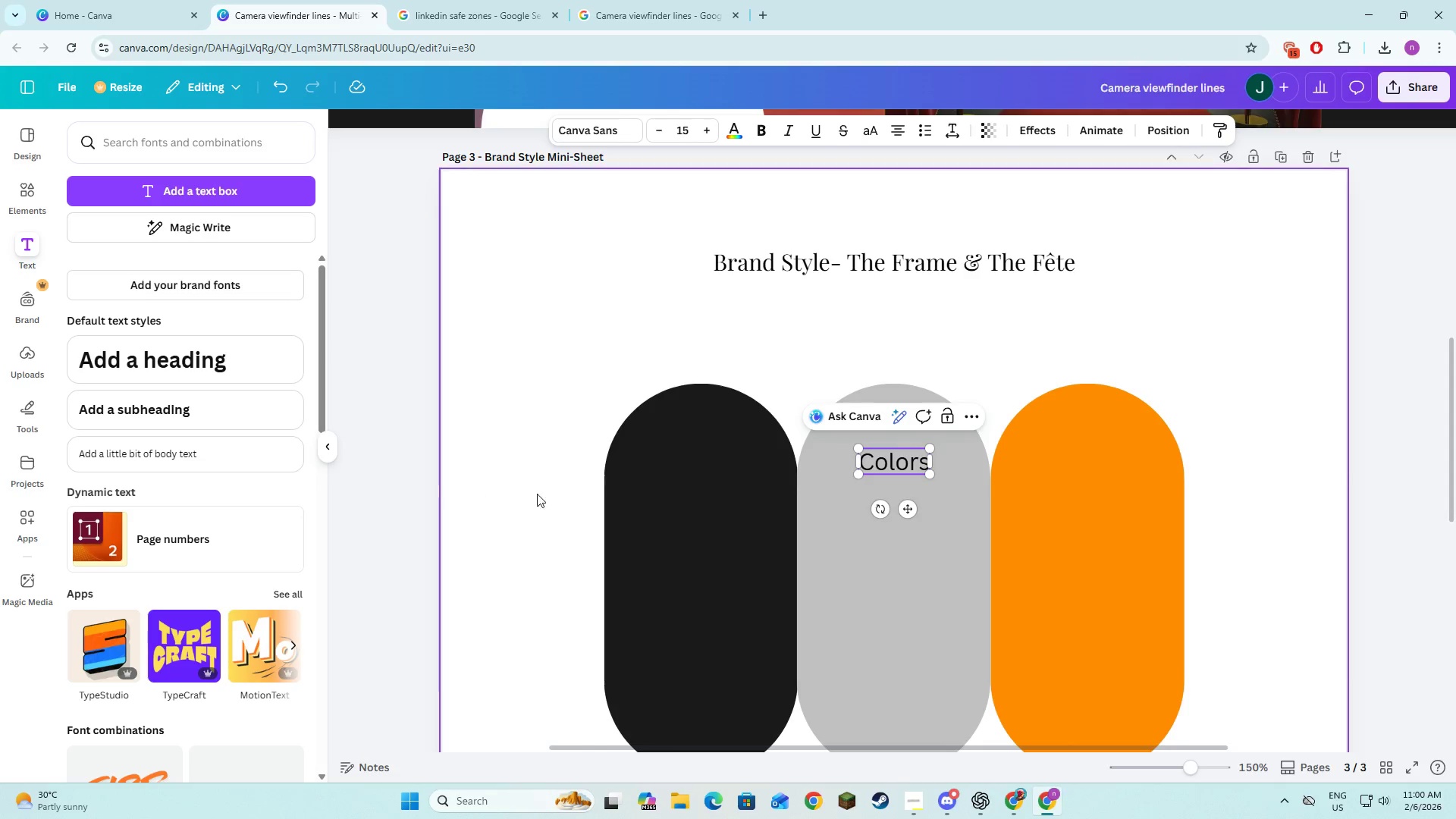 
left_click([700, 514])
 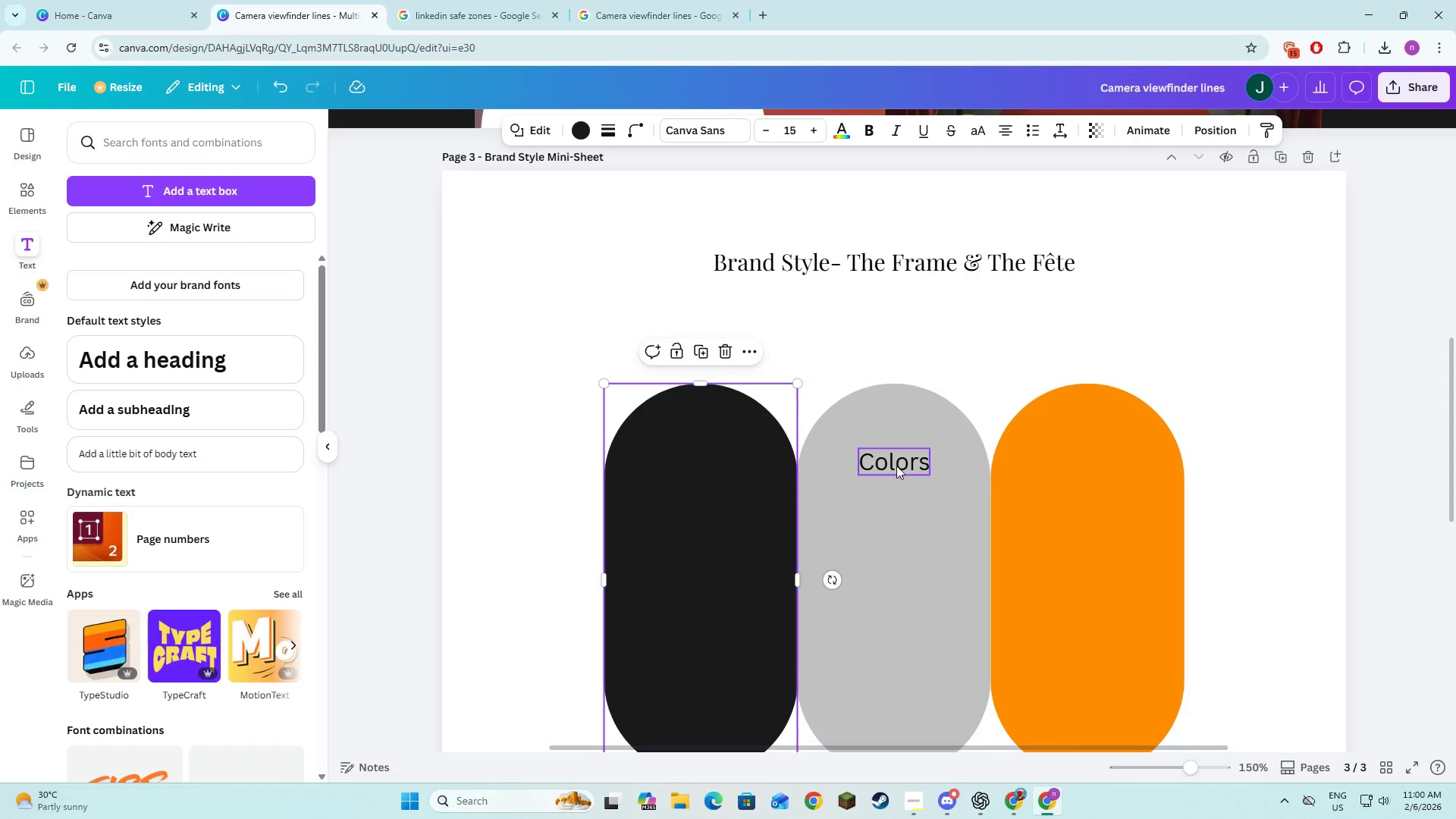 
left_click([901, 465])
 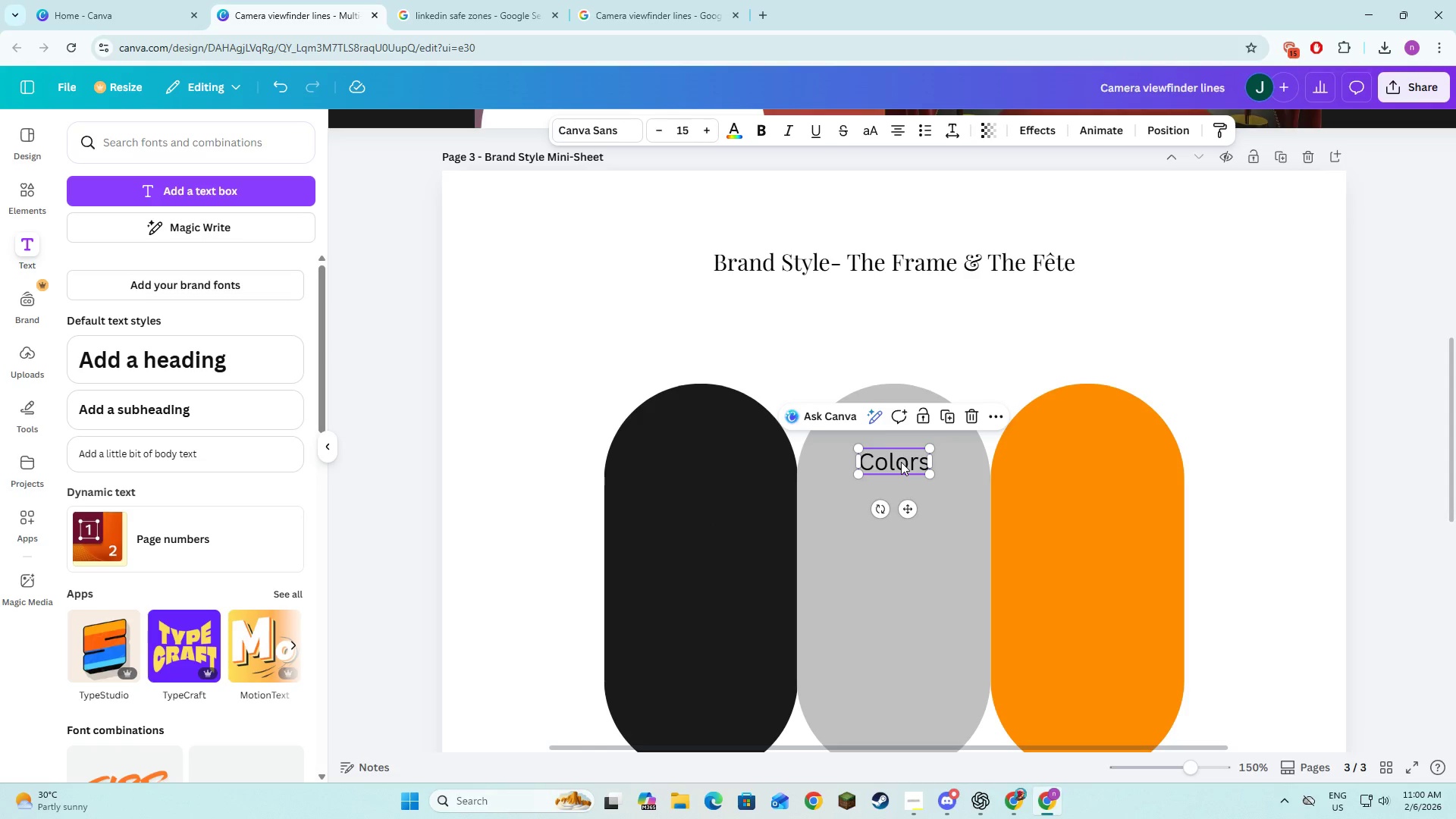 
left_click_drag(start_coordinate=[901, 462], to_coordinate=[570, 345])
 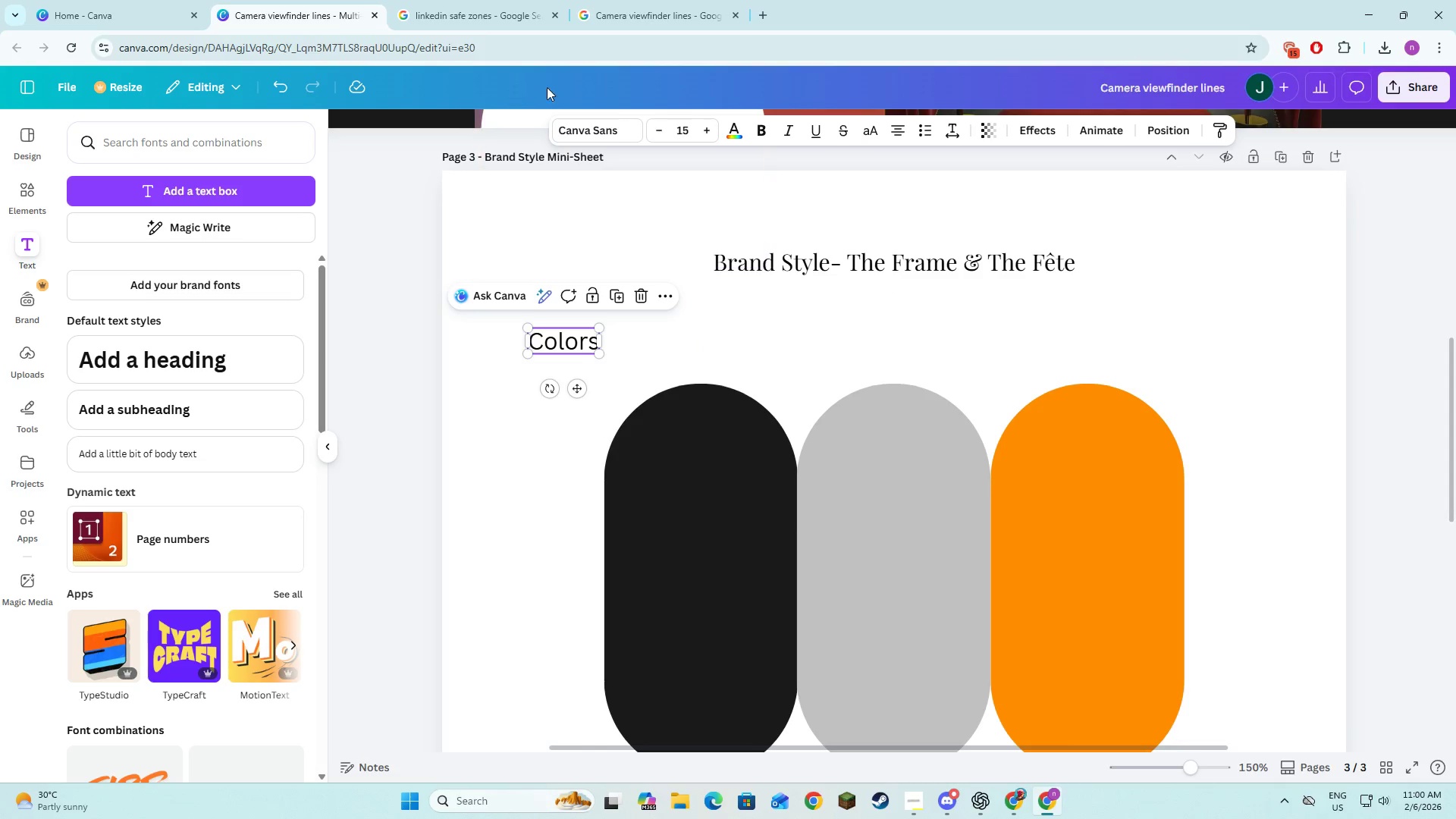 
left_click([604, 146])
 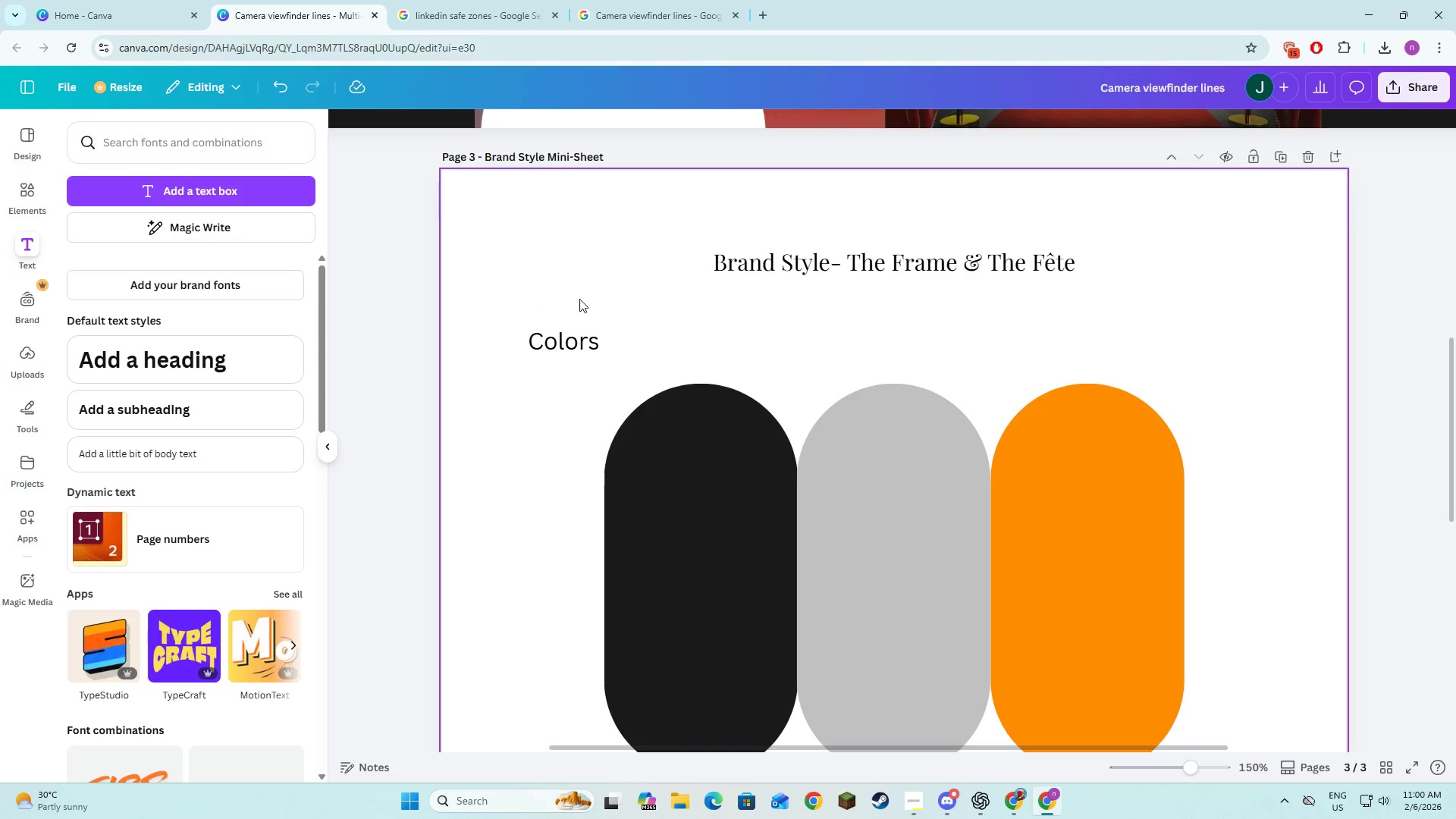 
left_click([581, 350])
 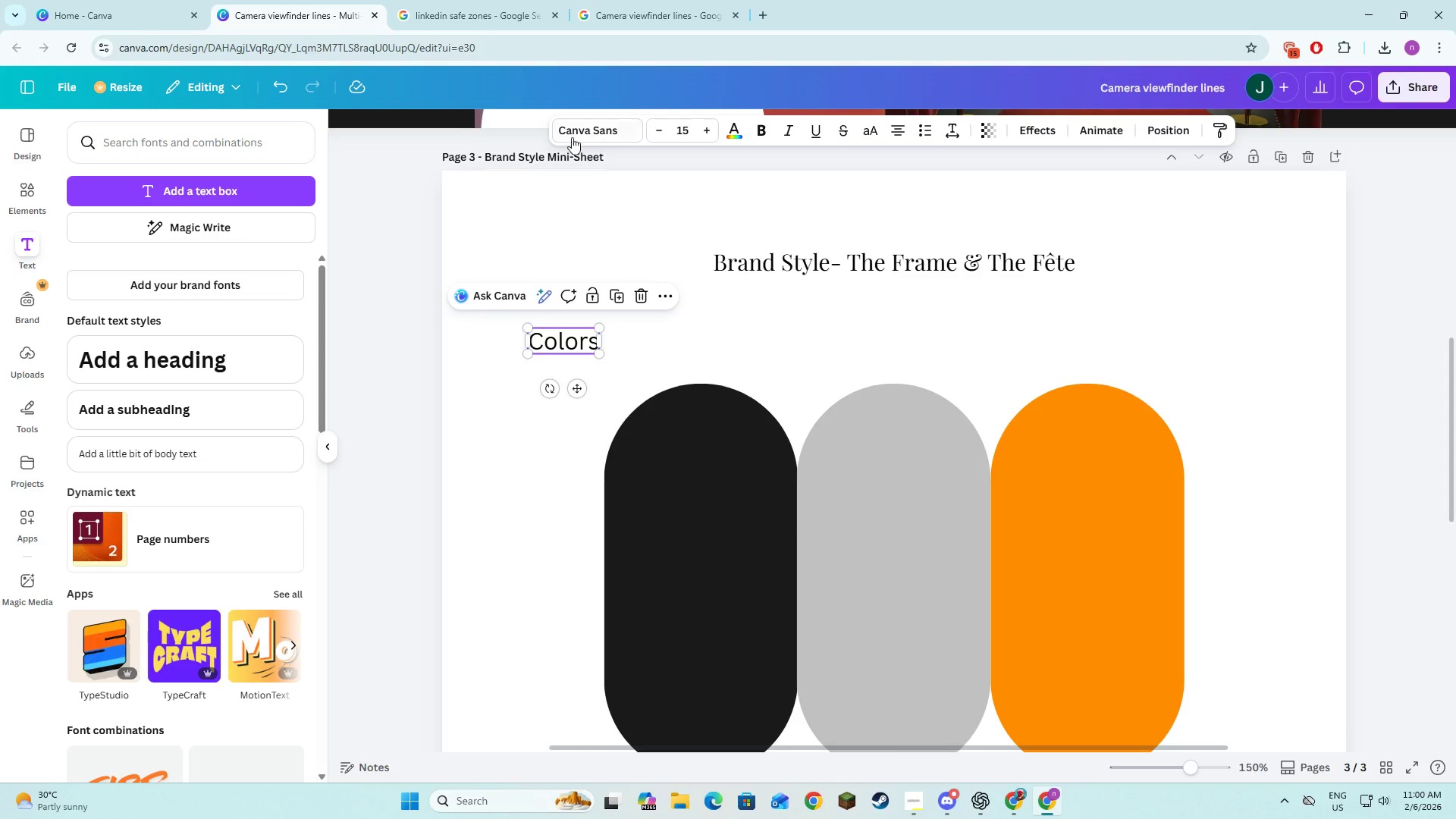 
left_click([575, 131])
 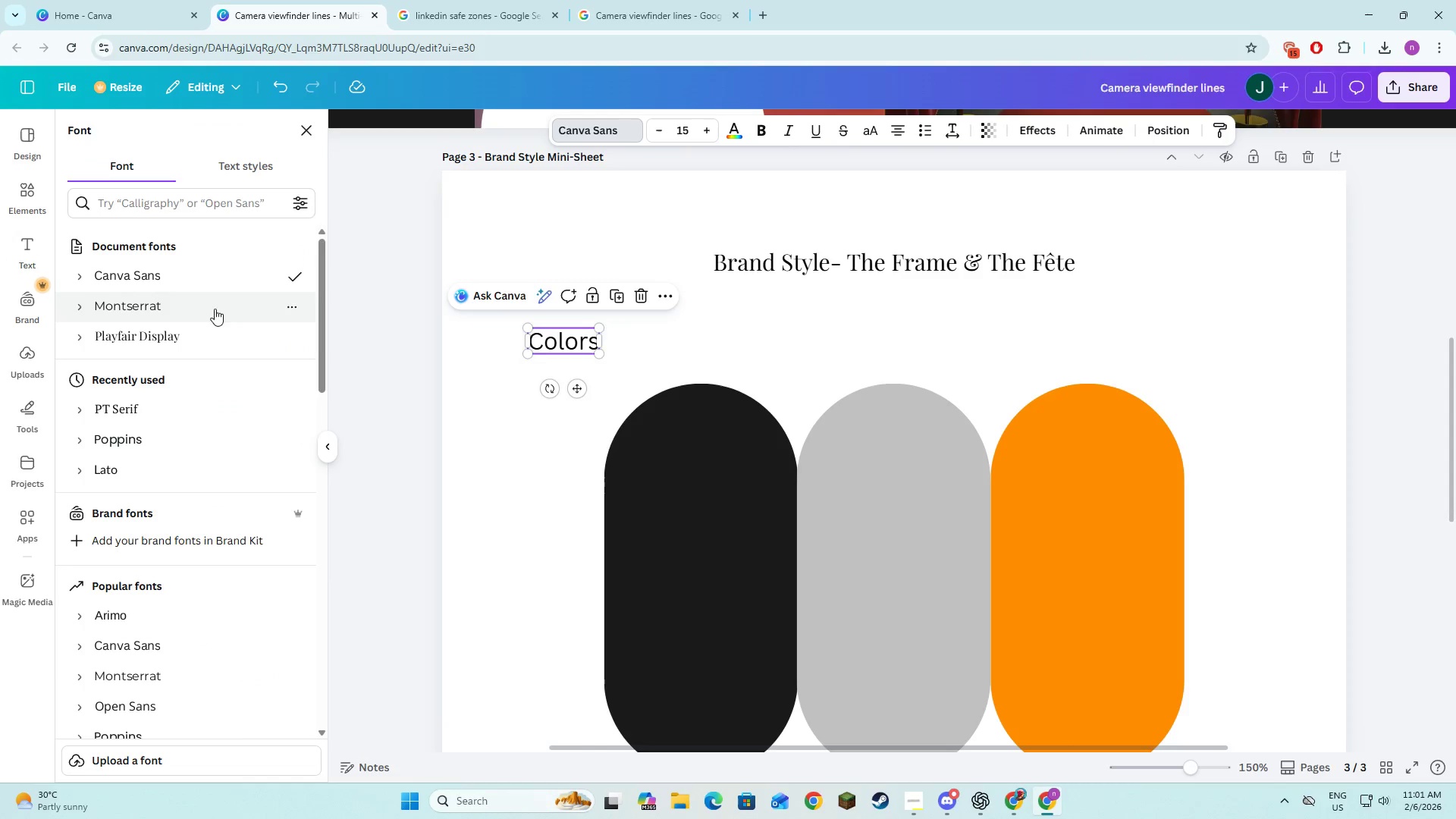 
left_click([202, 332])
 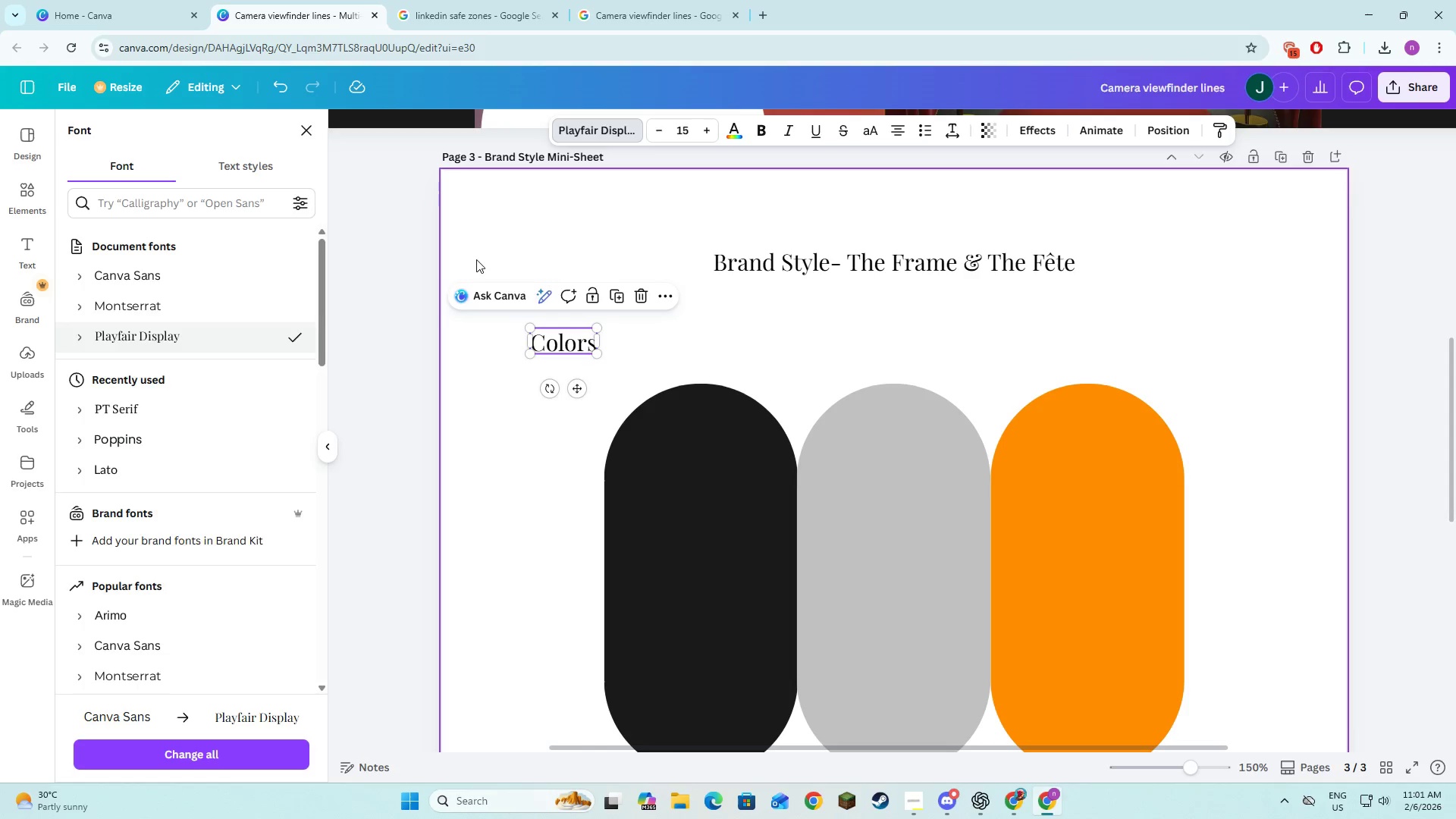 
double_click([478, 255])
 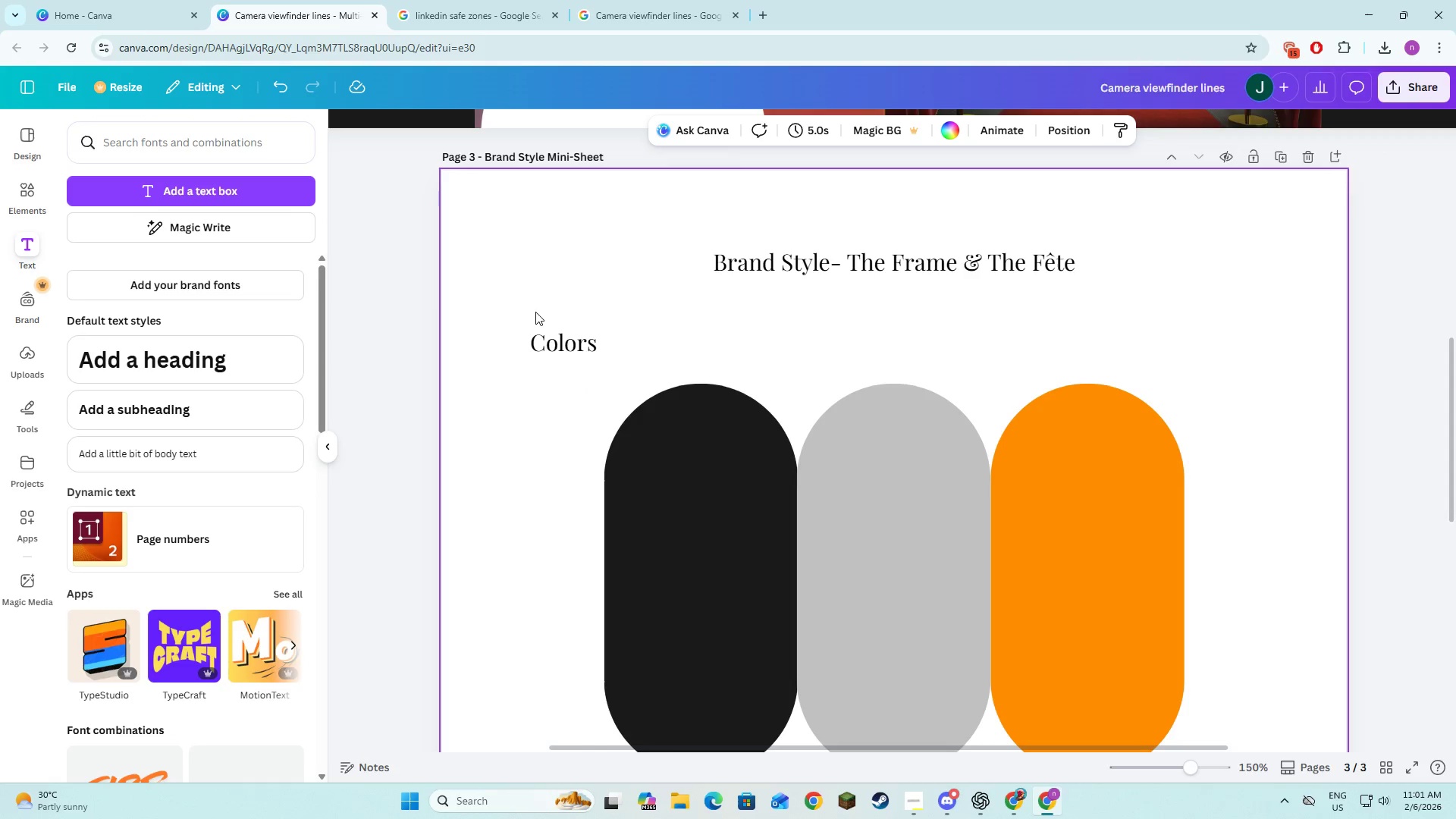 
key(Alt+AltLeft)
 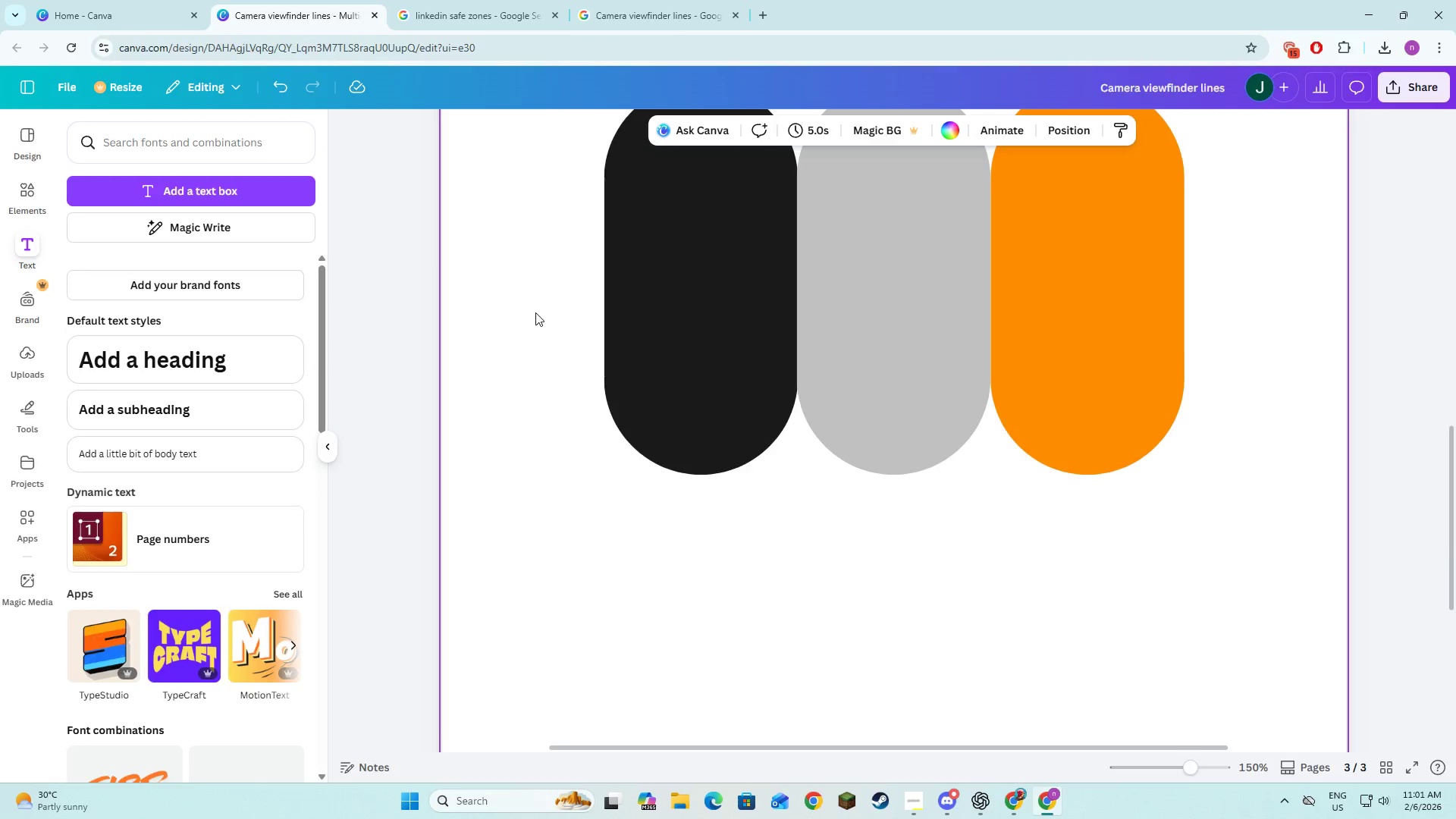 
key(Alt+Tab)
 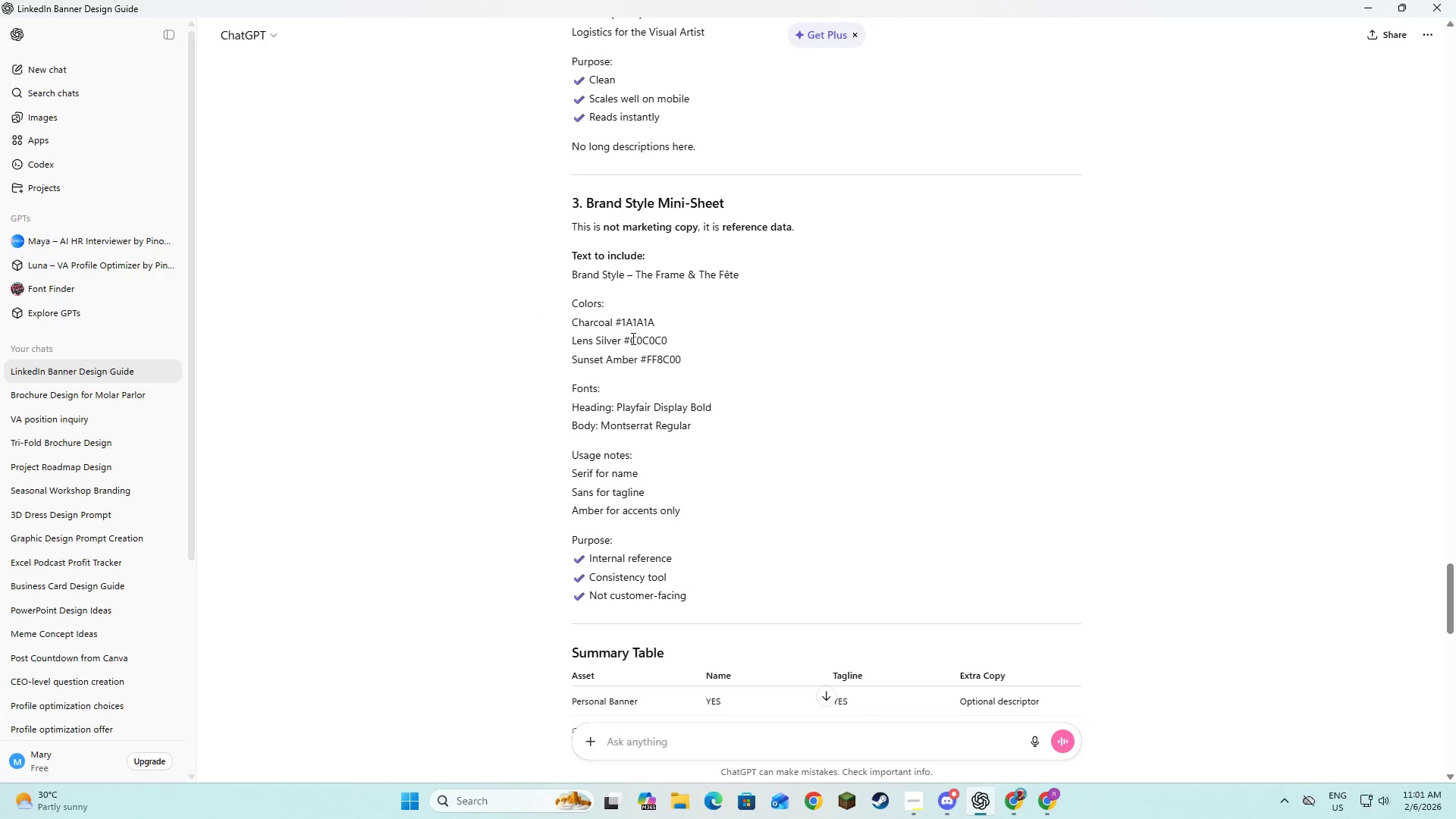 
scroll: coordinate [535, 312], scroll_direction: down, amount: 6.0
 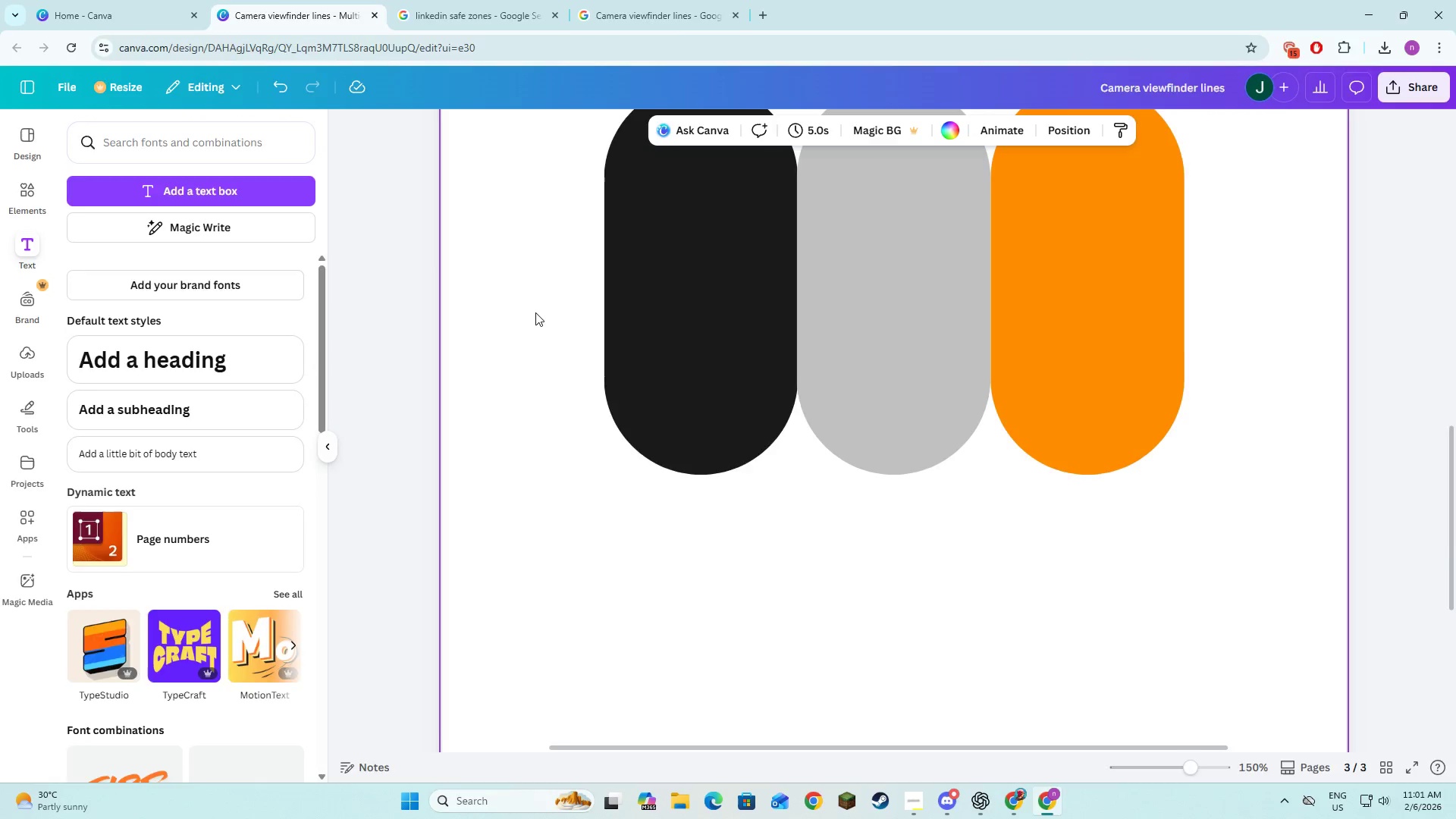 
key(Alt+AltLeft)
 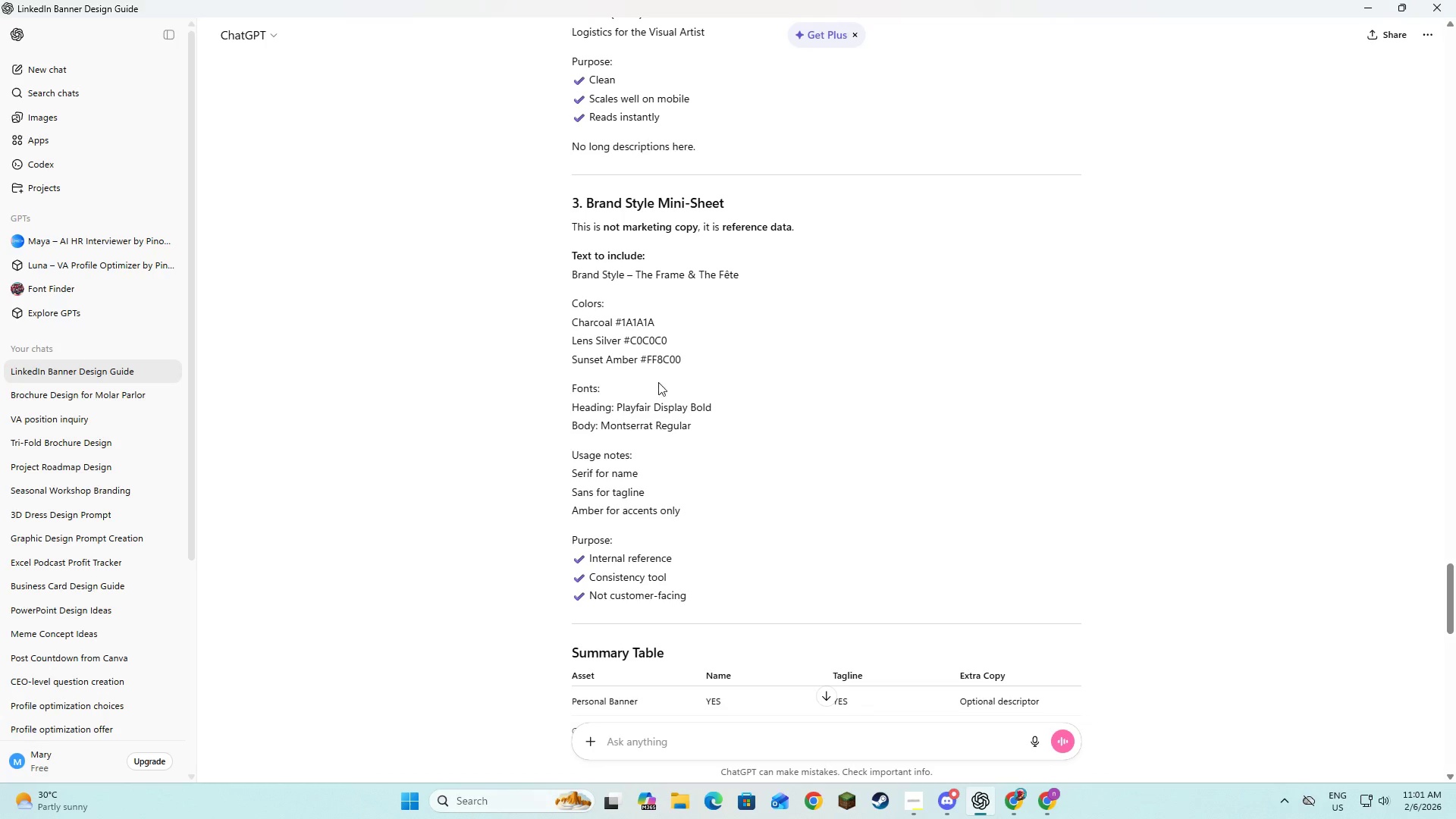 
key(Alt+Tab)
 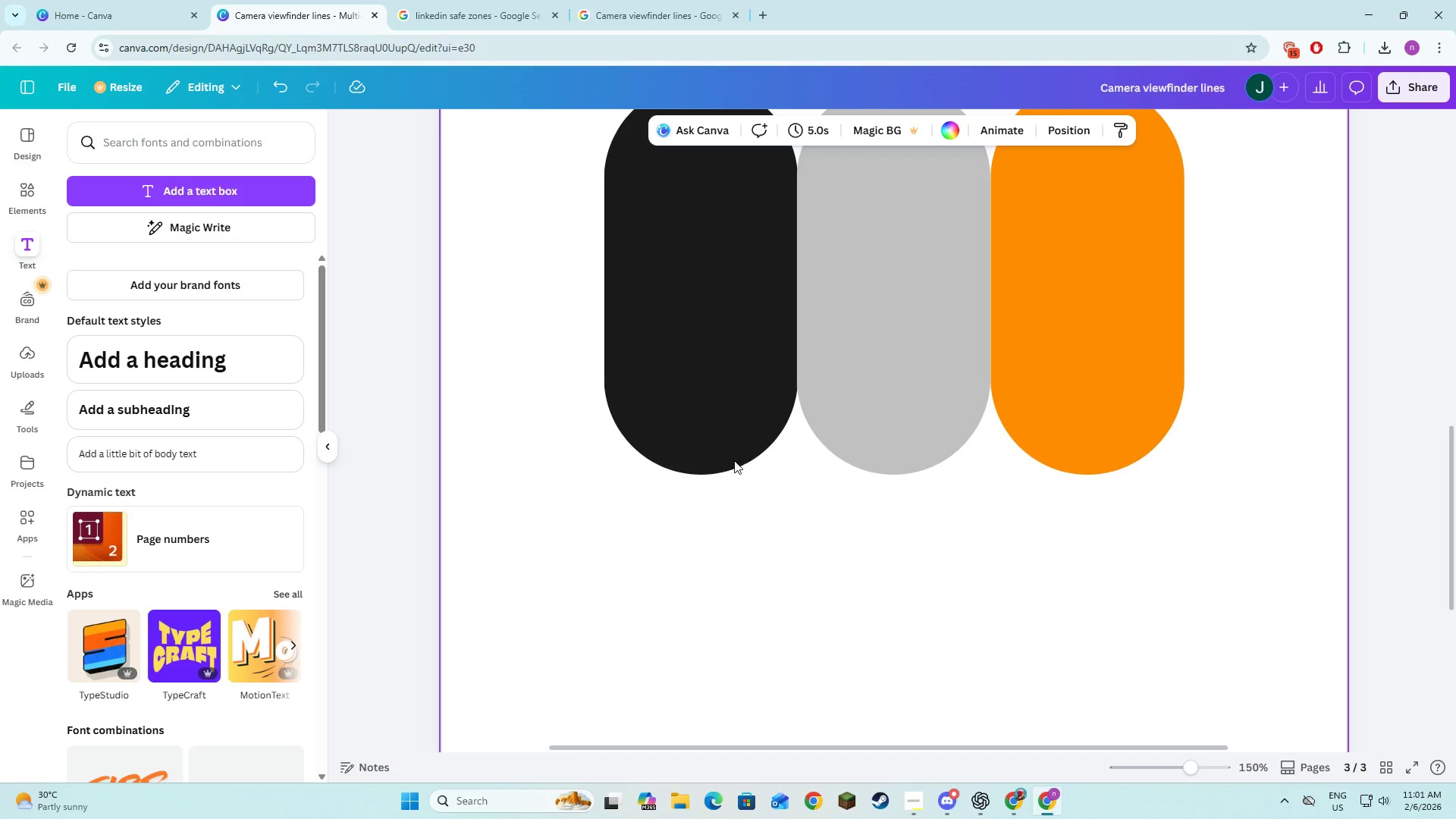 
scroll: coordinate [734, 460], scroll_direction: down, amount: 4.0
 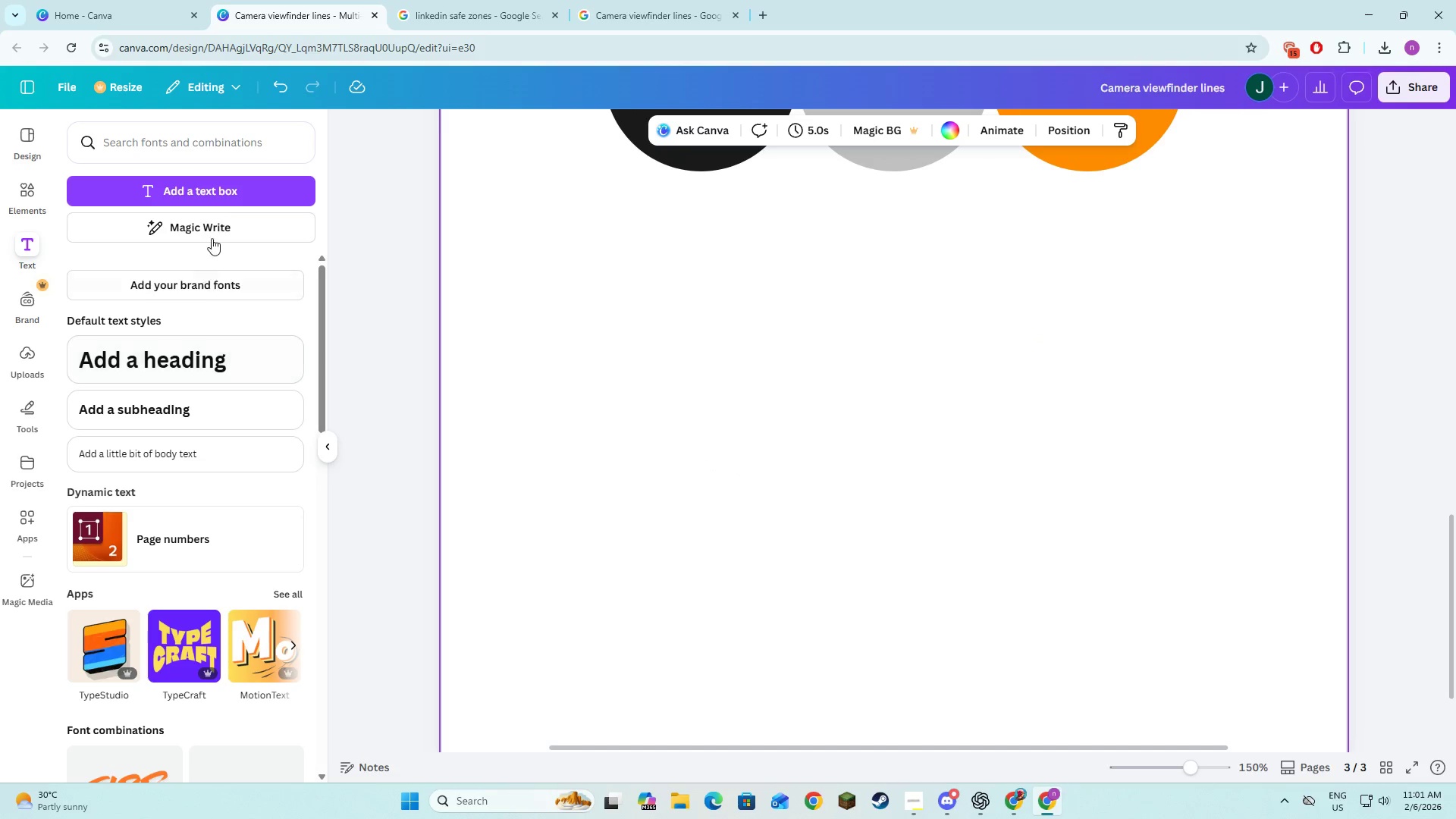 
left_click([227, 193])
 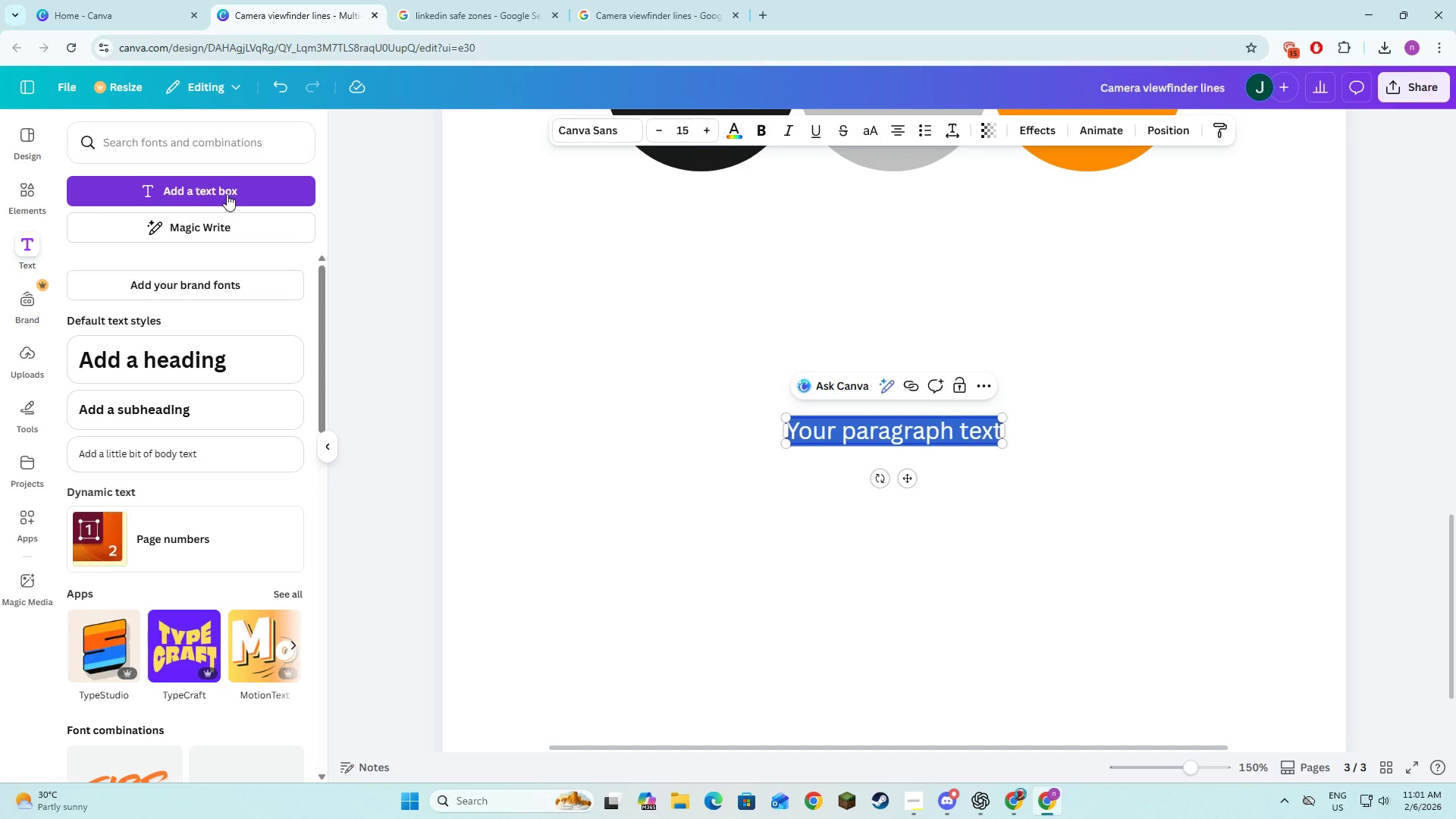 
type(Fonts)
 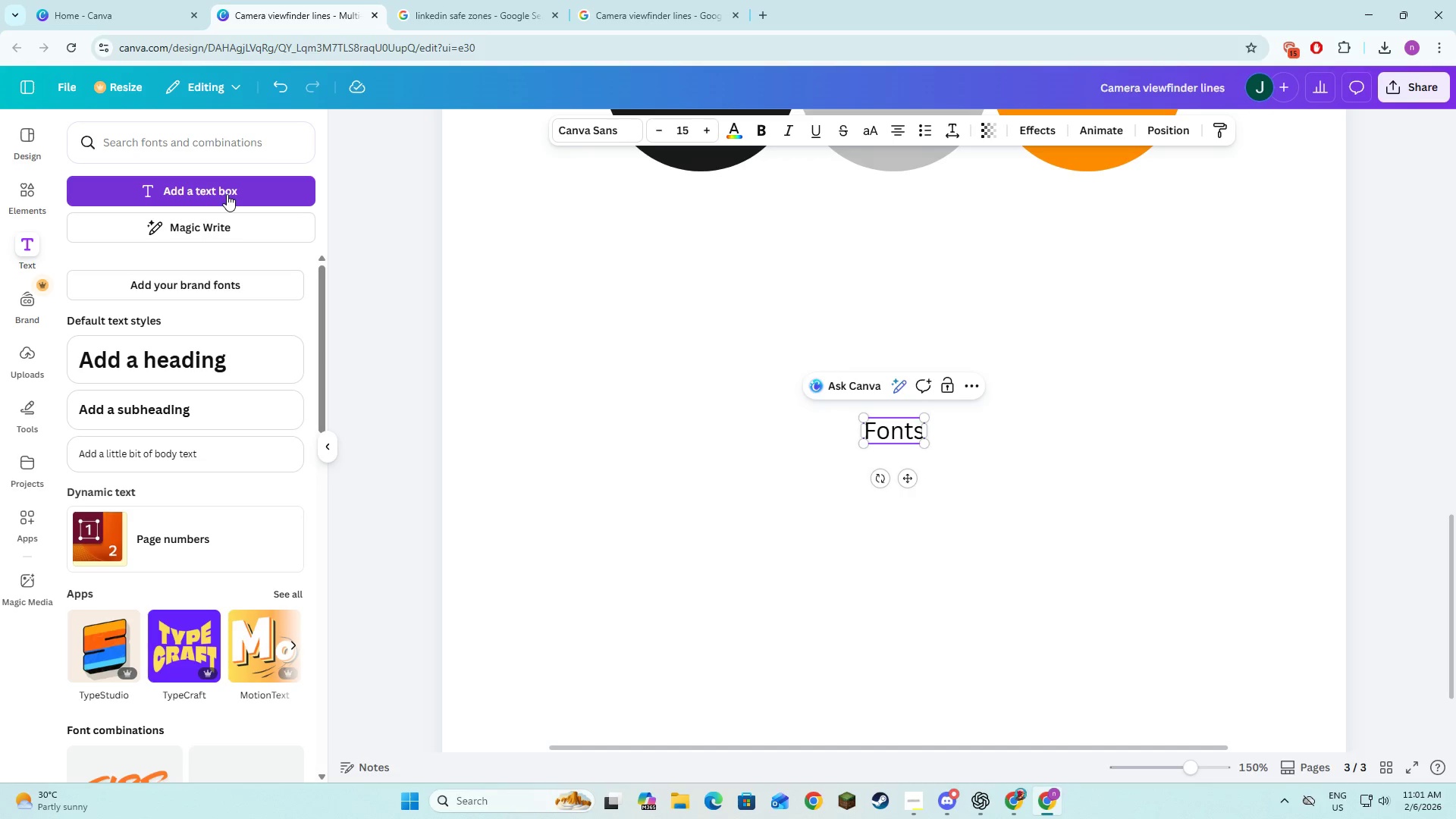 
key(Control+ControlLeft)
 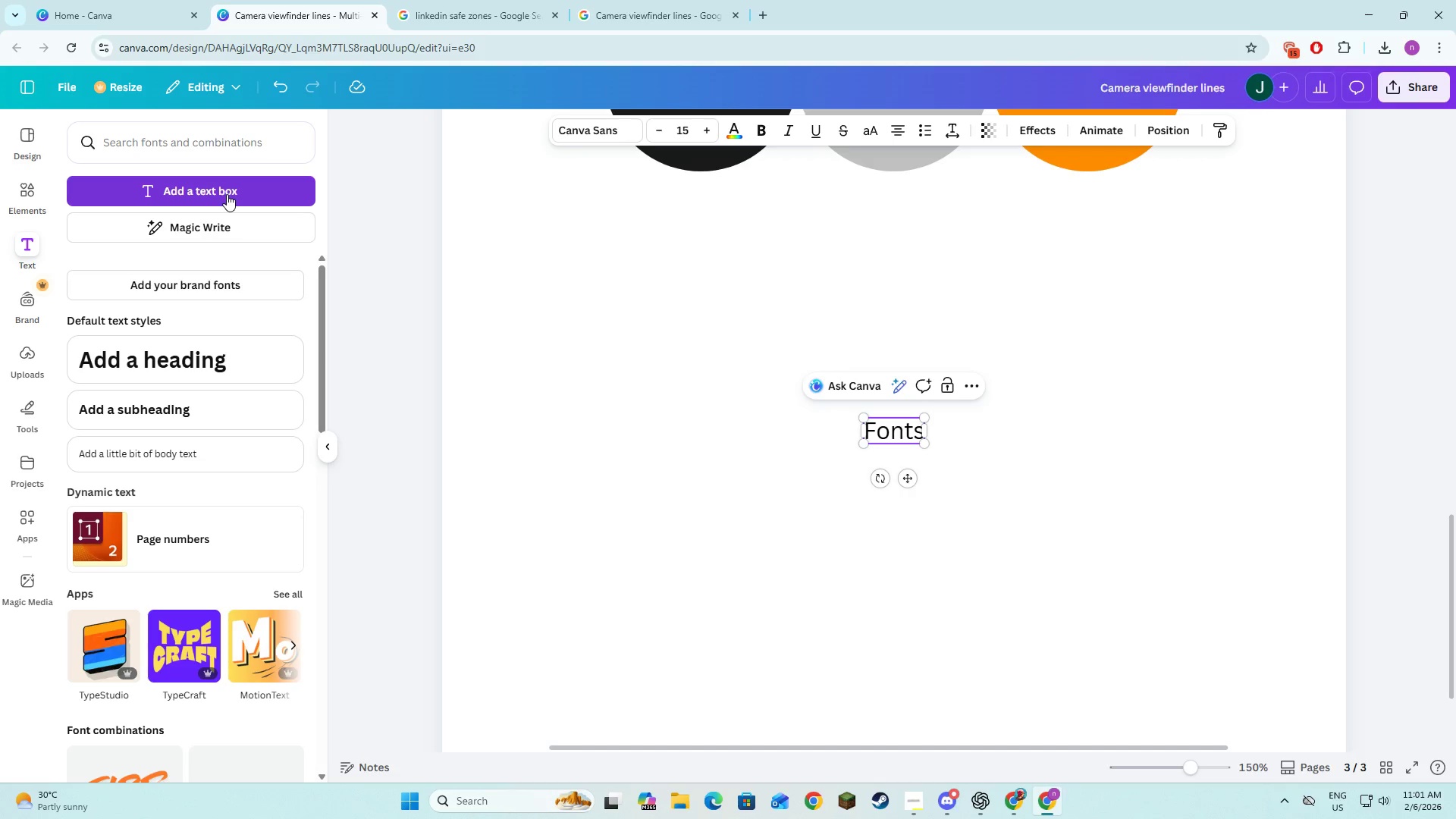 
key(Control+A)
 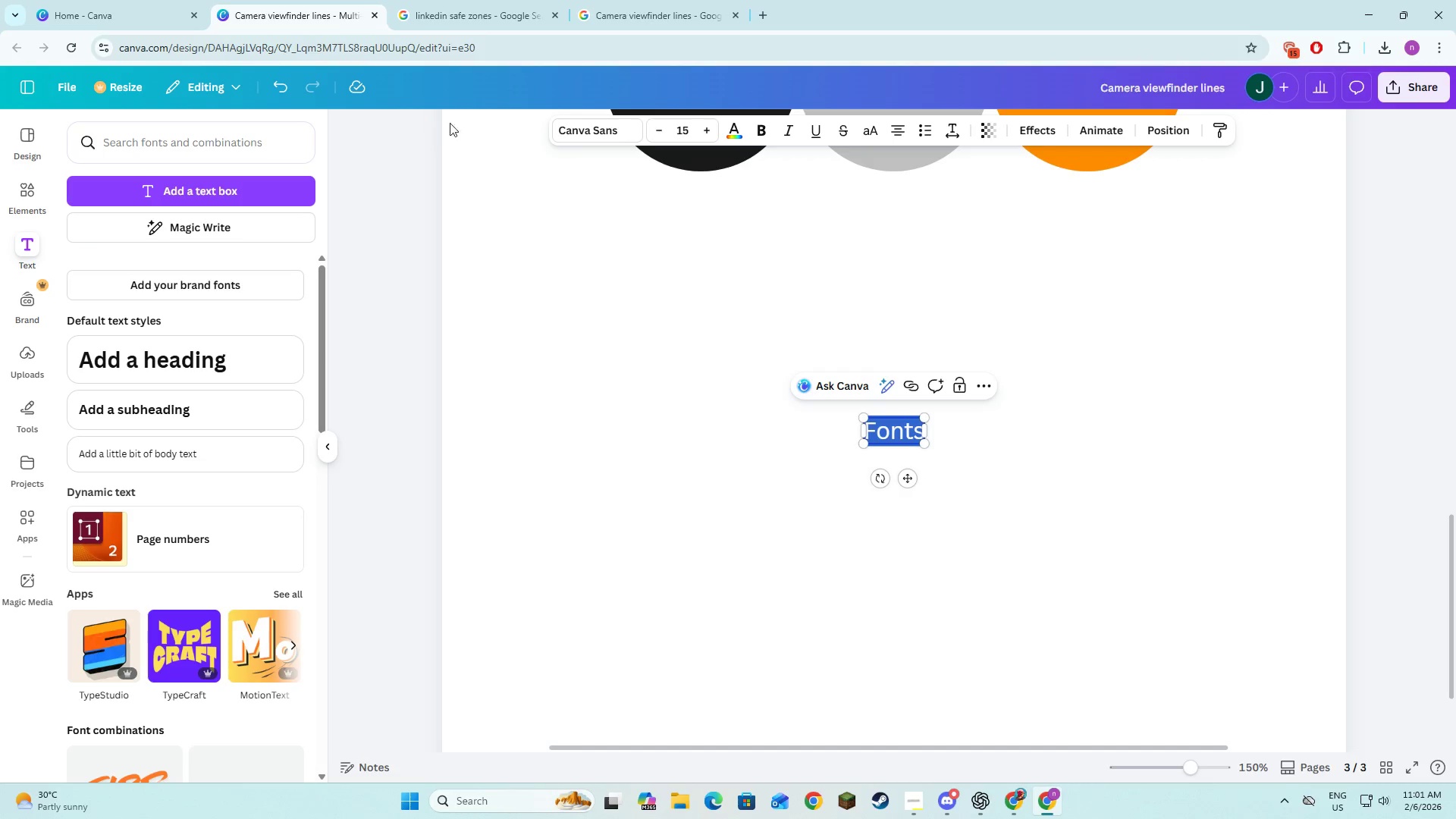 
left_click([555, 128])
 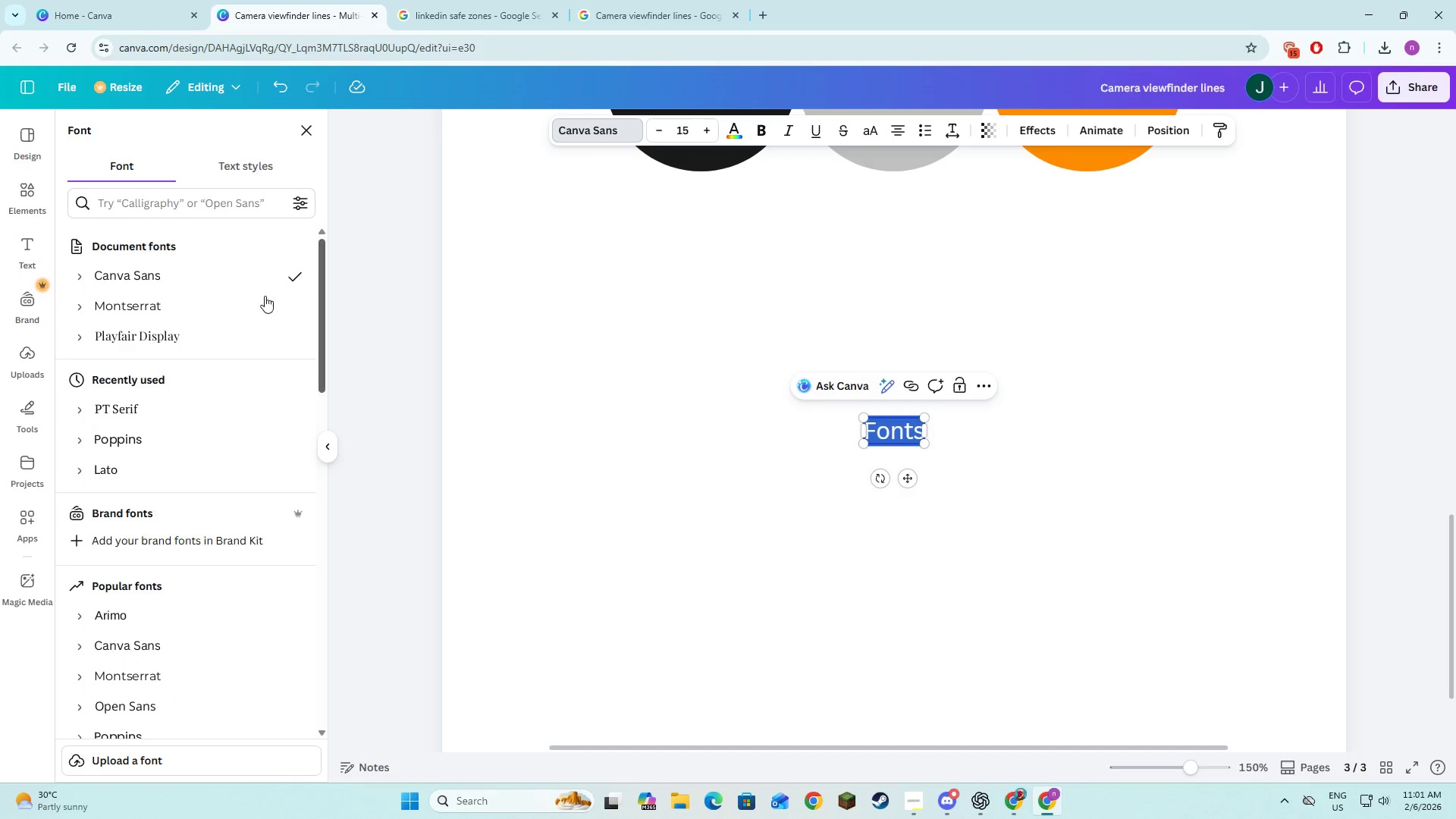 
left_click([212, 328])
 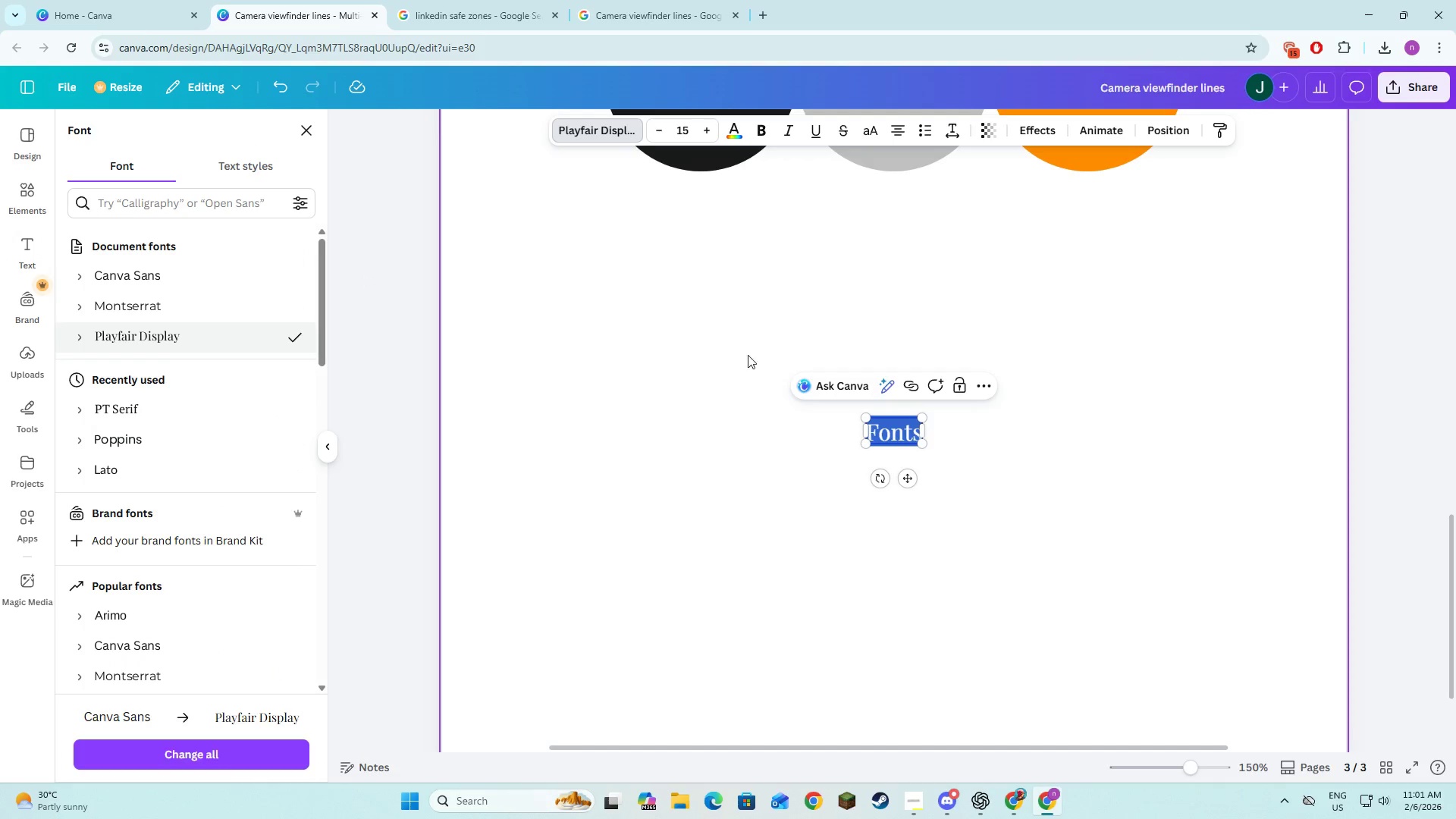 
left_click([731, 358])
 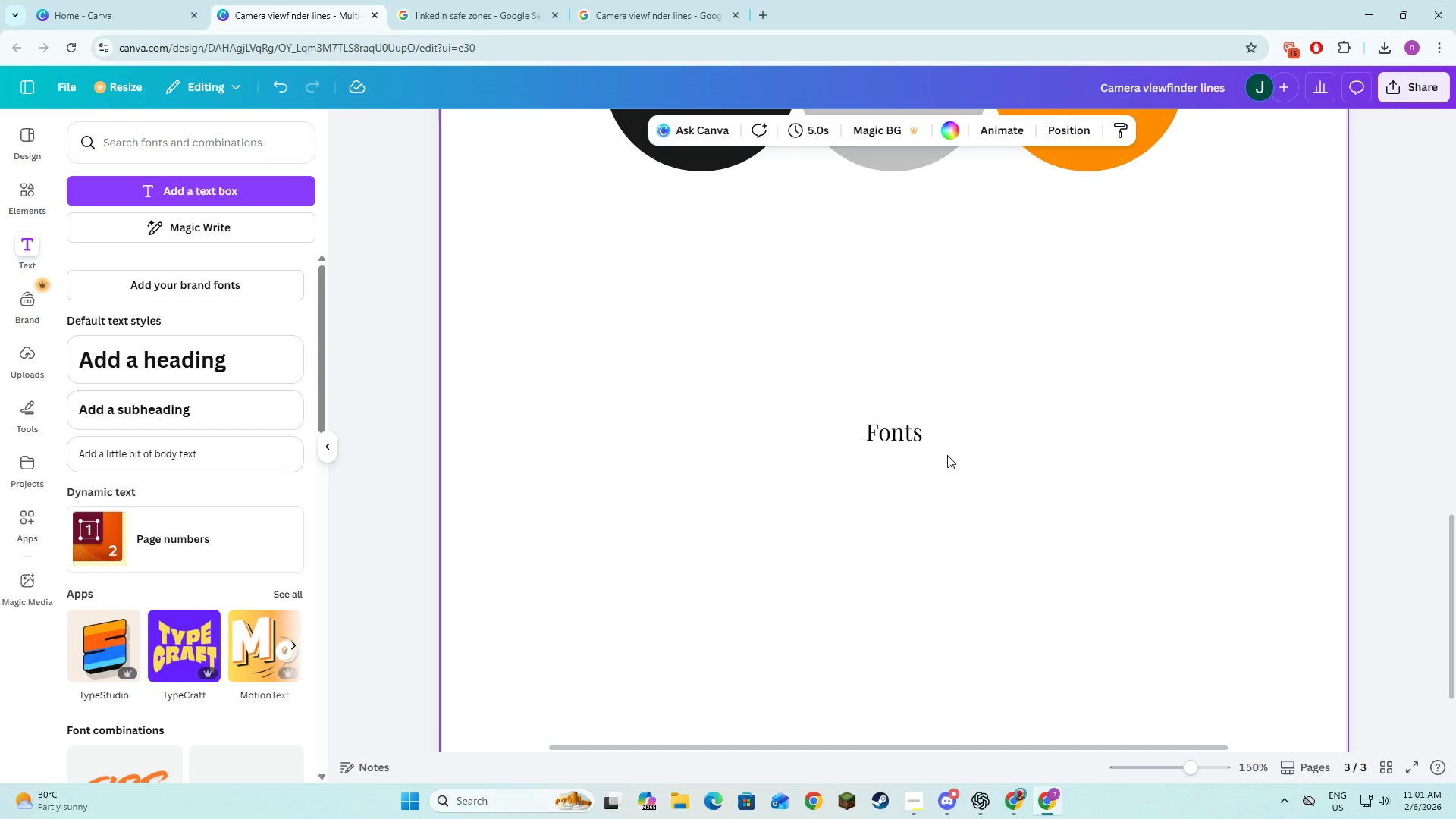 
left_click([919, 432])
 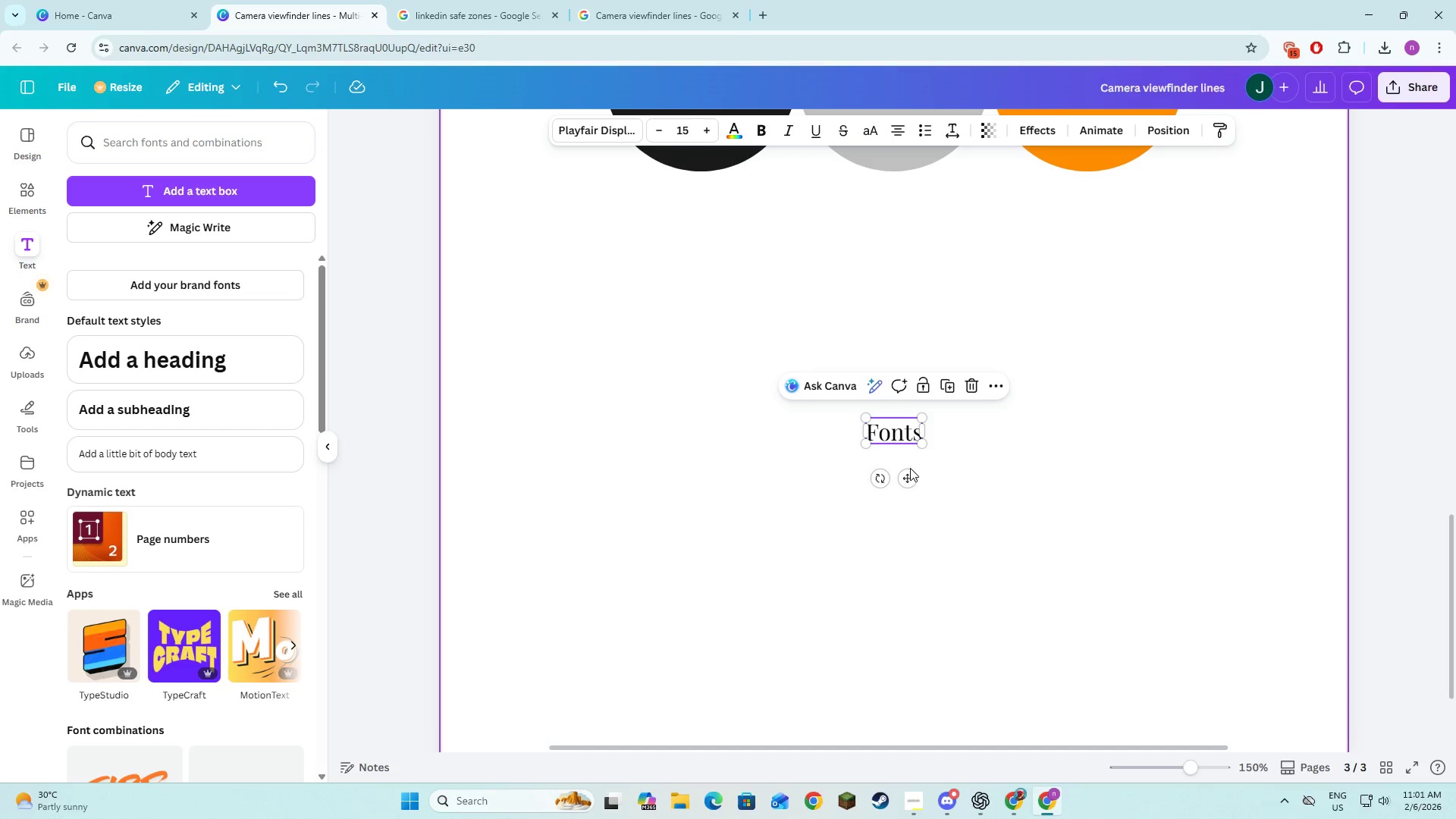 
left_click_drag(start_coordinate=[905, 479], to_coordinate=[602, 303])
 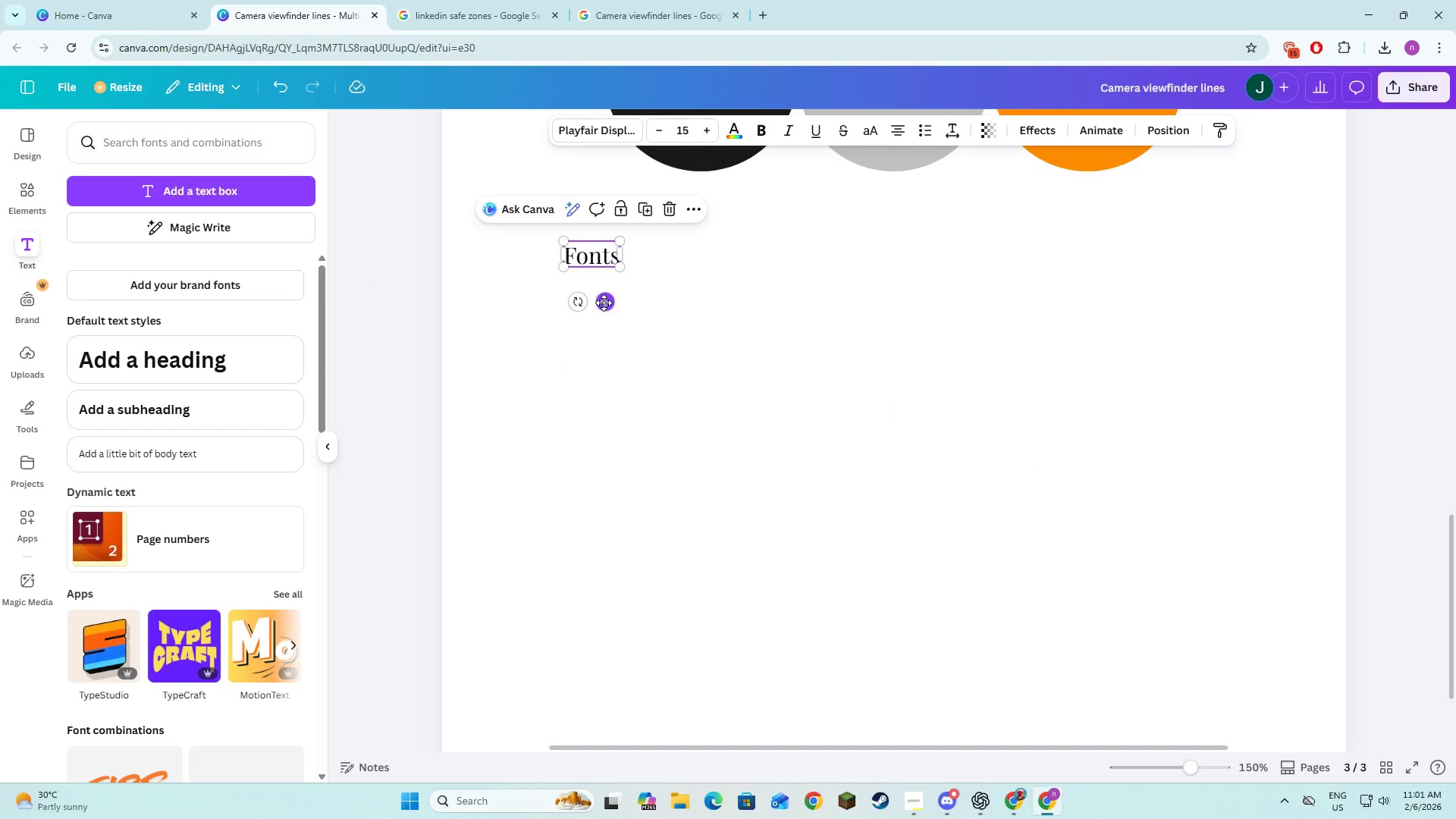 
scroll: coordinate [604, 303], scroll_direction: up, amount: 2.0
 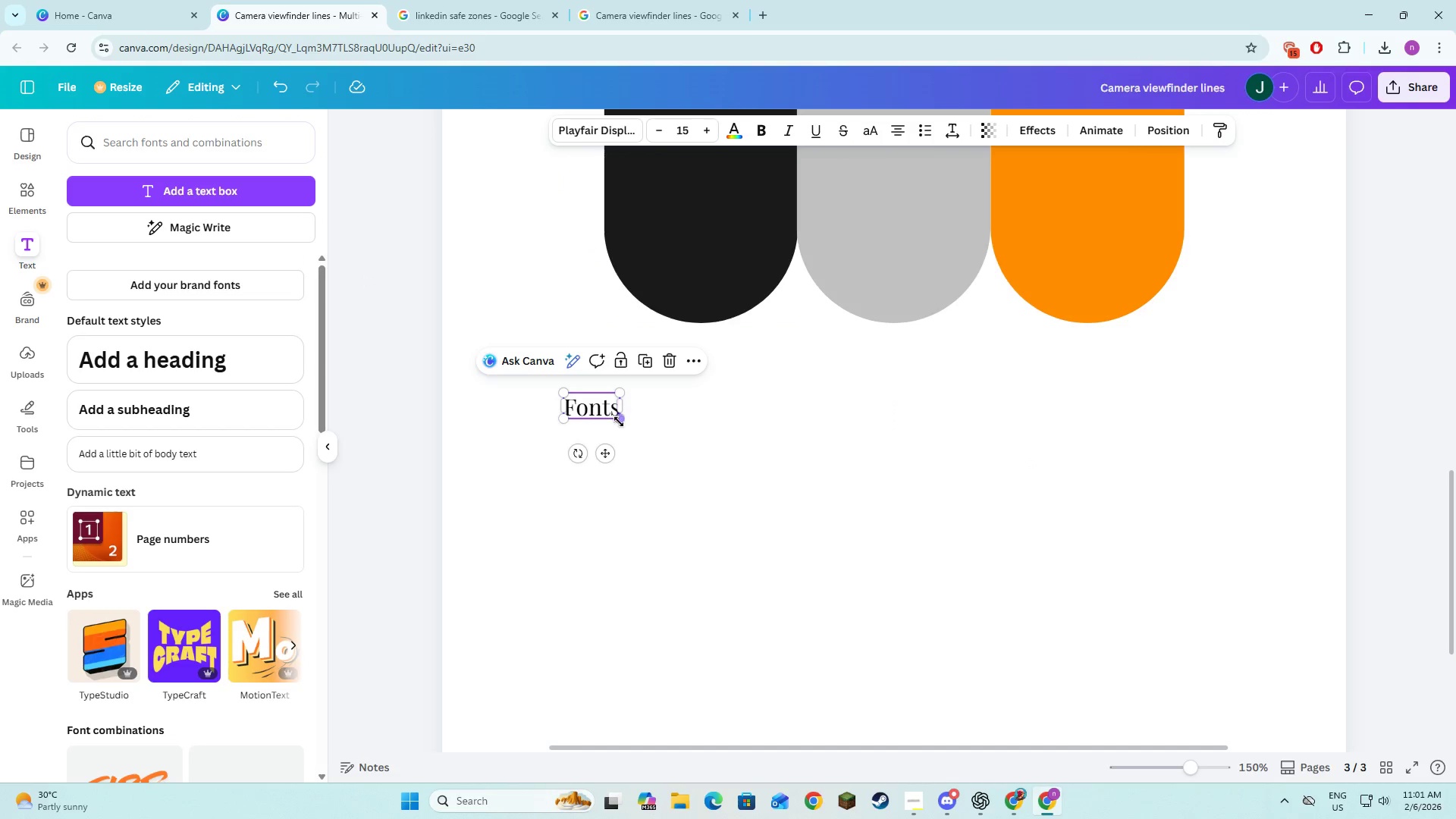 
scroll: coordinate [618, 413], scroll_direction: none, amount: 0.0
 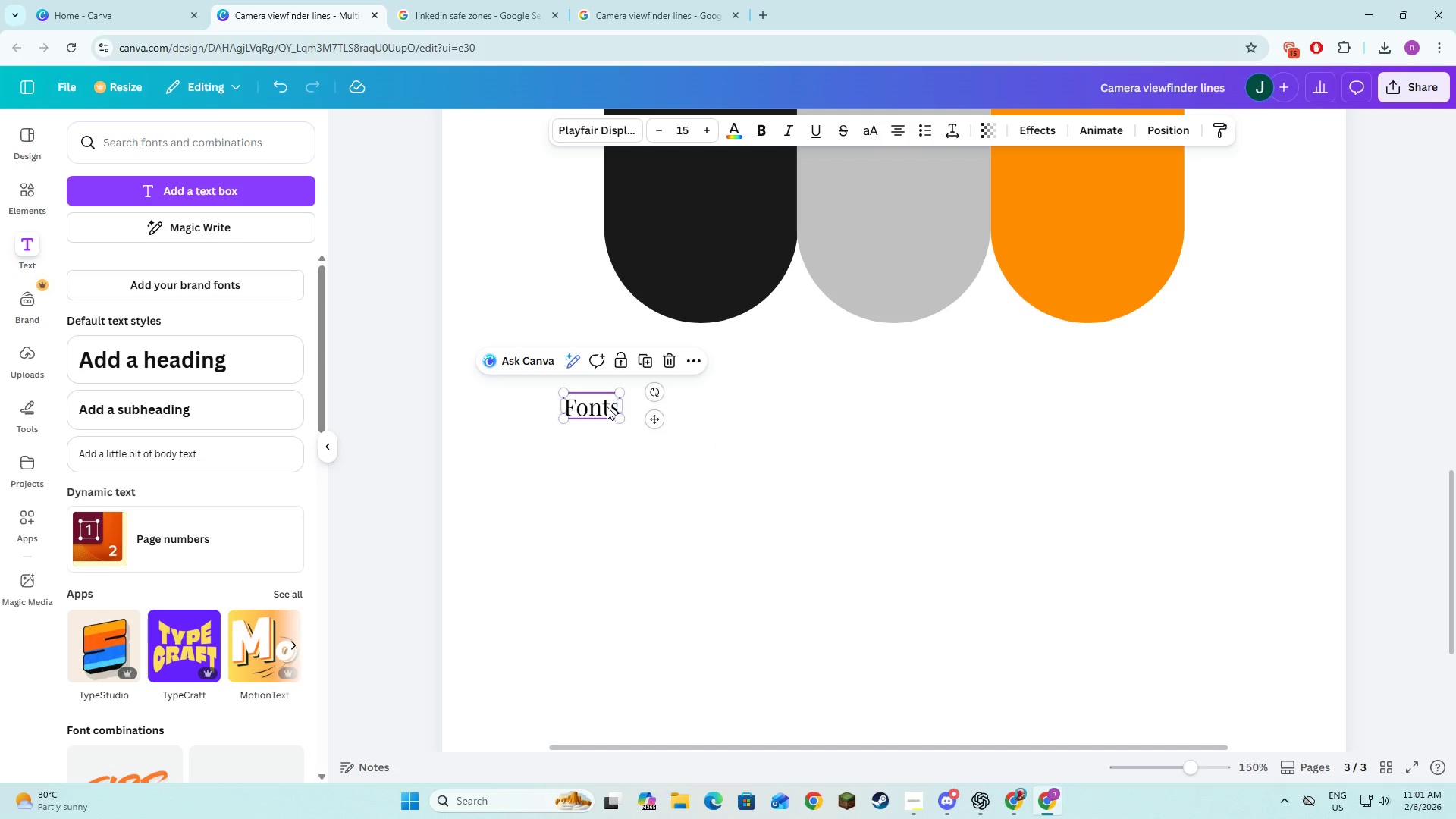 
scroll: coordinate [607, 403], scroll_direction: up, amount: 2.0
 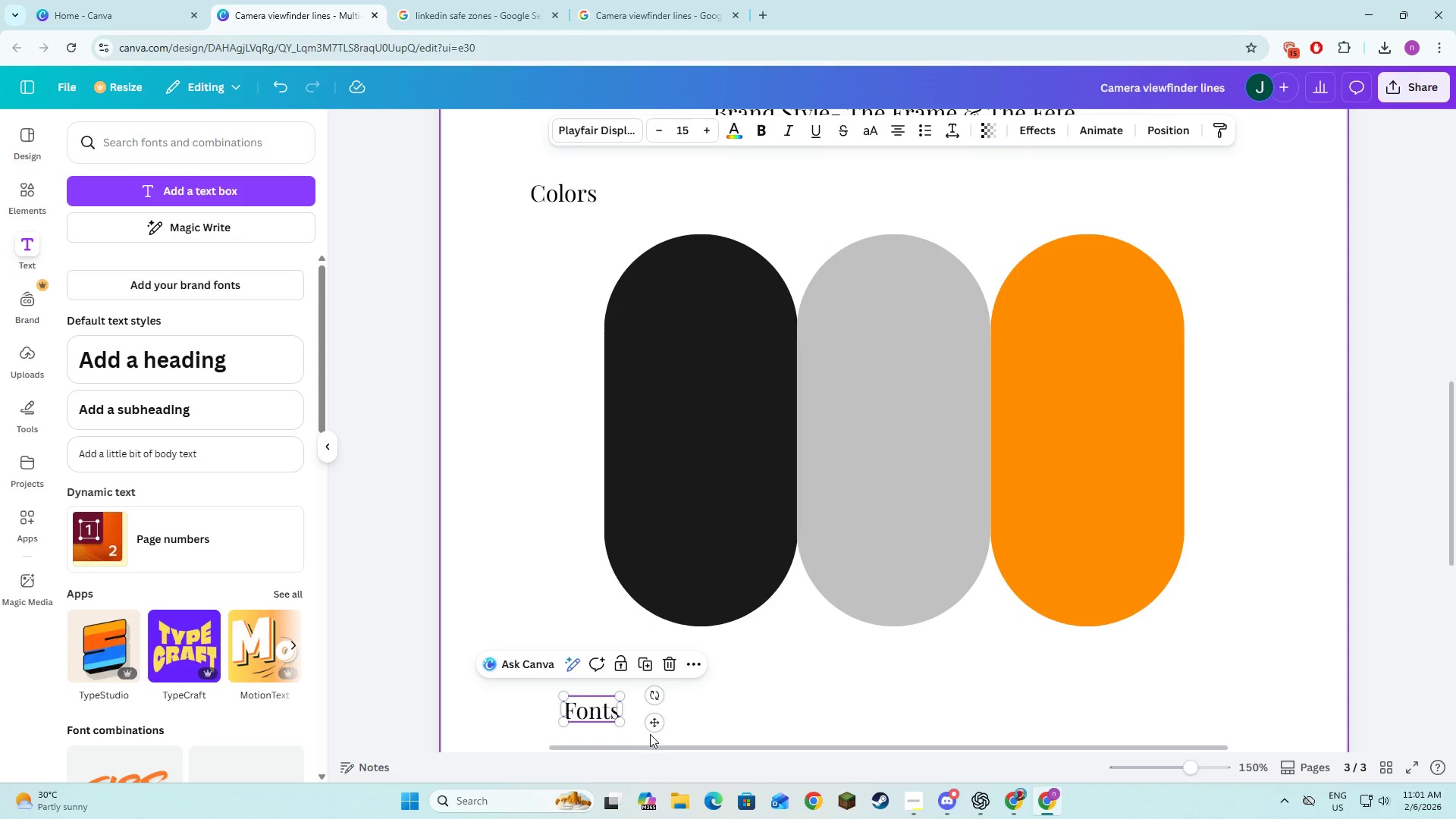 
left_click_drag(start_coordinate=[655, 726], to_coordinate=[618, 720])
 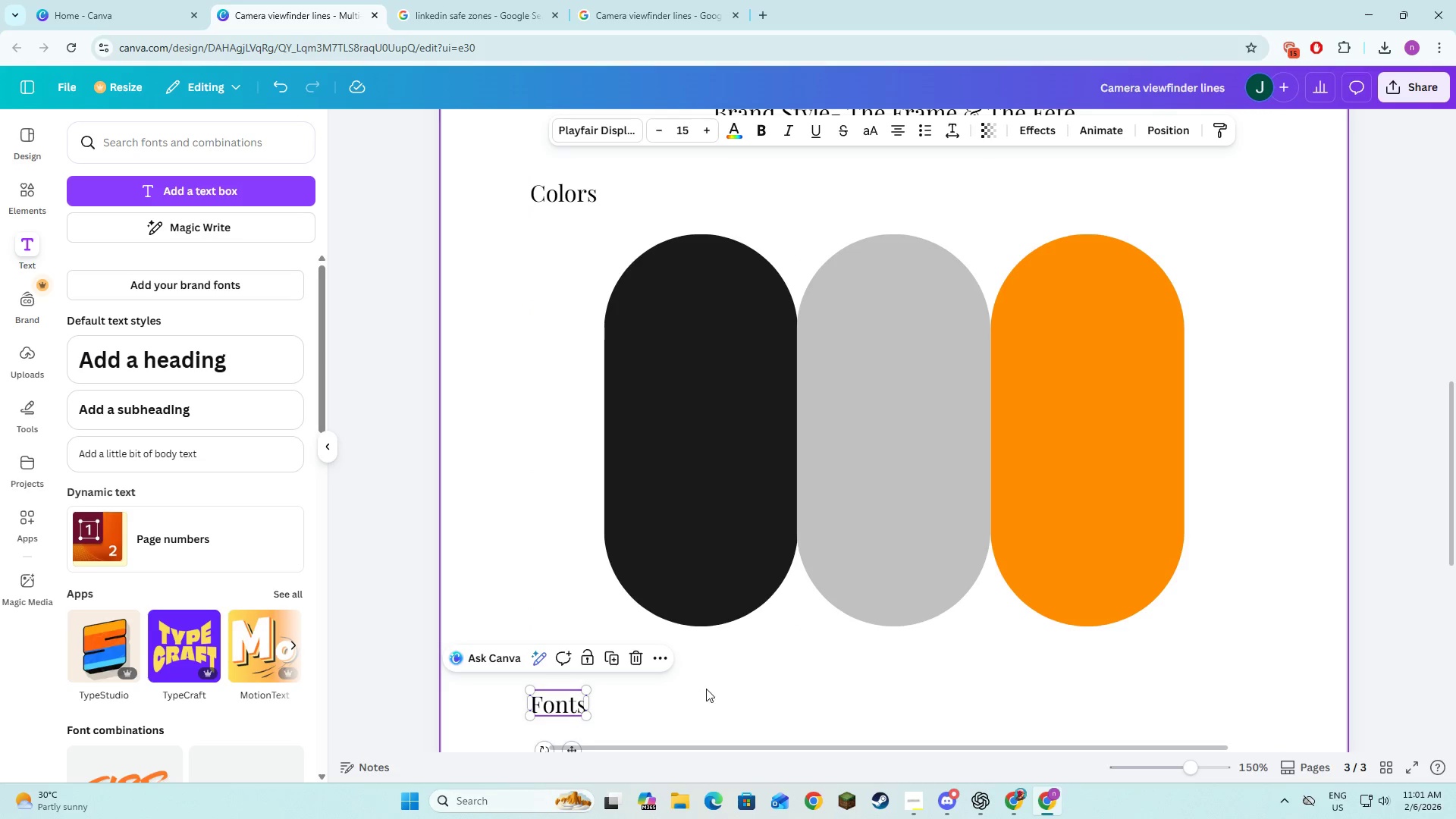 
left_click([706, 689])
 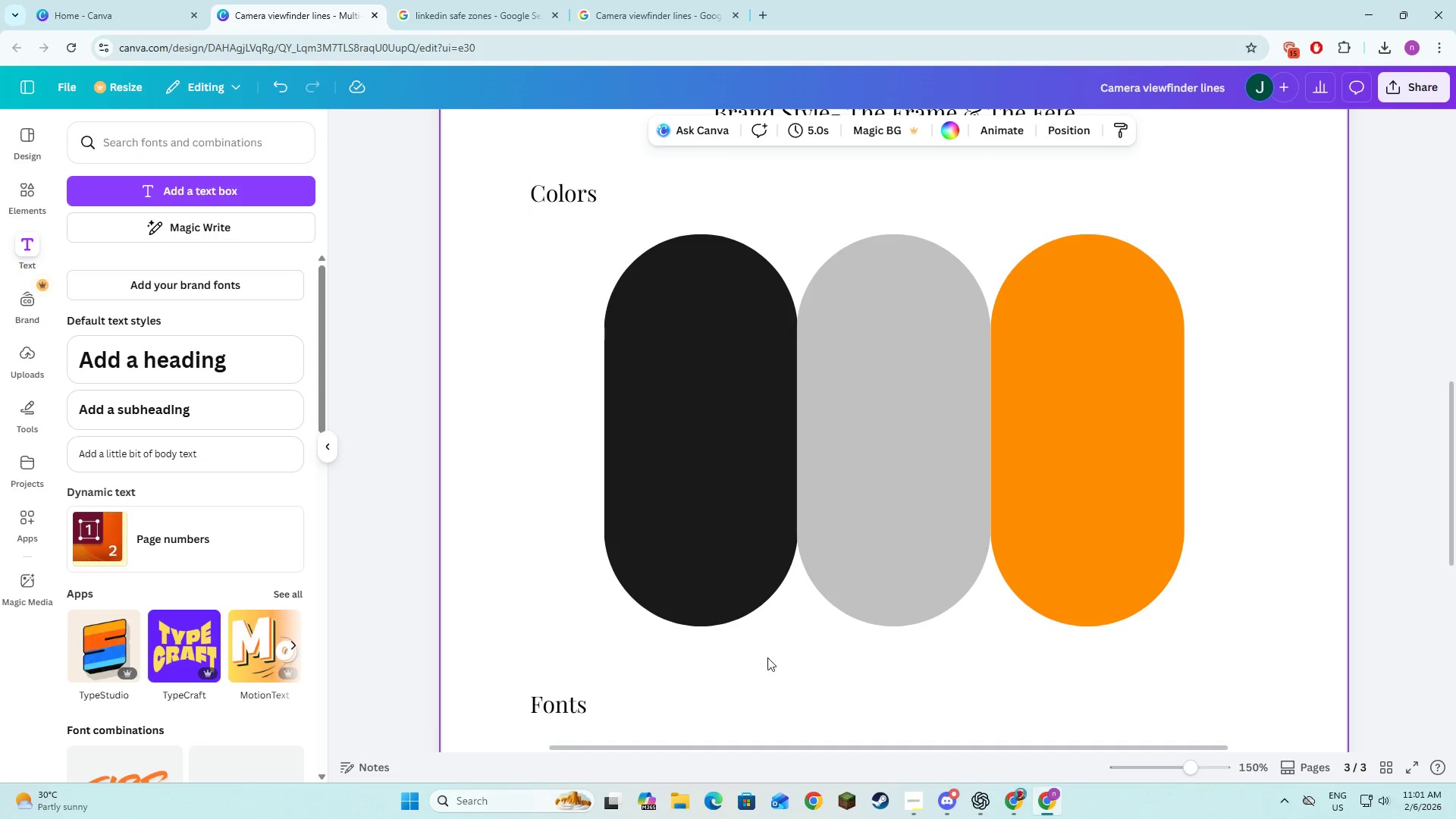 
scroll: coordinate [783, 643], scroll_direction: down, amount: 3.0
 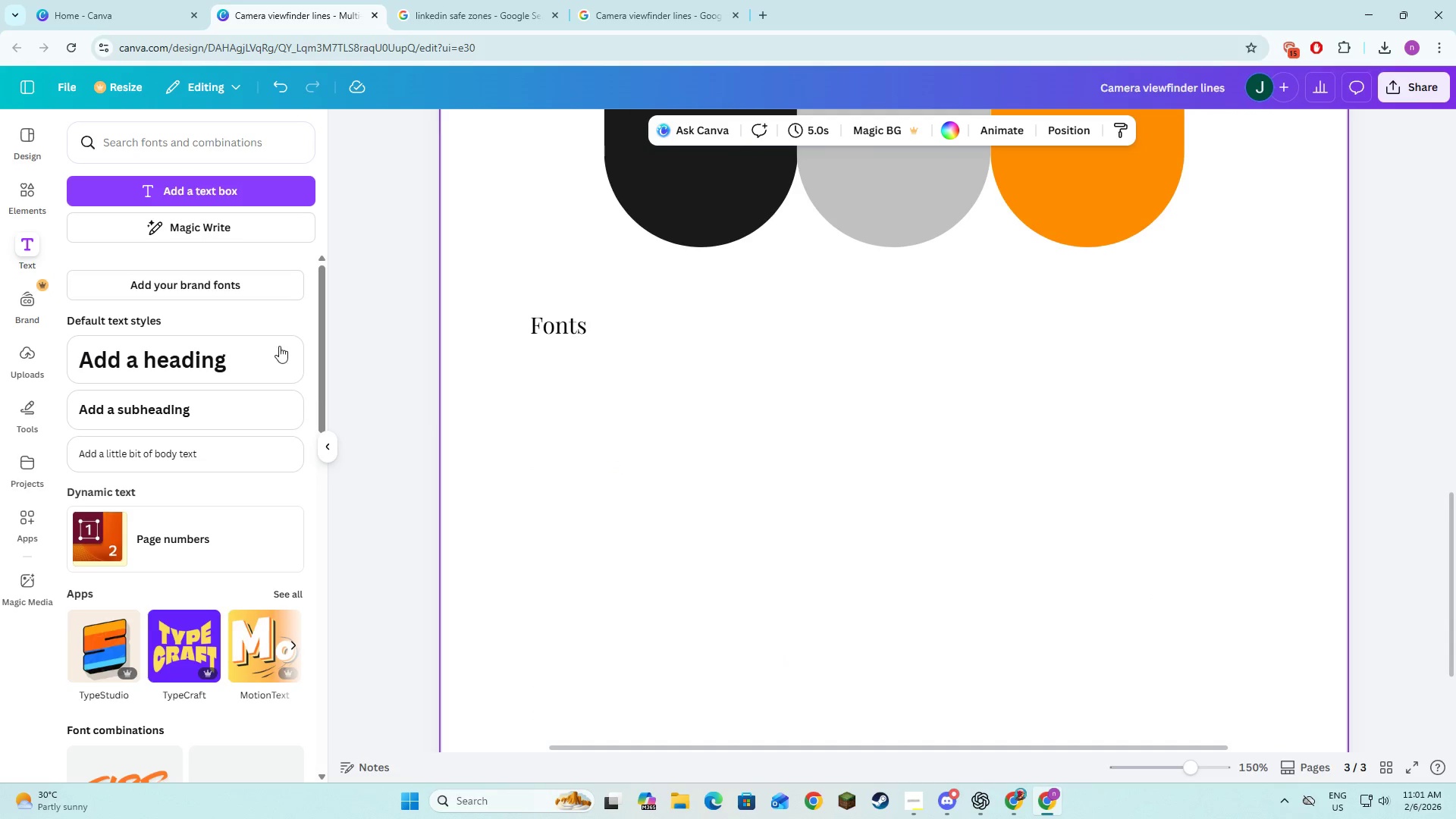 
left_click([220, 195])
 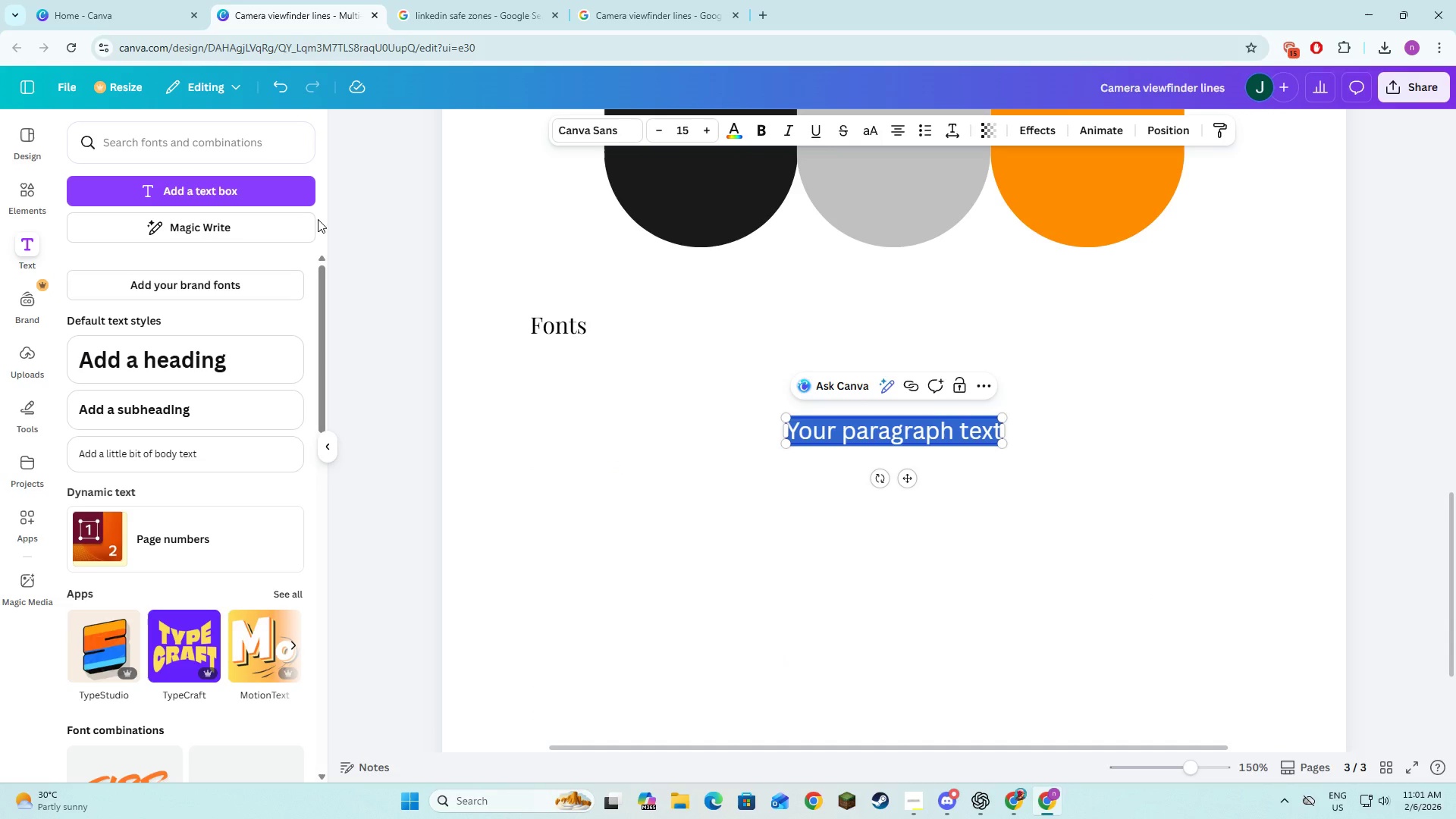 
type(Playfaie)
key(Backspace)
type(r)
 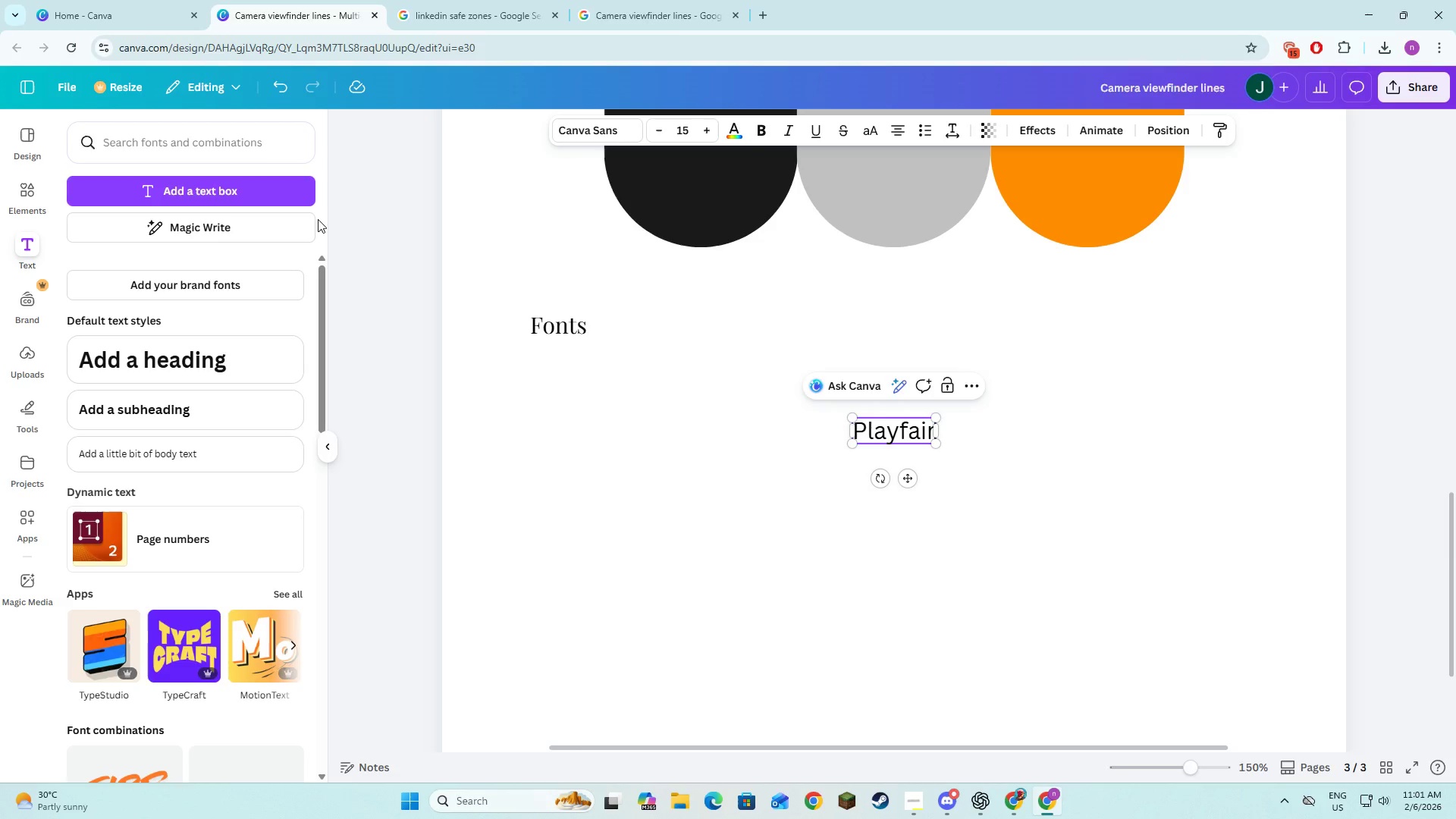 
key(Alt+AltLeft)
 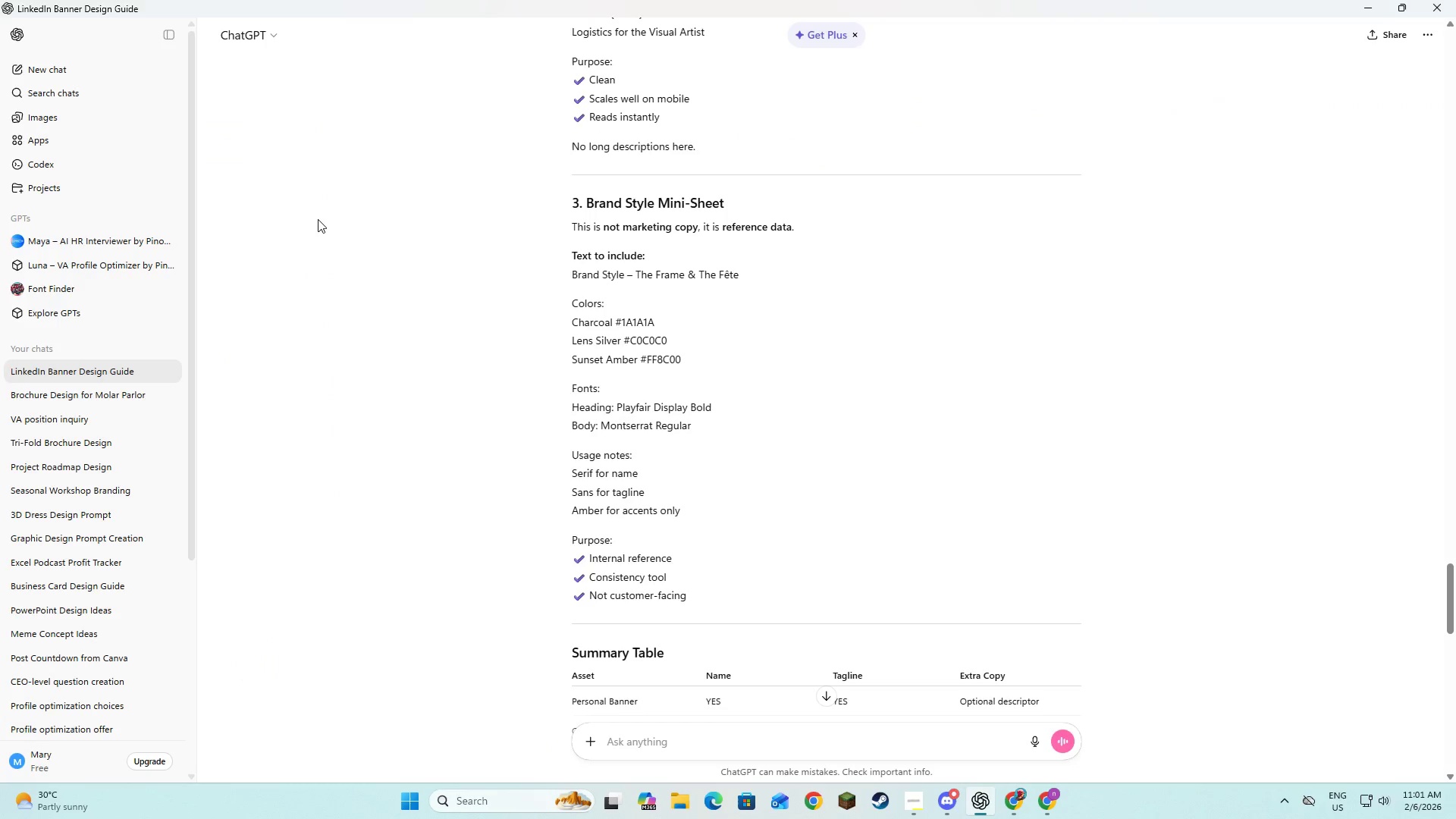 
key(Alt+Tab)
 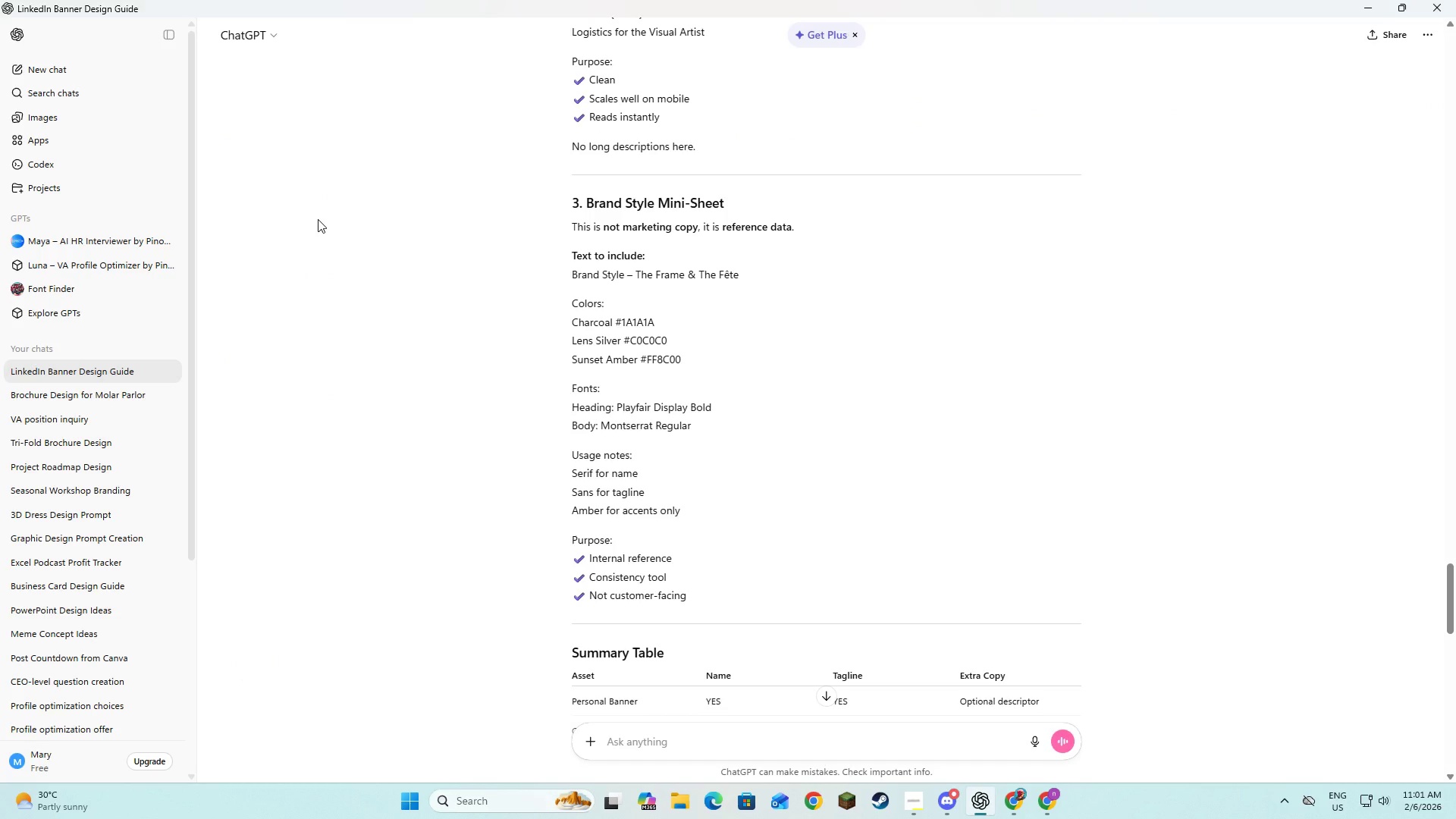 
key(Alt+AltLeft)
 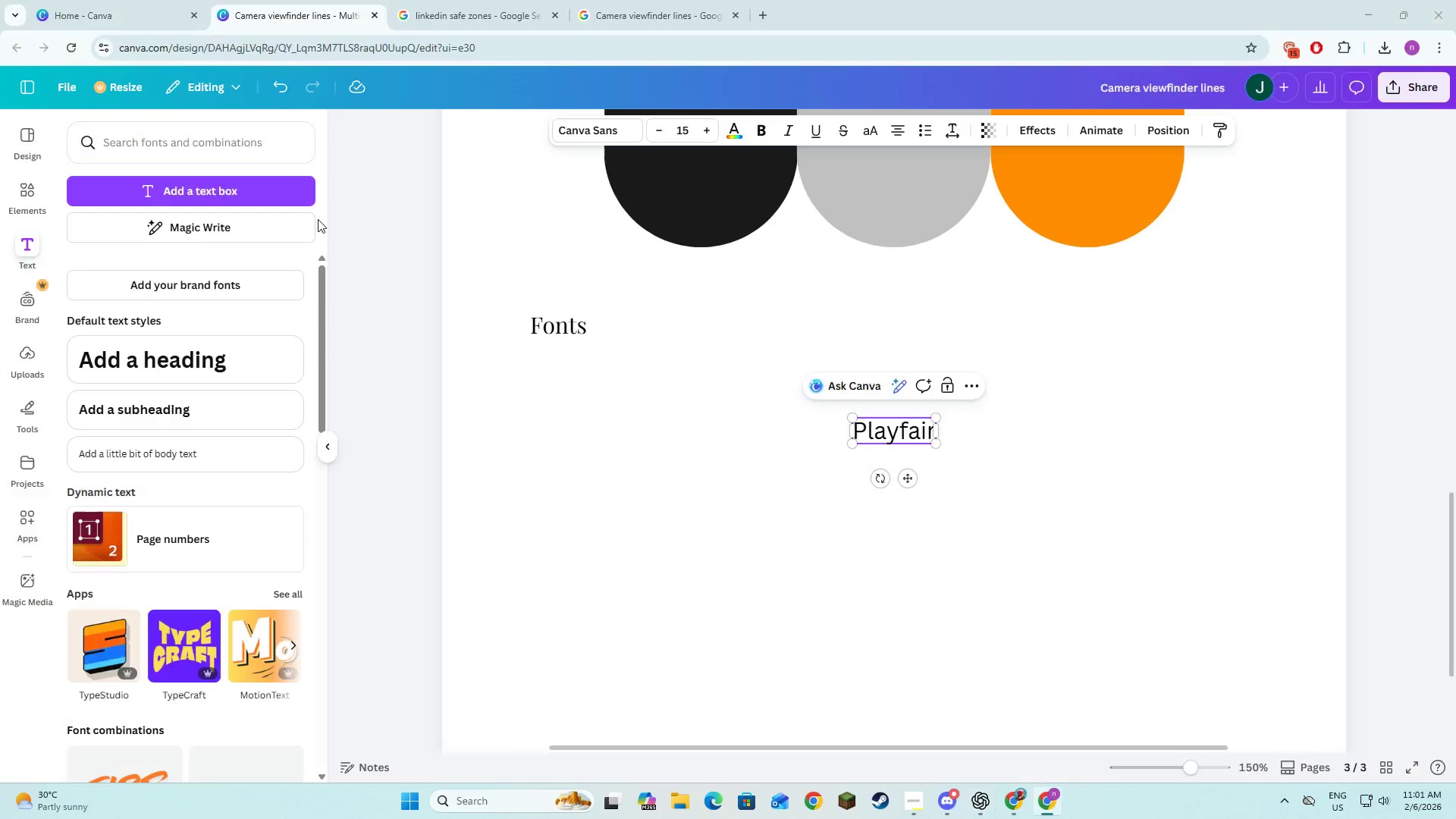 
key(Tab)
type( Display Bold)
 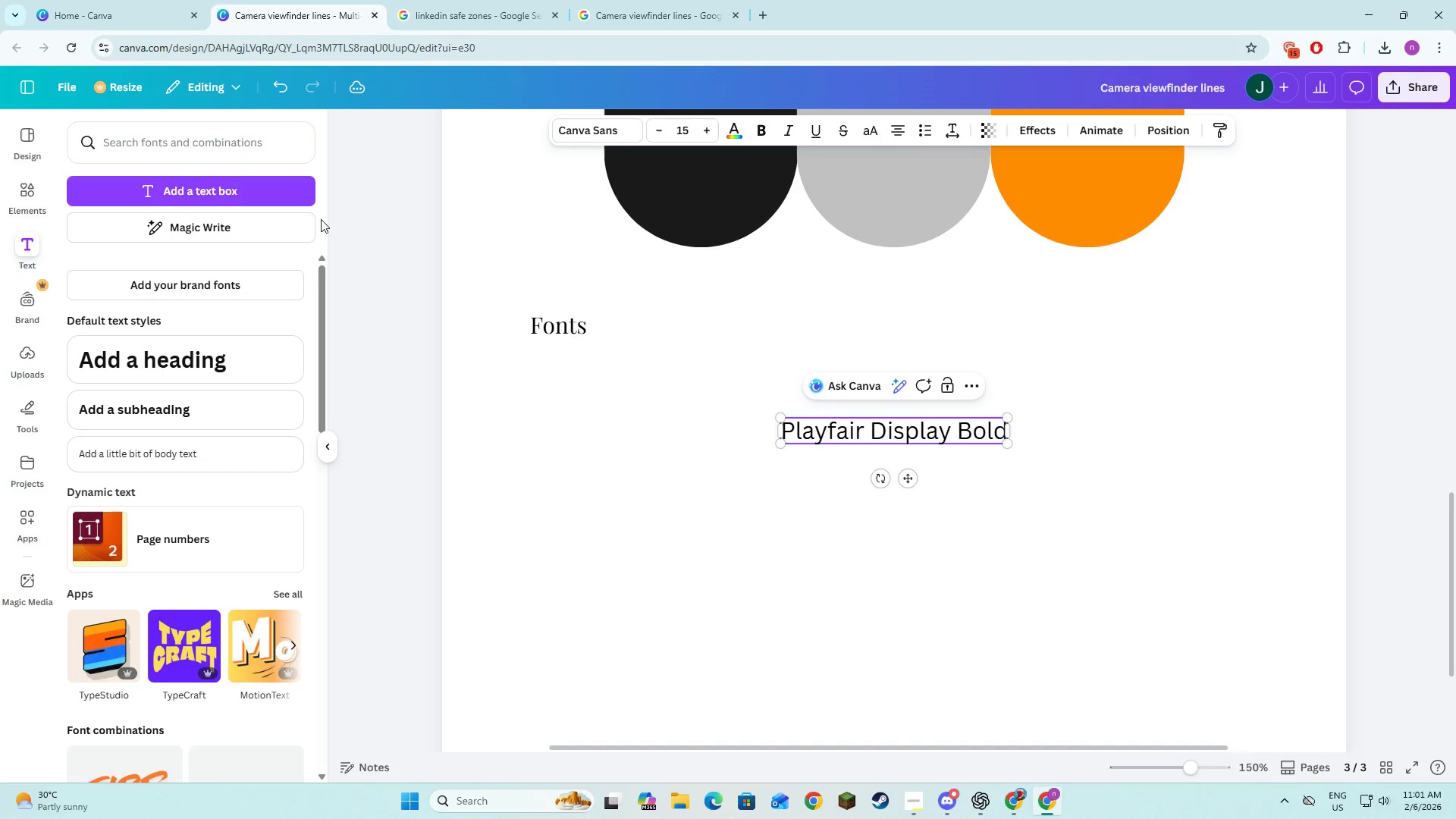 
left_click([651, 452])
 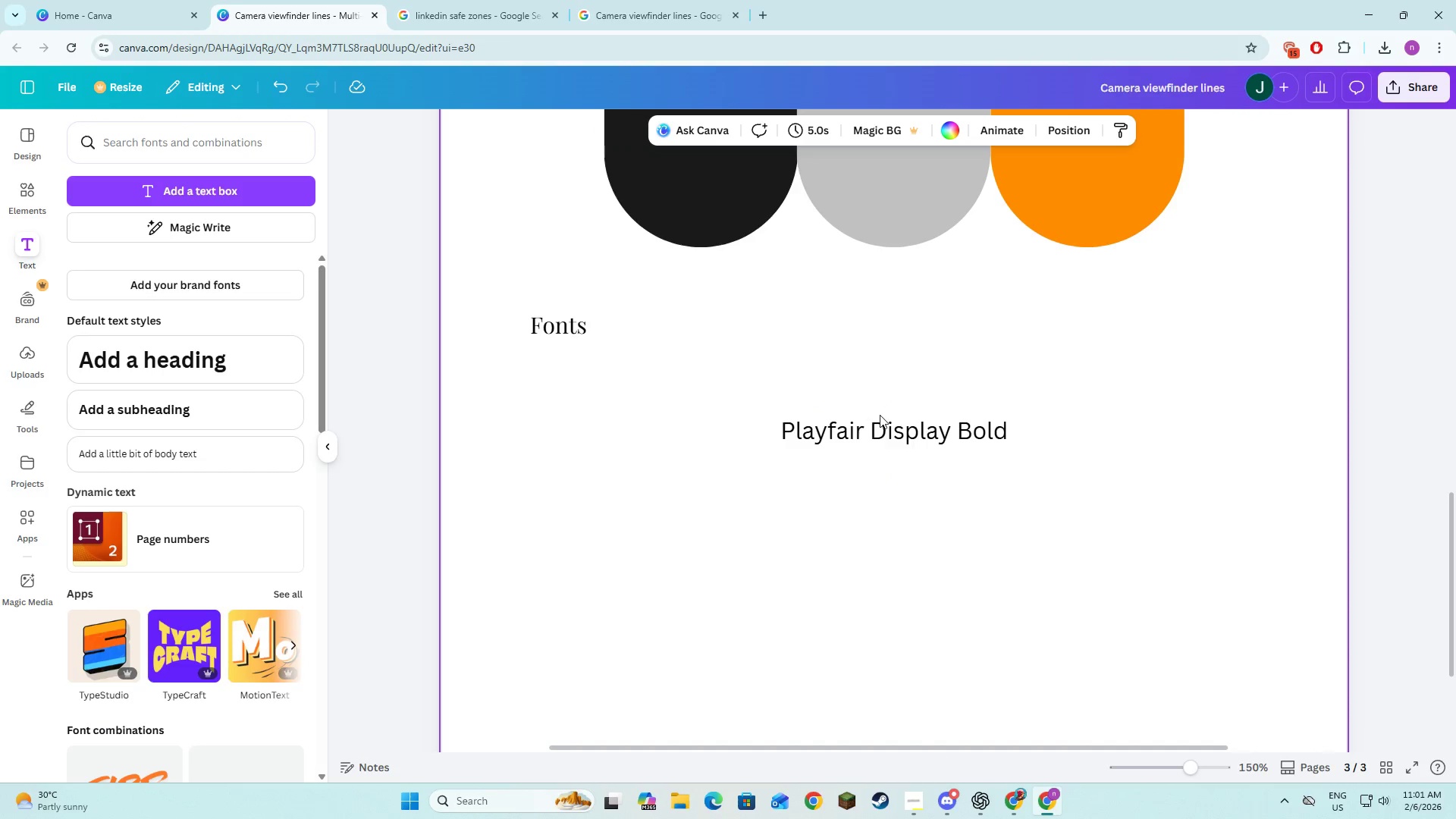 
left_click([876, 429])
 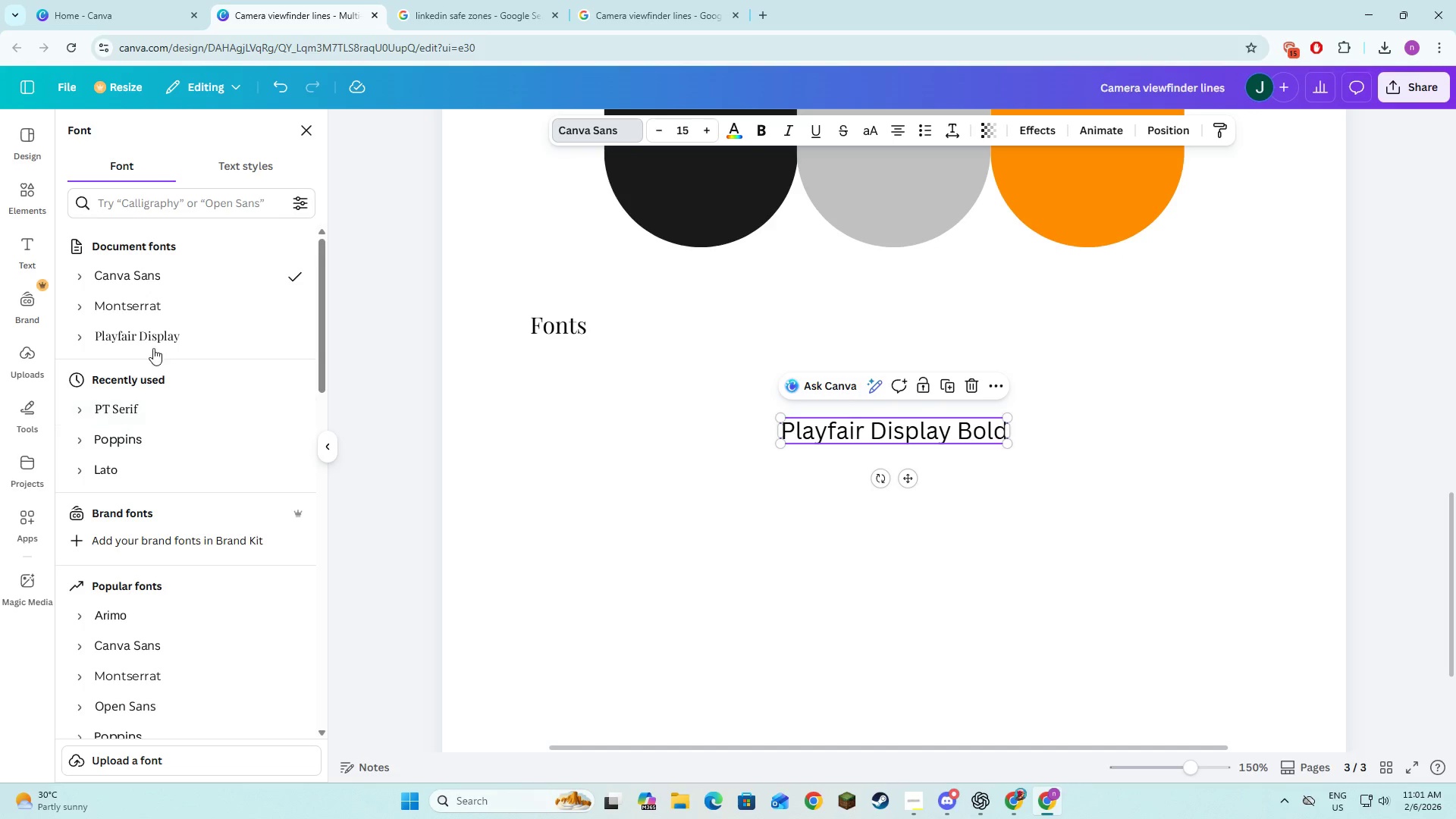 
wait(5.05)
 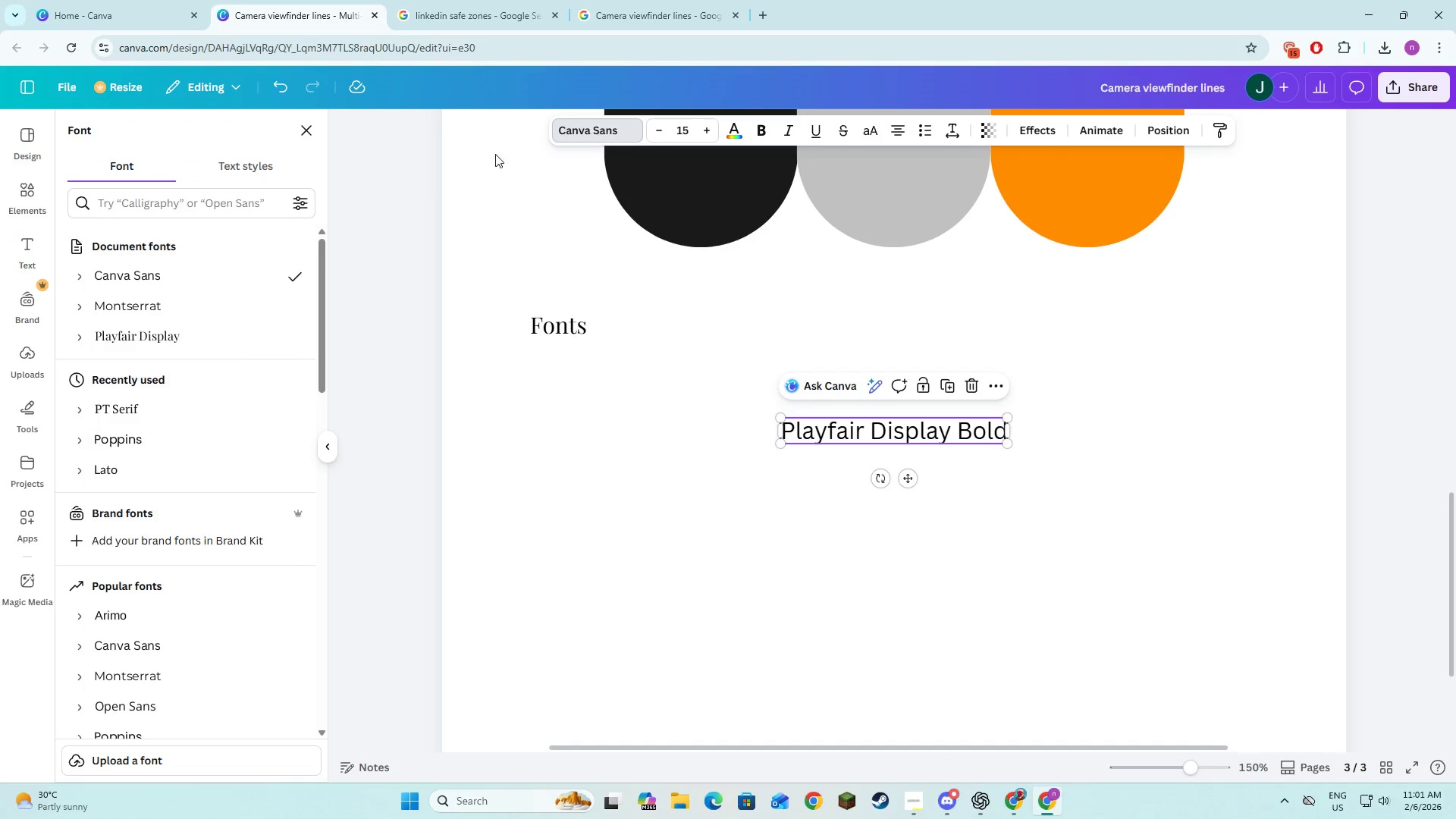 
left_click([166, 306])
 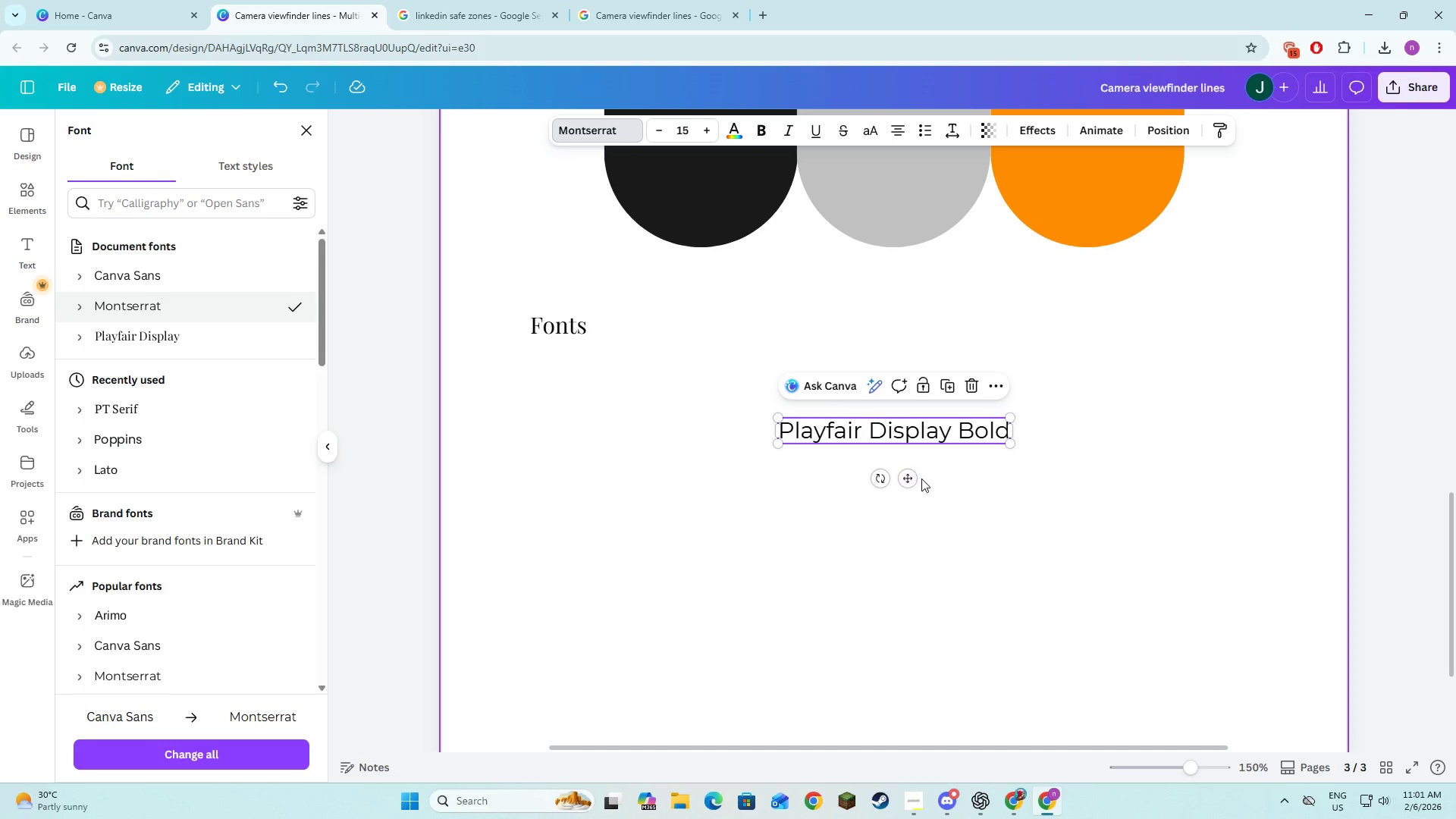 
left_click_drag(start_coordinate=[908, 477], to_coordinate=[737, 435])
 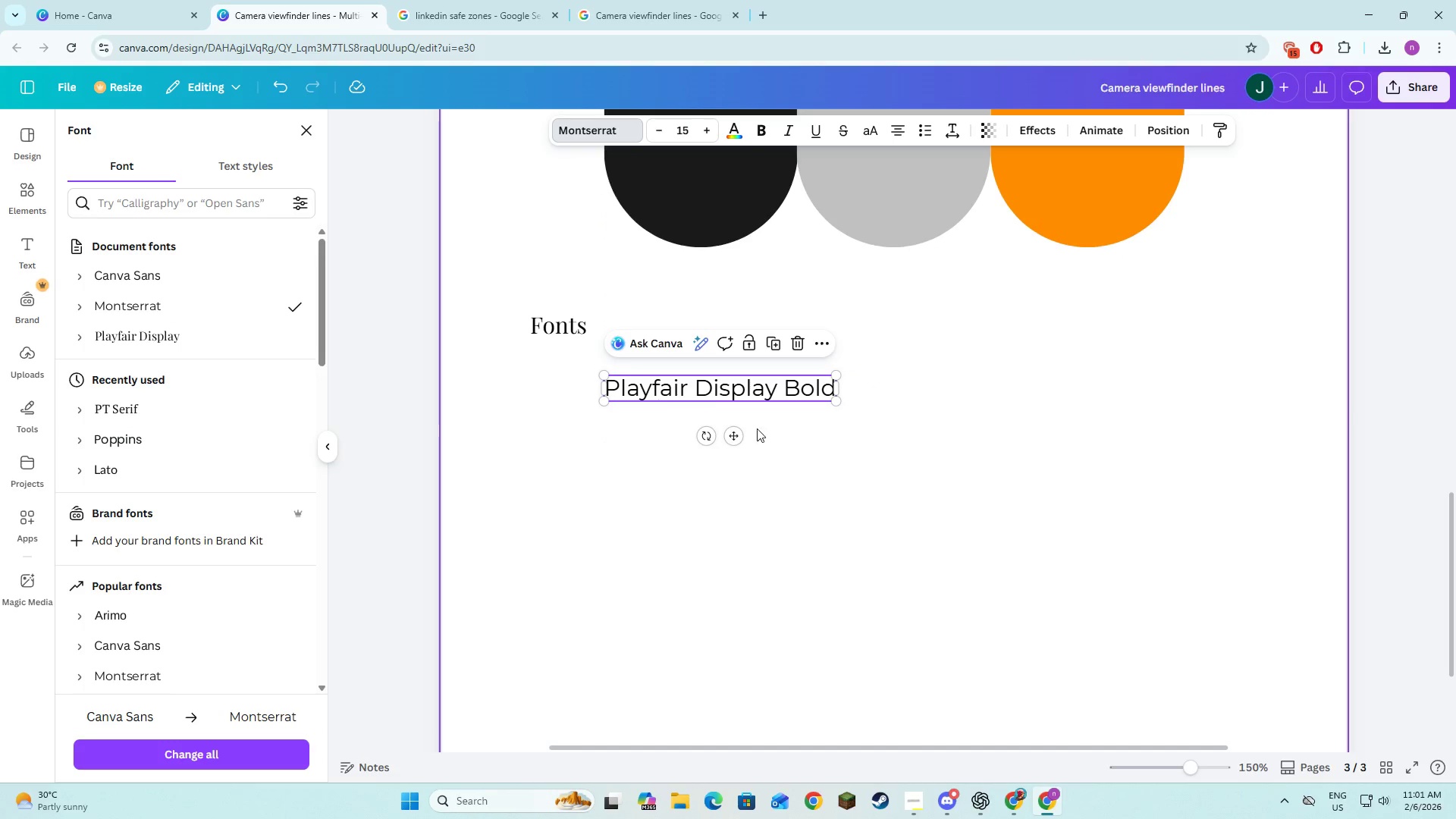 
left_click([853, 472])
 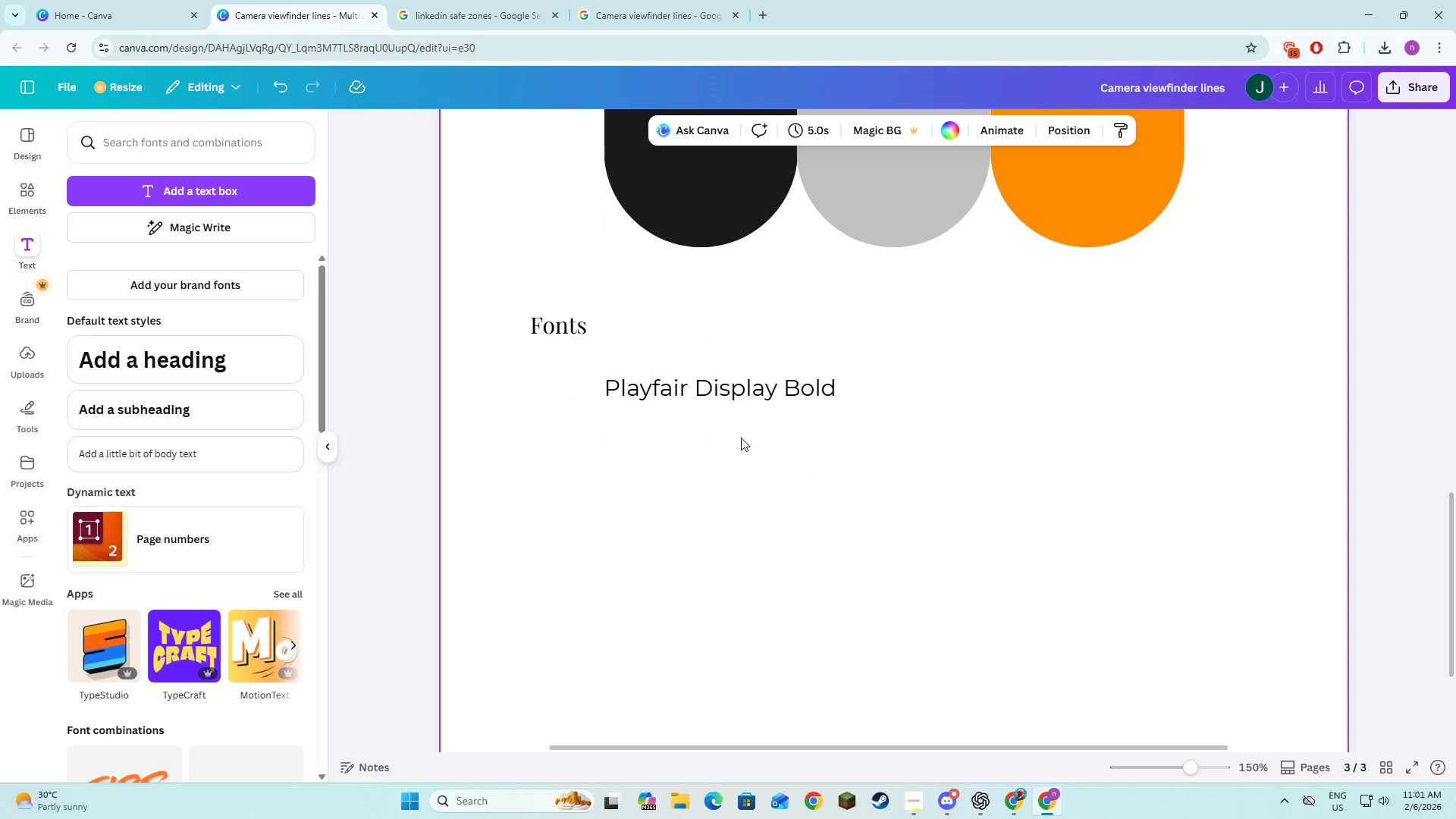 
key(Alt+AltLeft)
 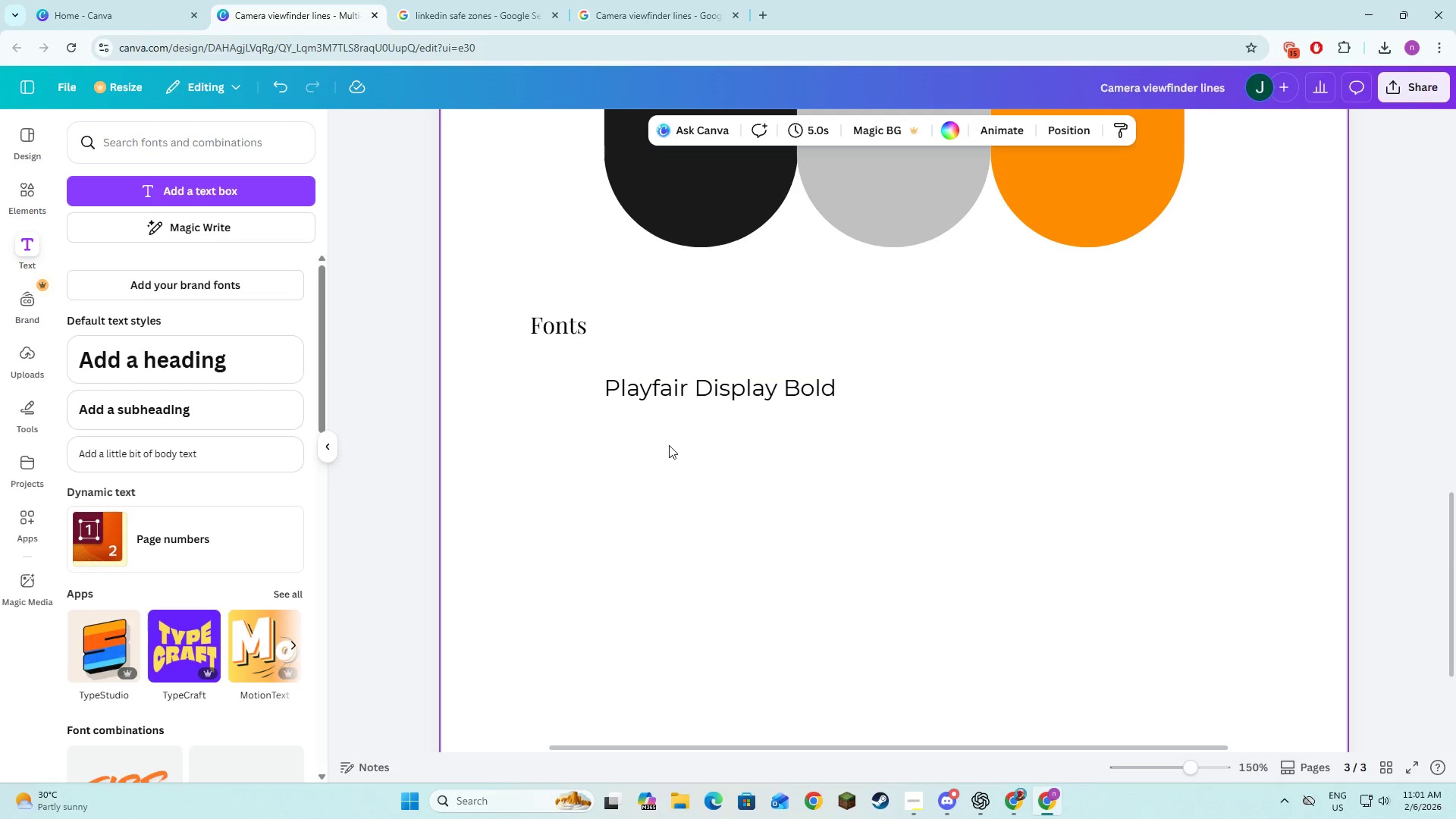 
key(Alt+Tab)
 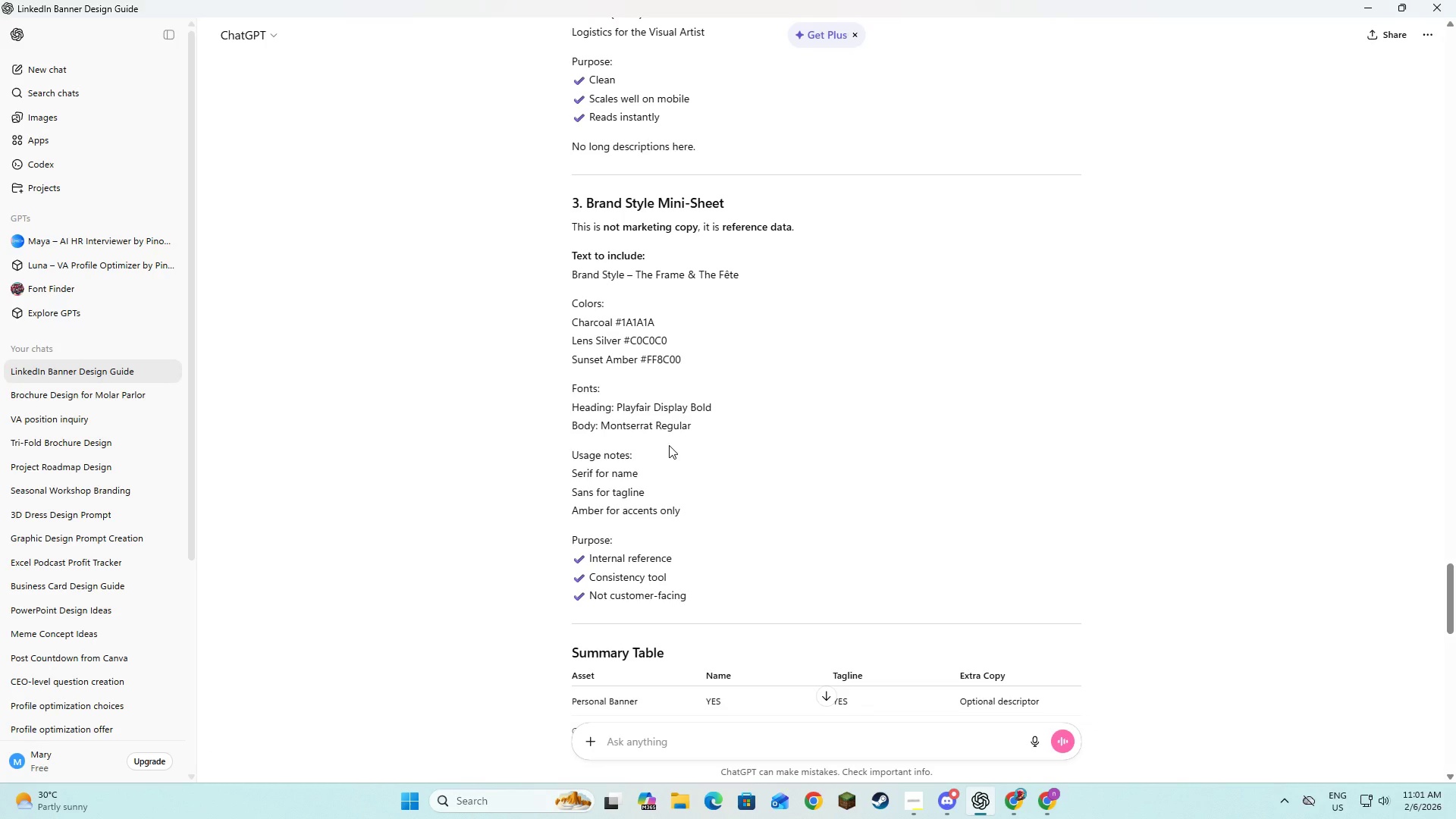 
key(Alt+AltLeft)
 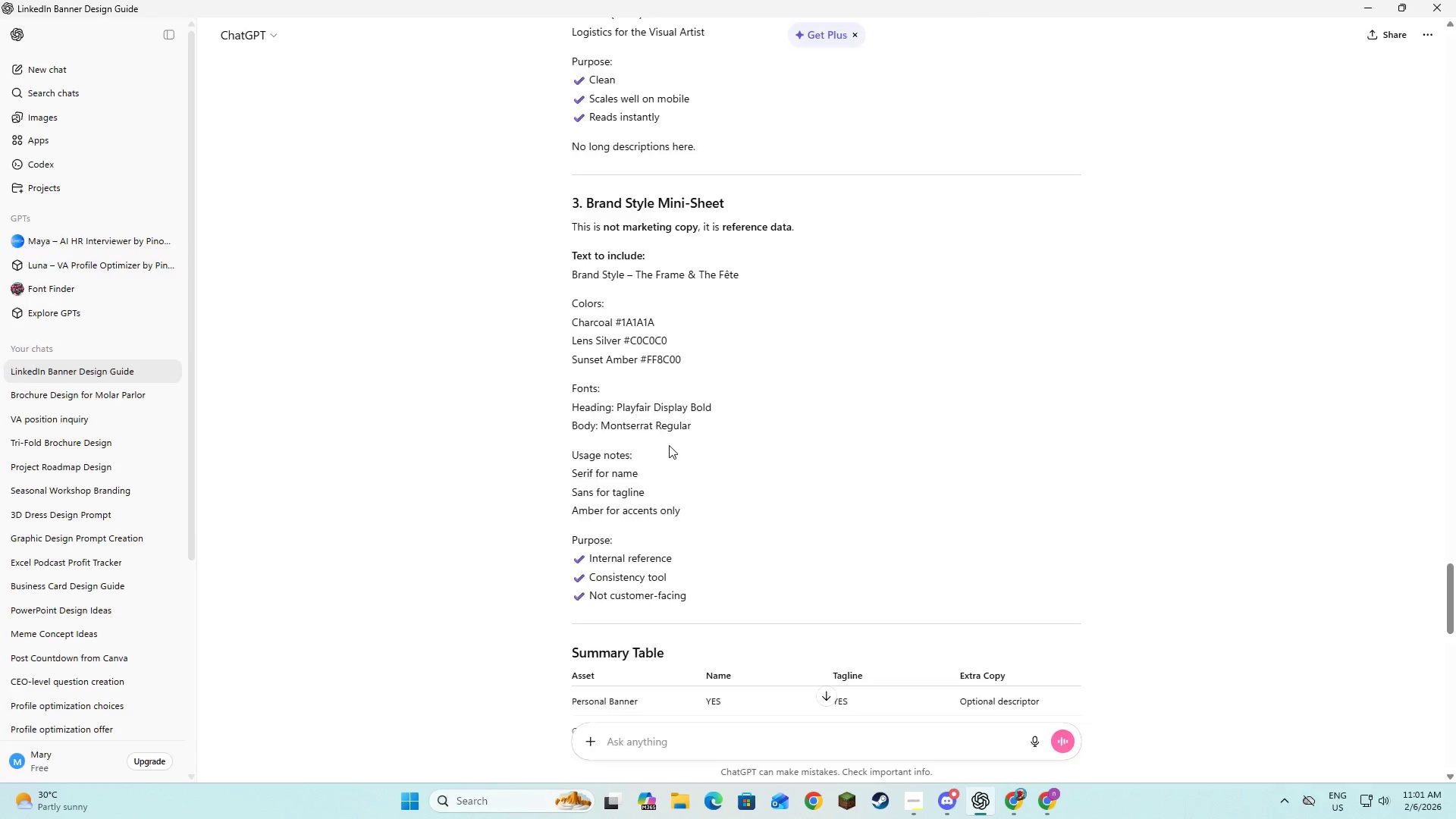 
key(Alt+Tab)
 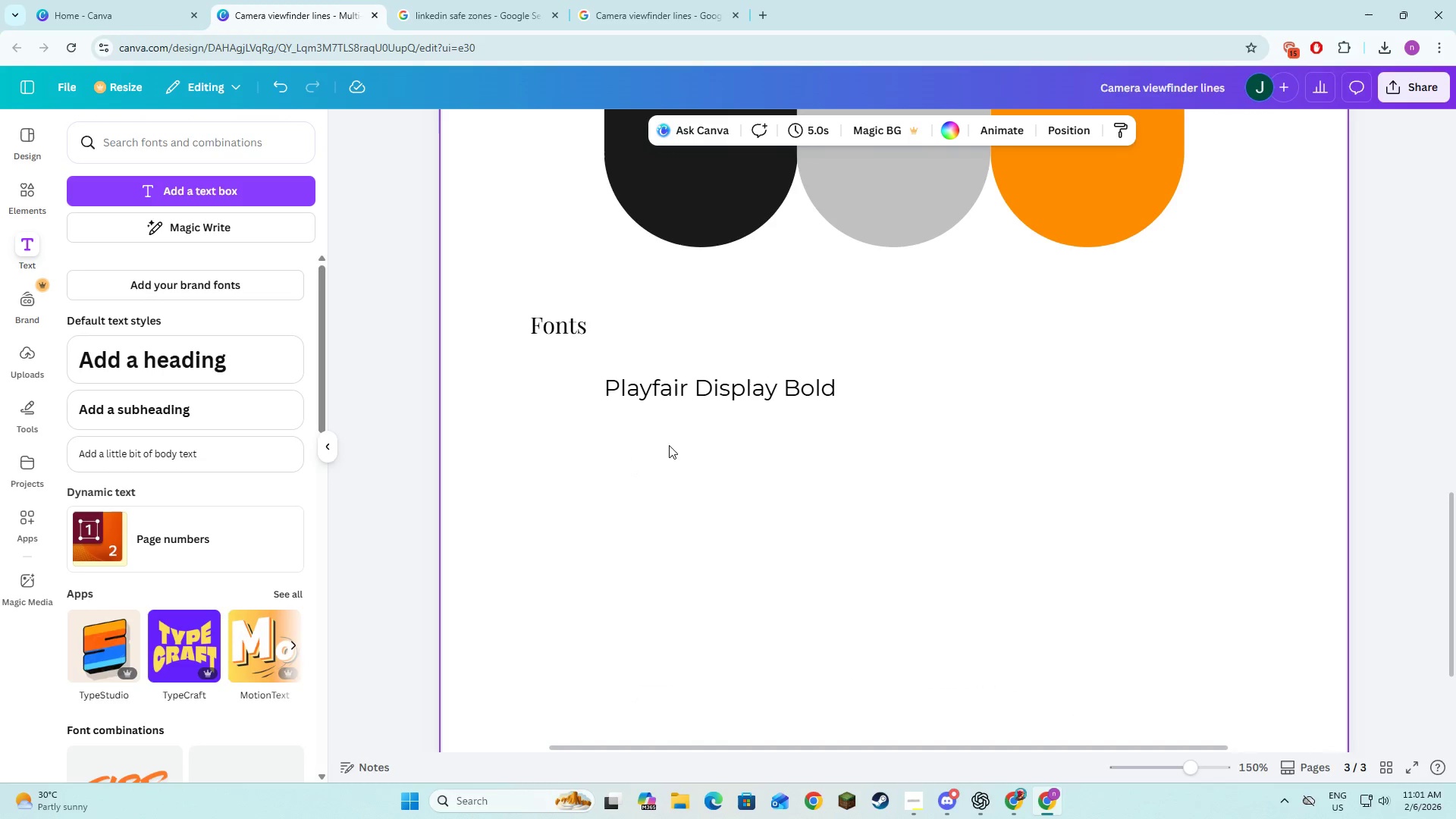 
key(Alt+AltLeft)
 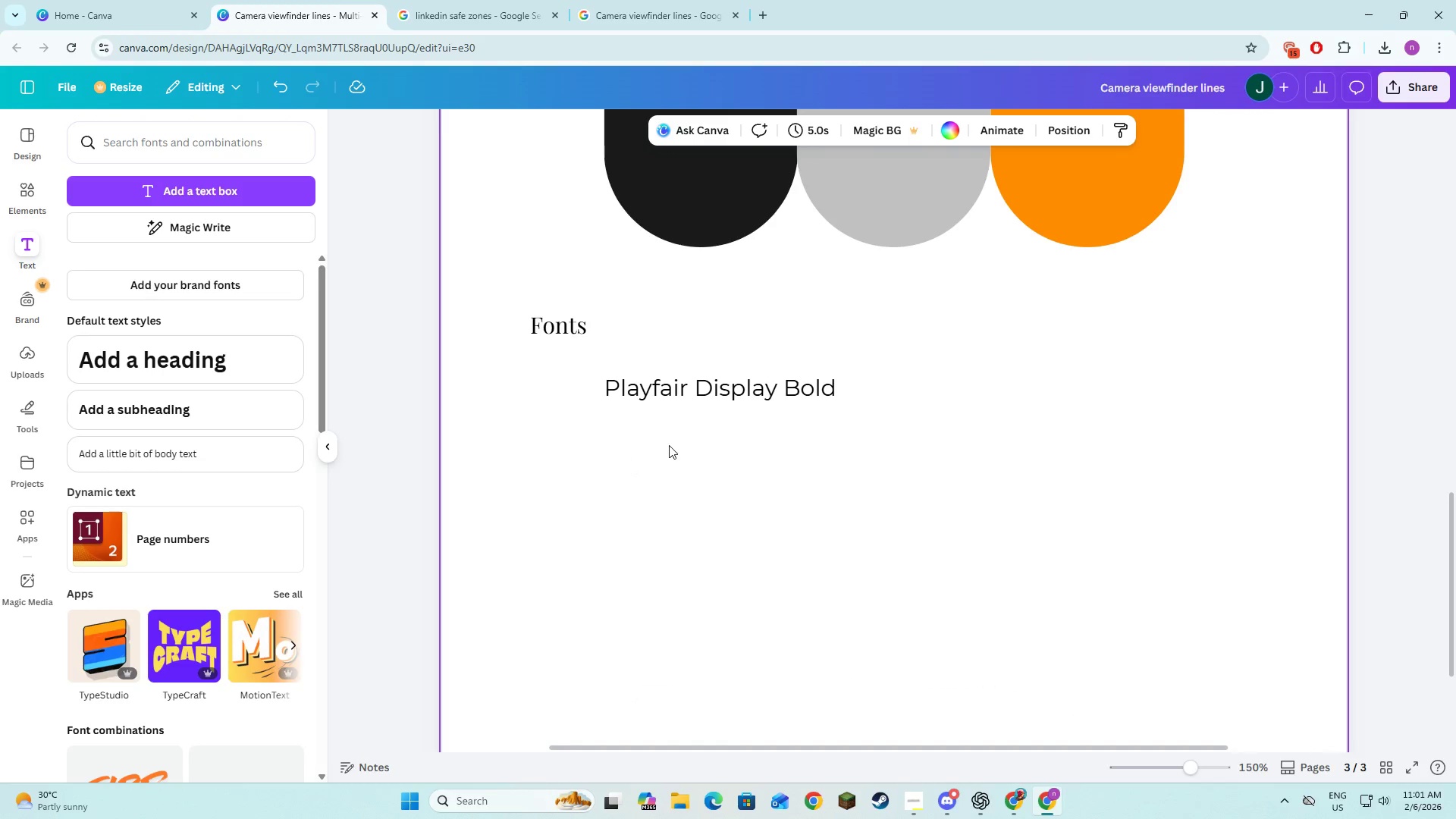 
key(Alt+Tab)
 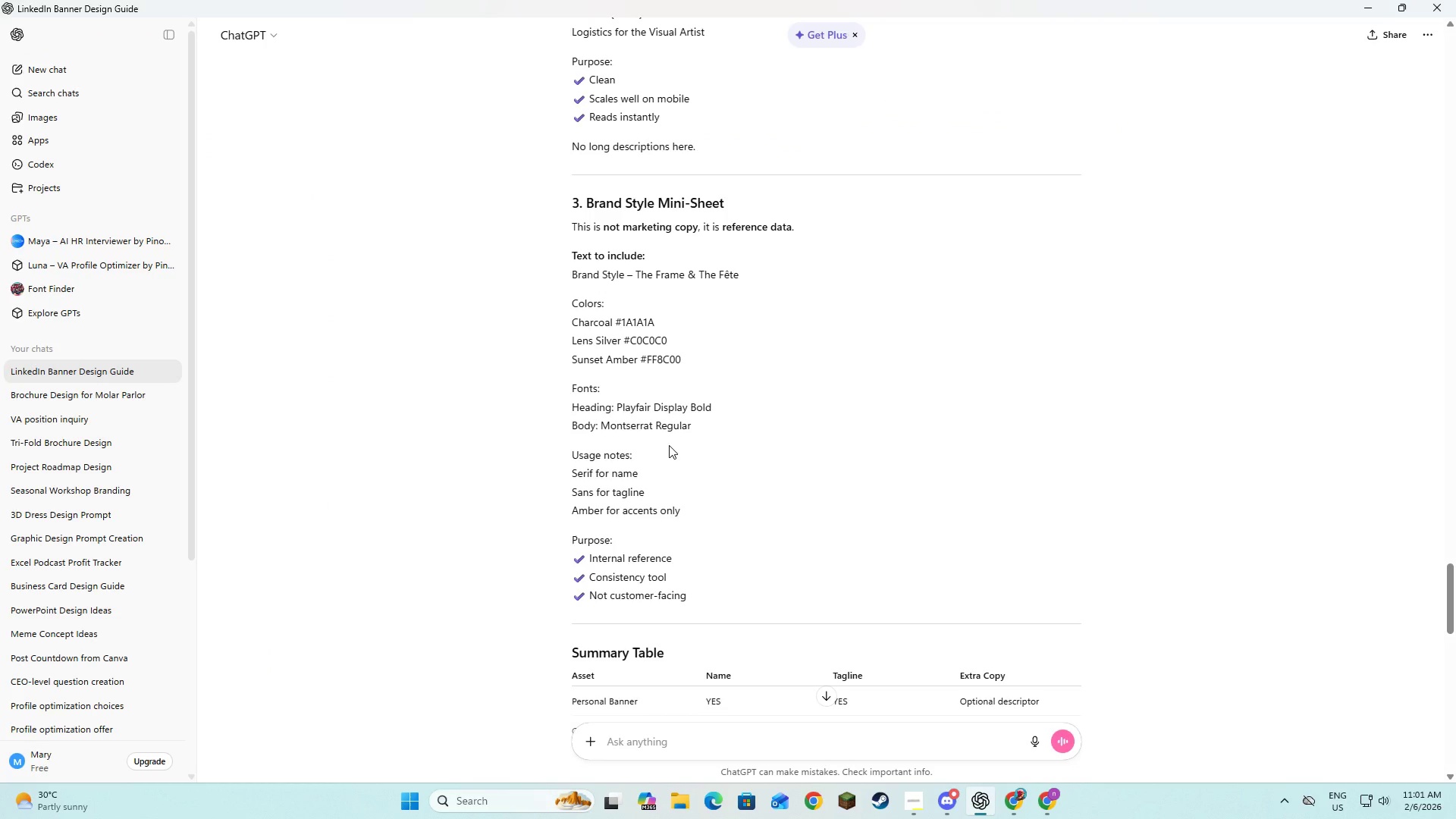 
key(Alt+AltLeft)
 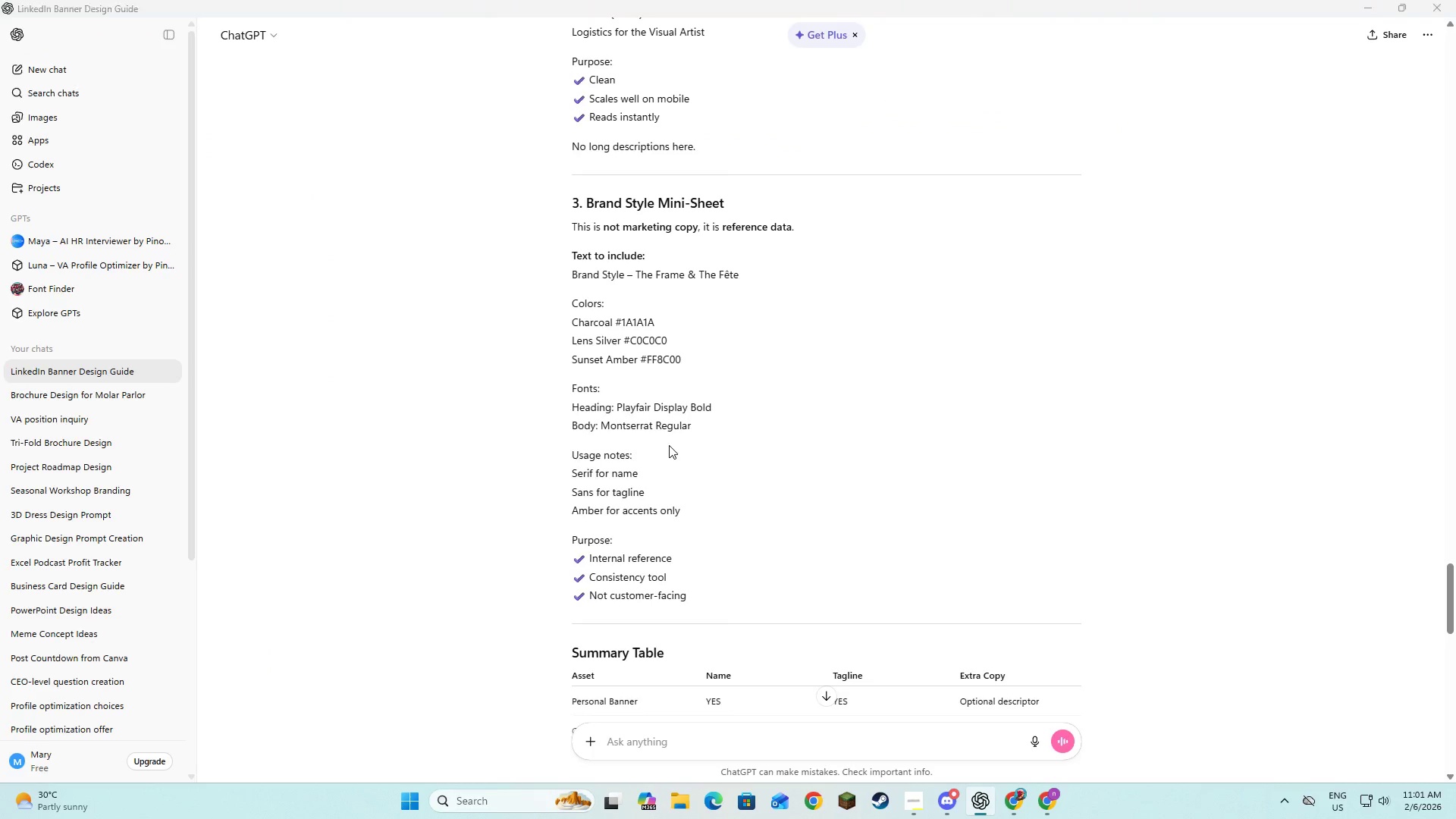 
key(Alt+Tab)
 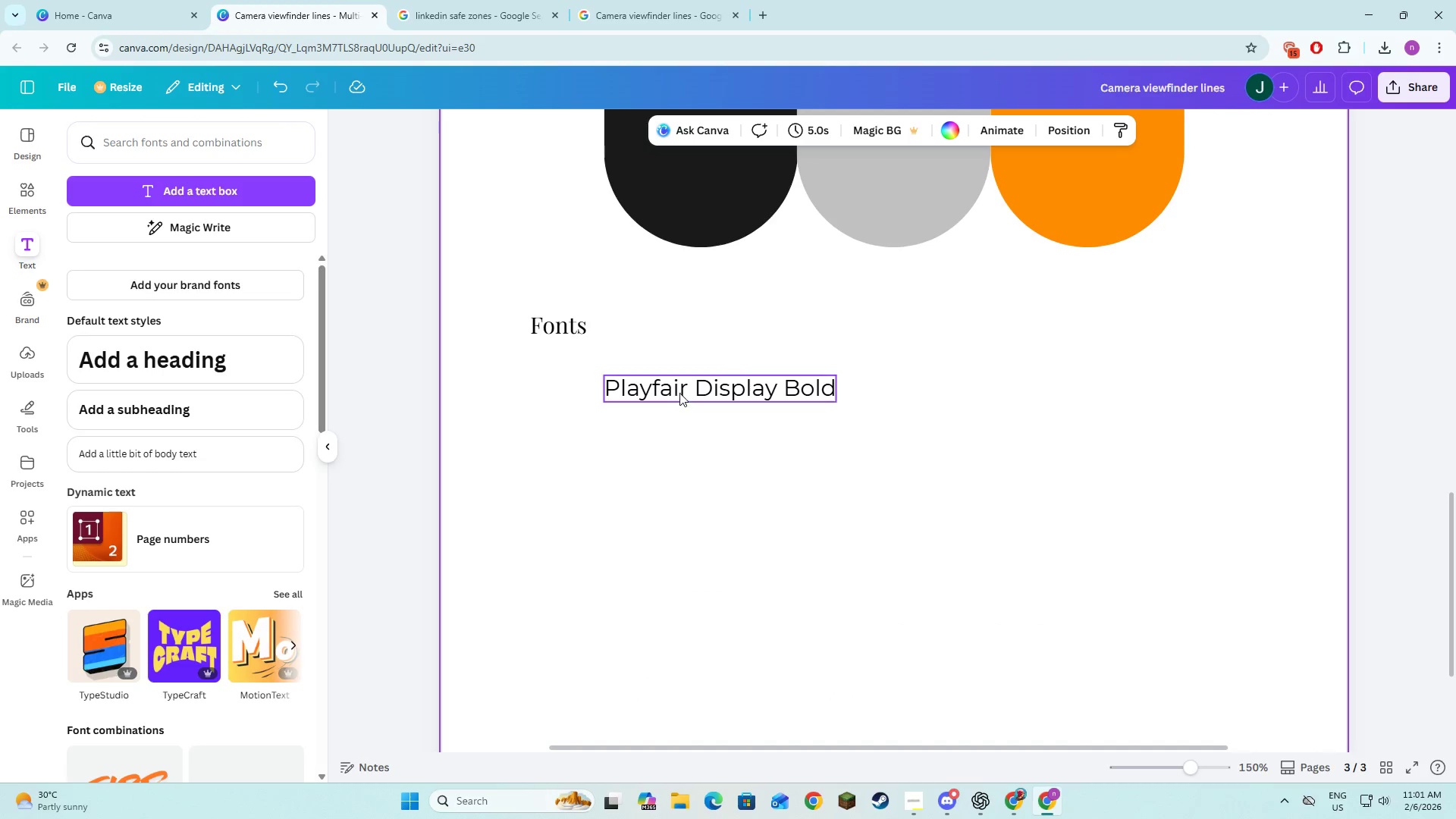 
left_click([680, 393])
 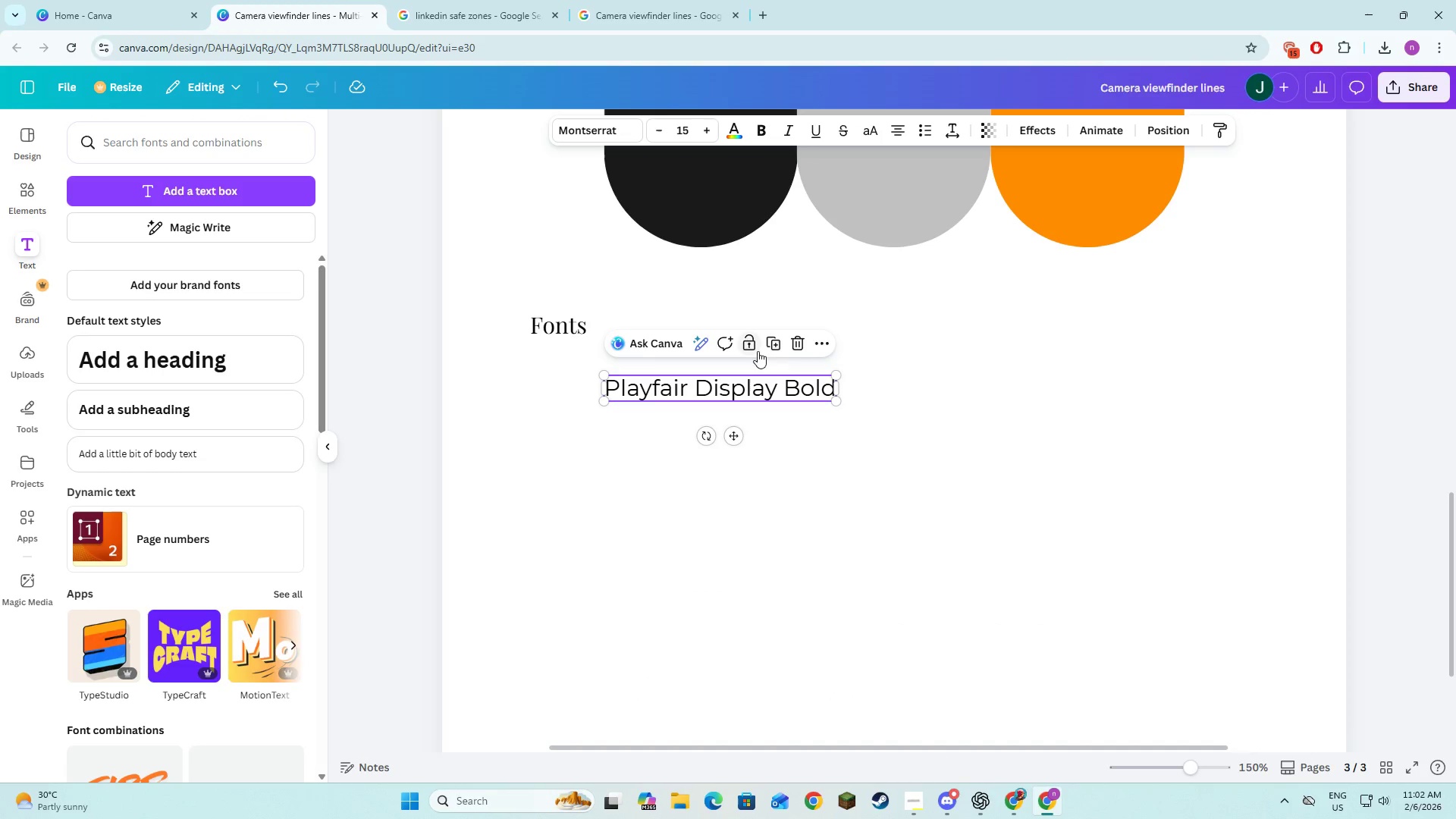 
left_click([768, 345])
 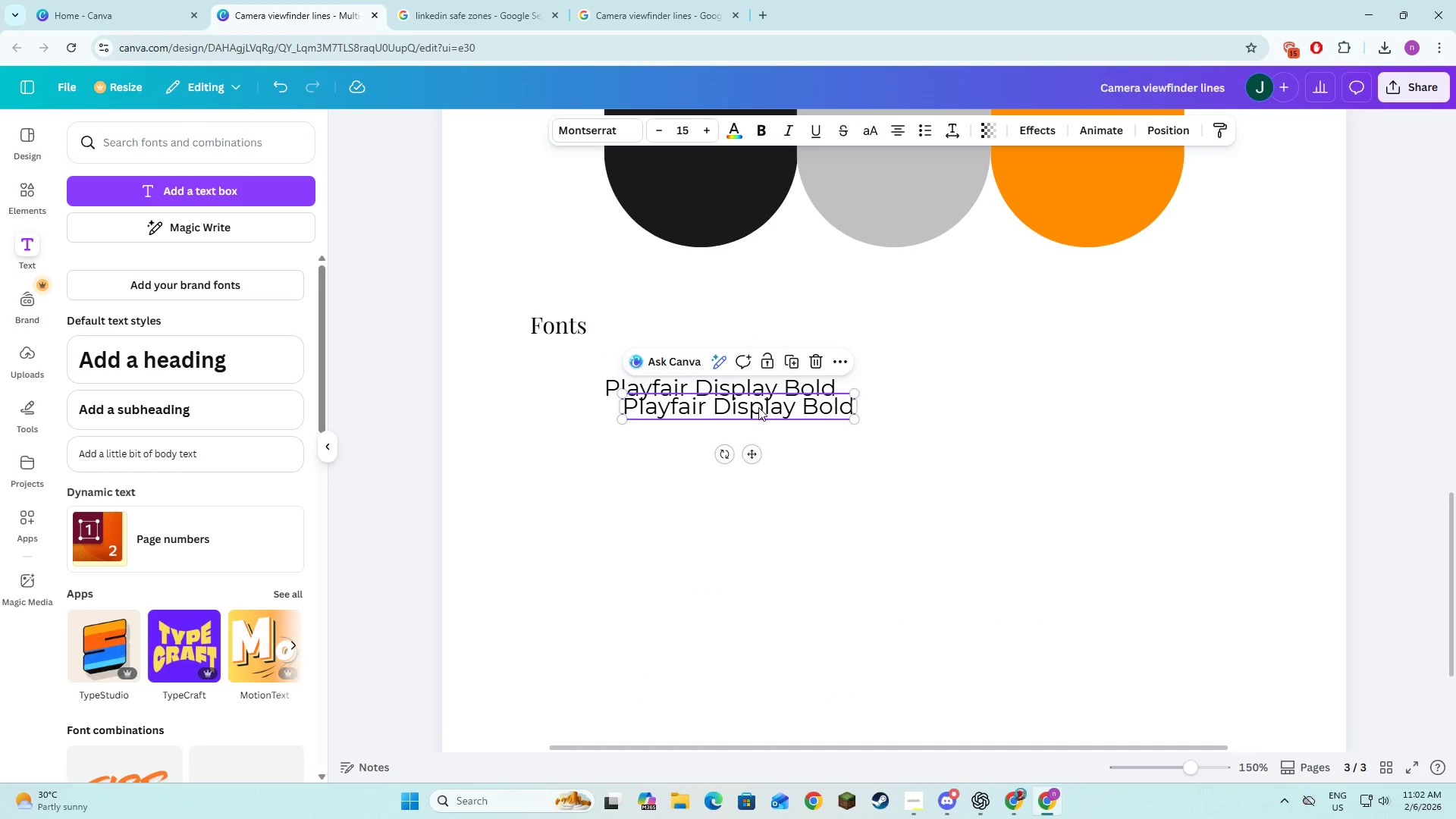 
left_click_drag(start_coordinate=[758, 407], to_coordinate=[737, 428])
 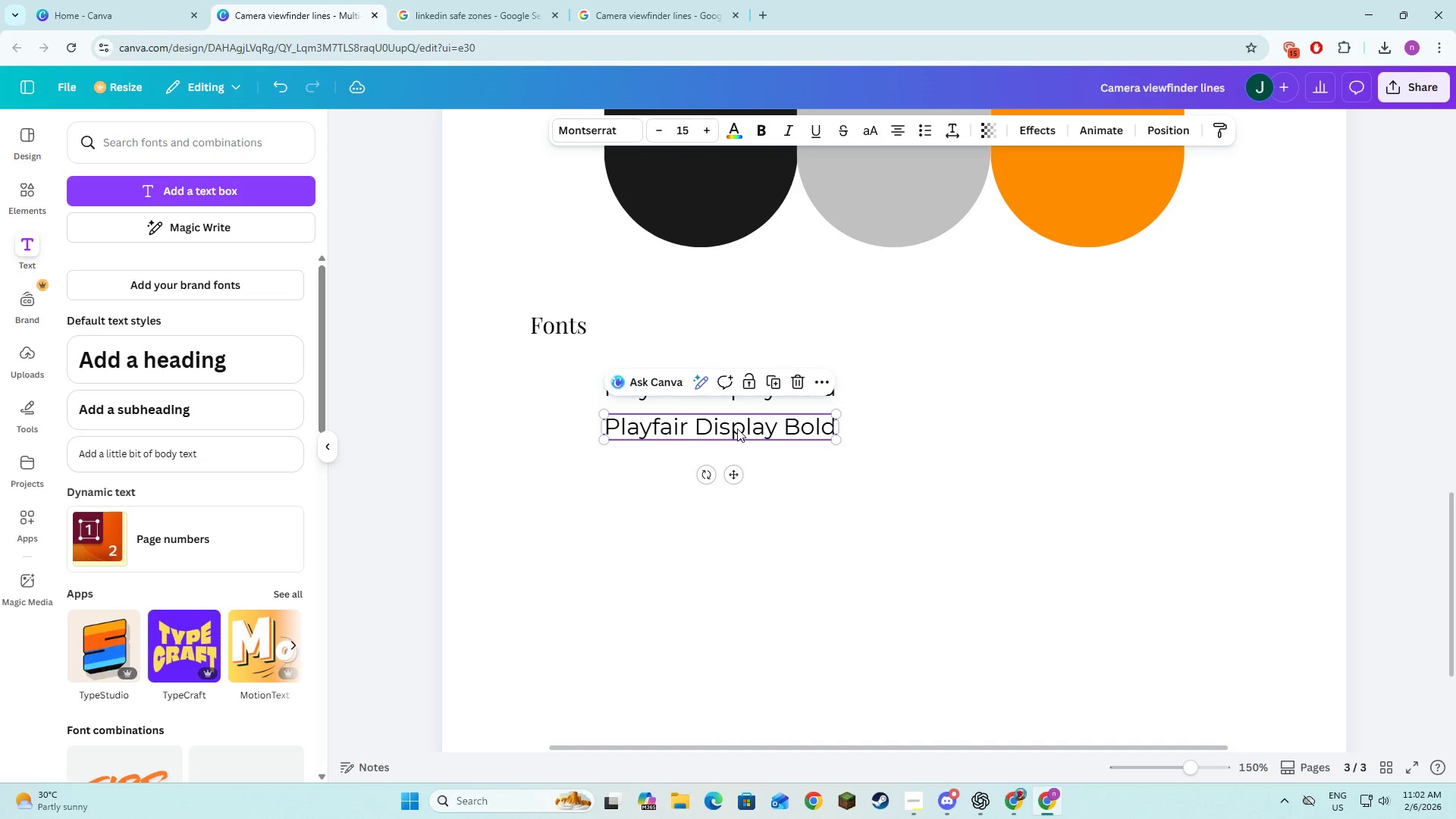 
left_click([737, 428])
 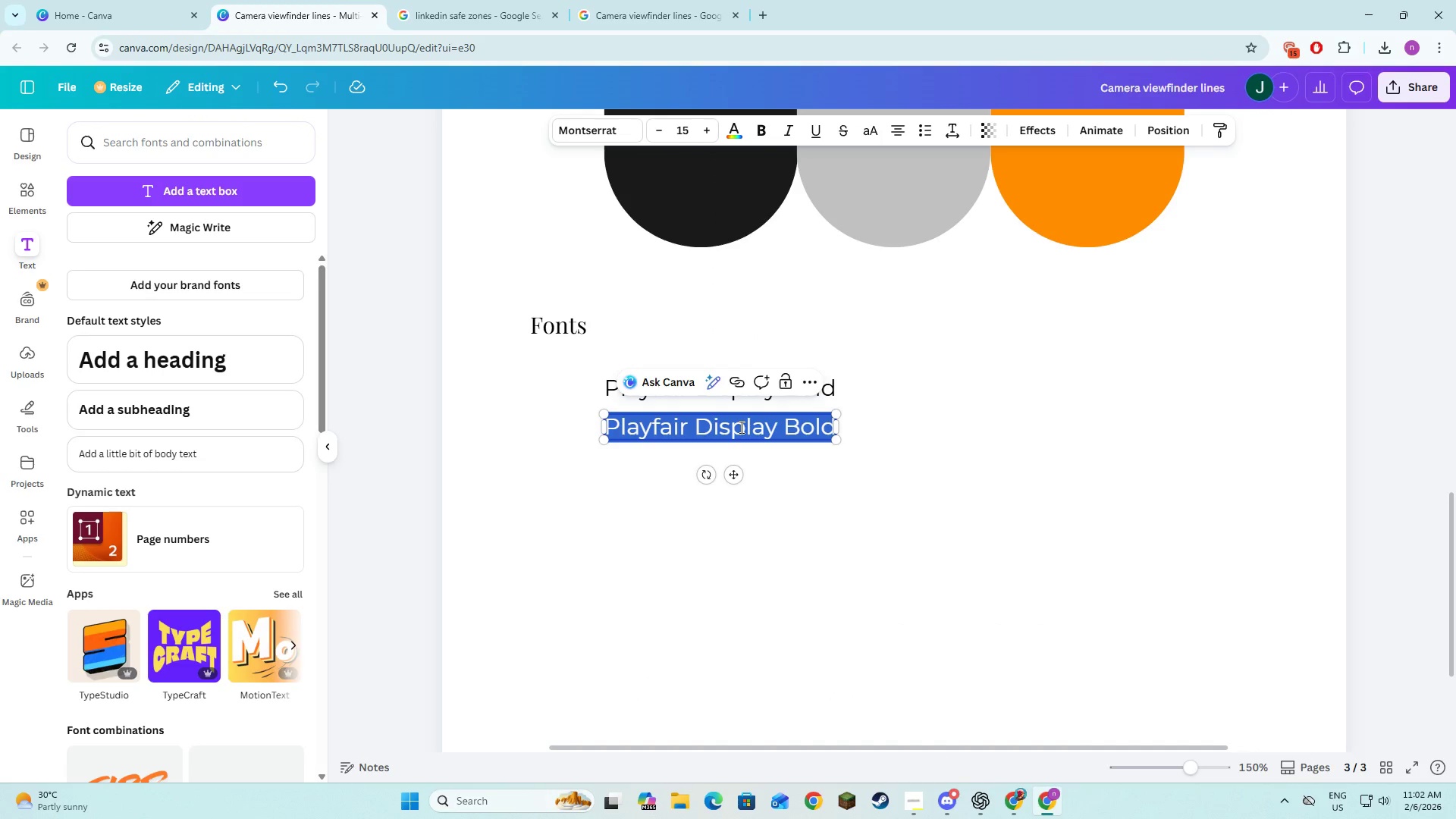 
type(Monserrat )
 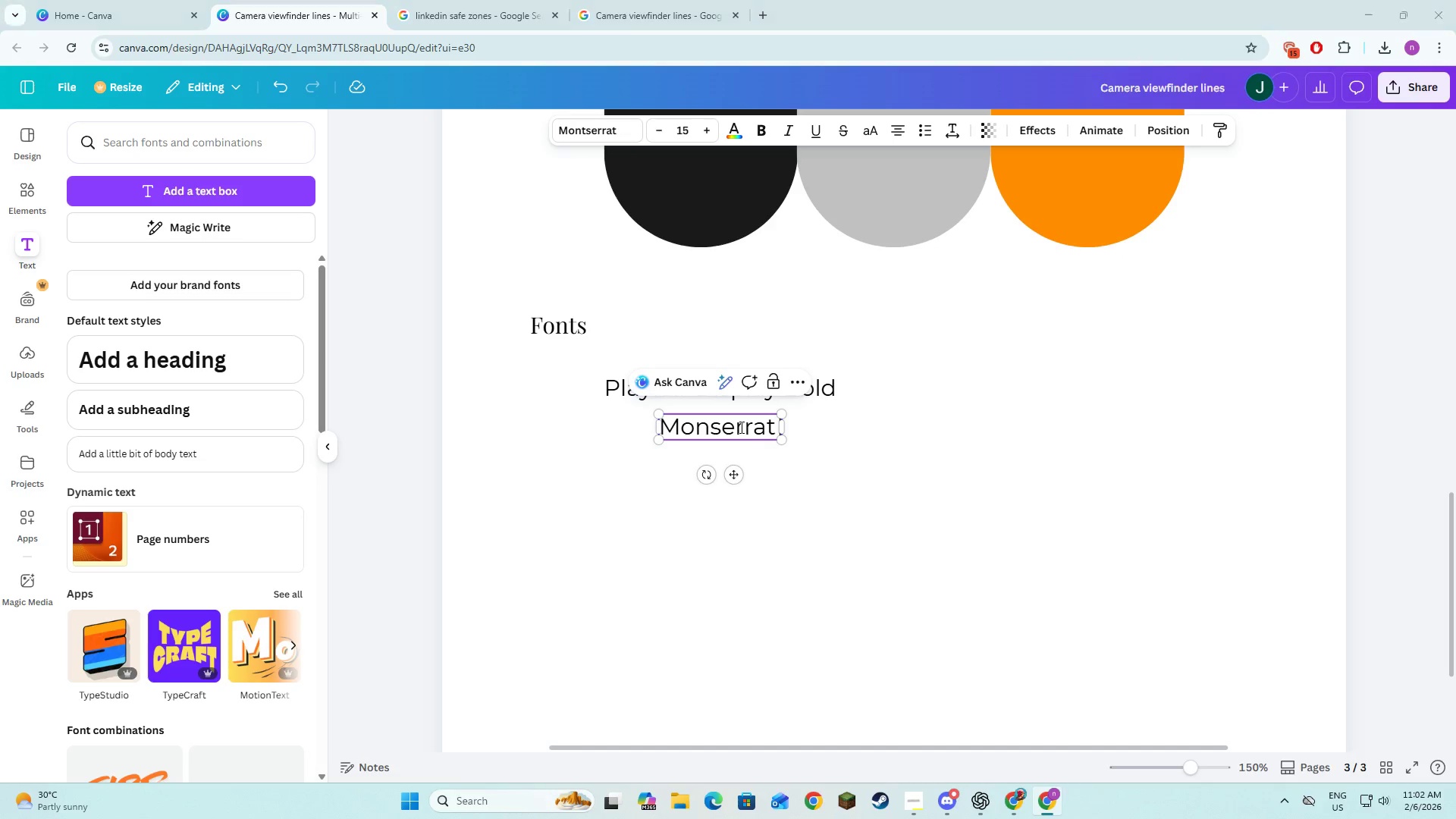 
key(Alt+AltLeft)
 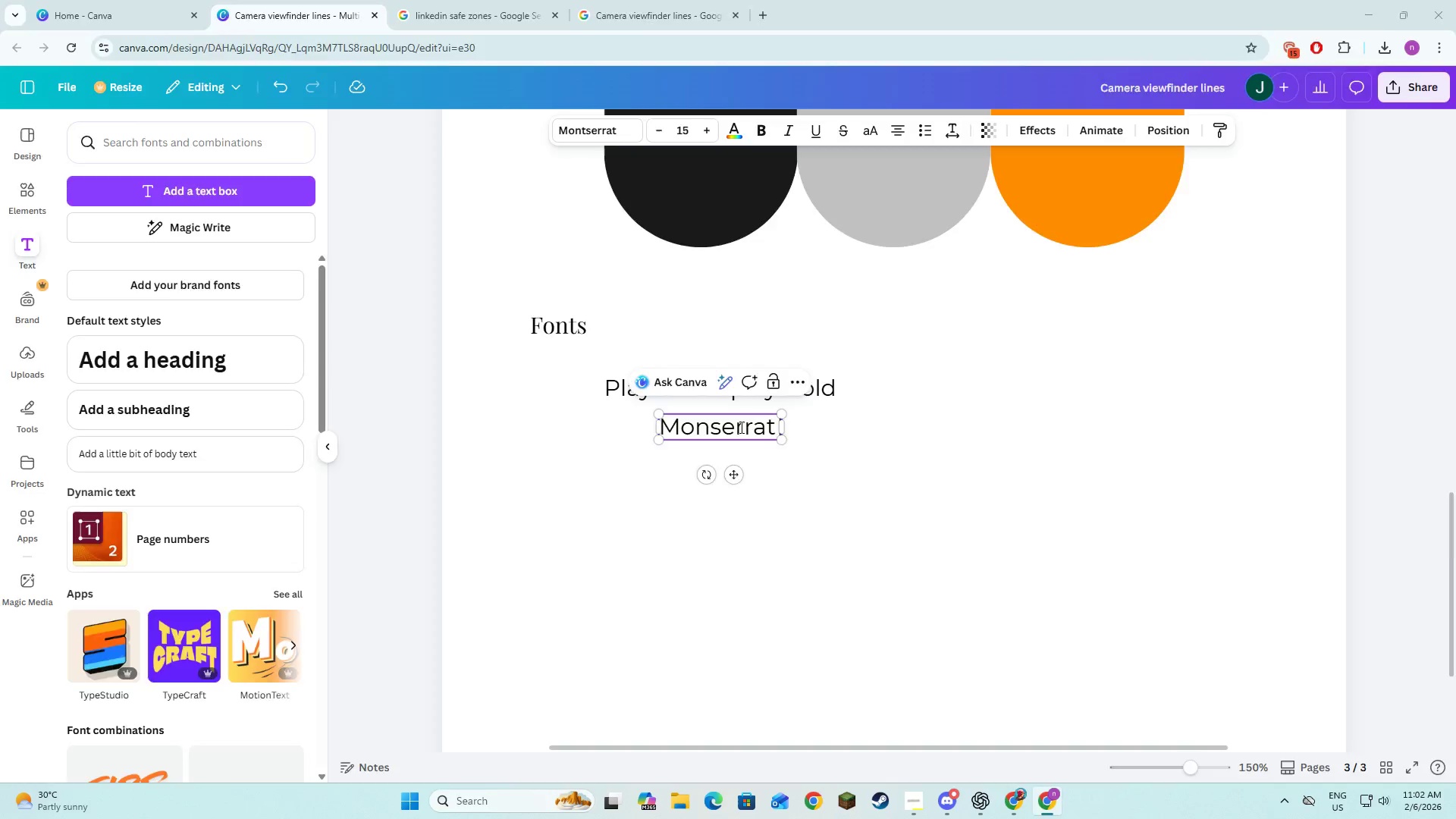 
key(Alt+Tab)
 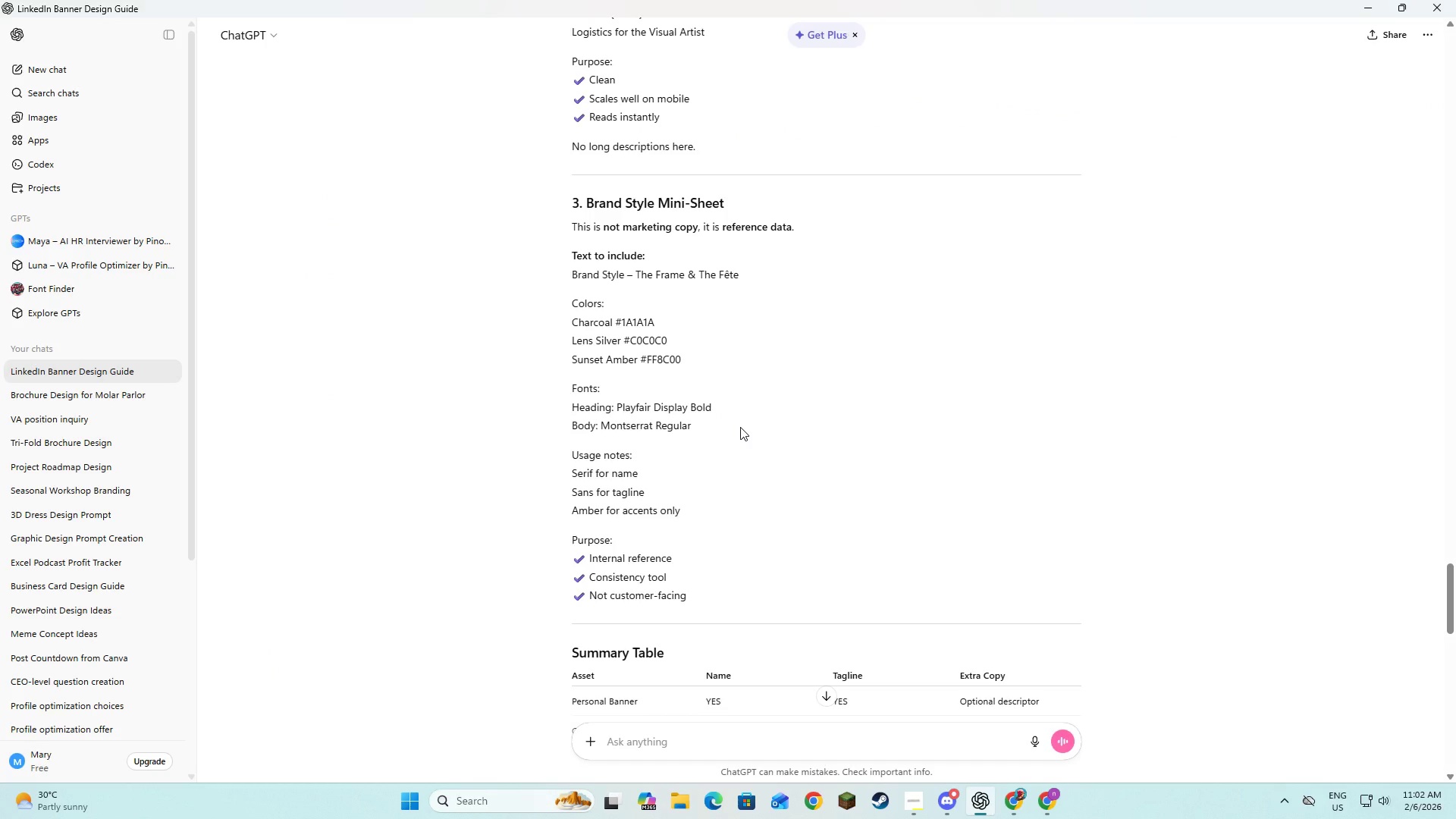 
key(Alt+AltLeft)
 